 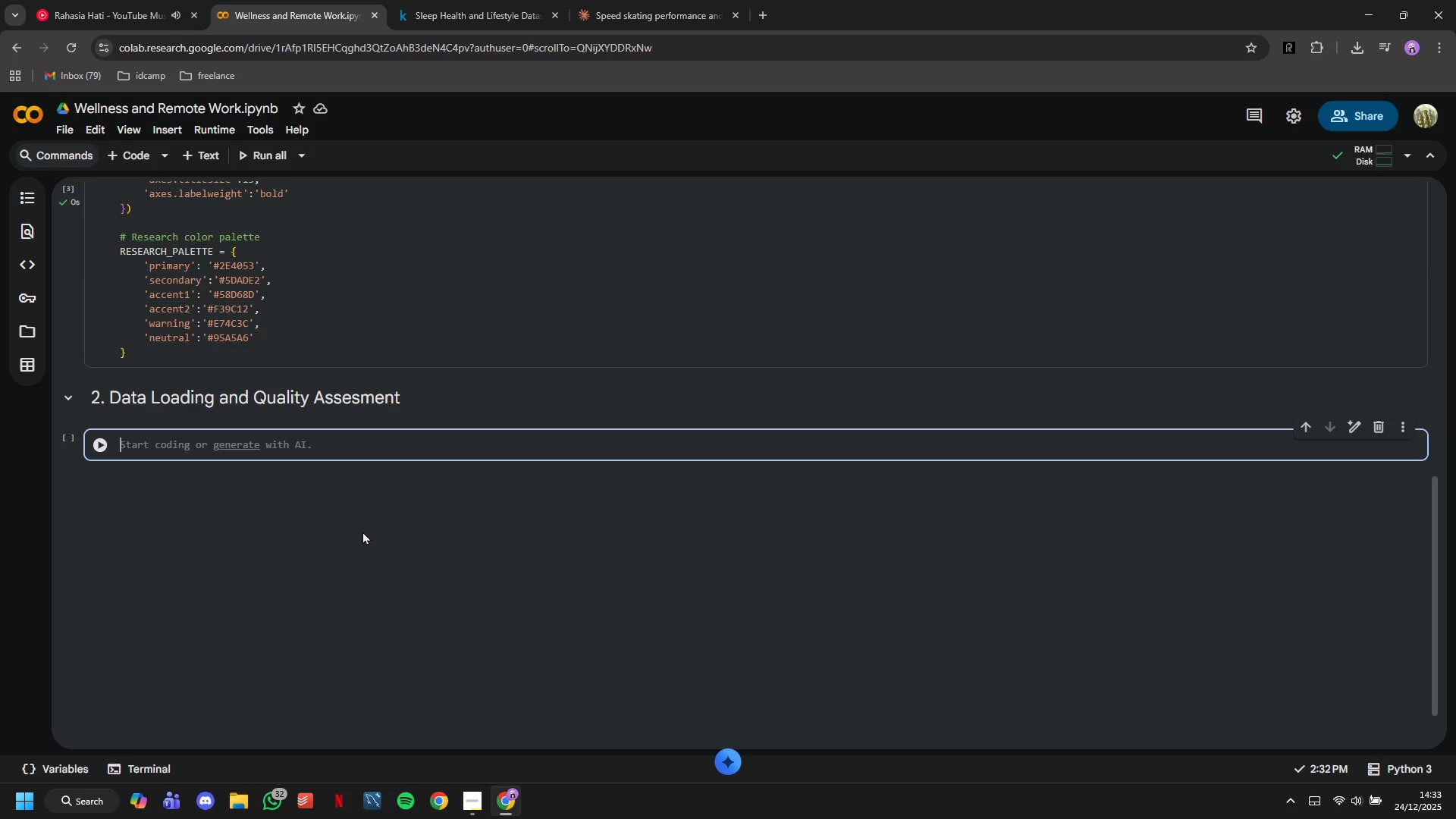 
type(print("Da)
 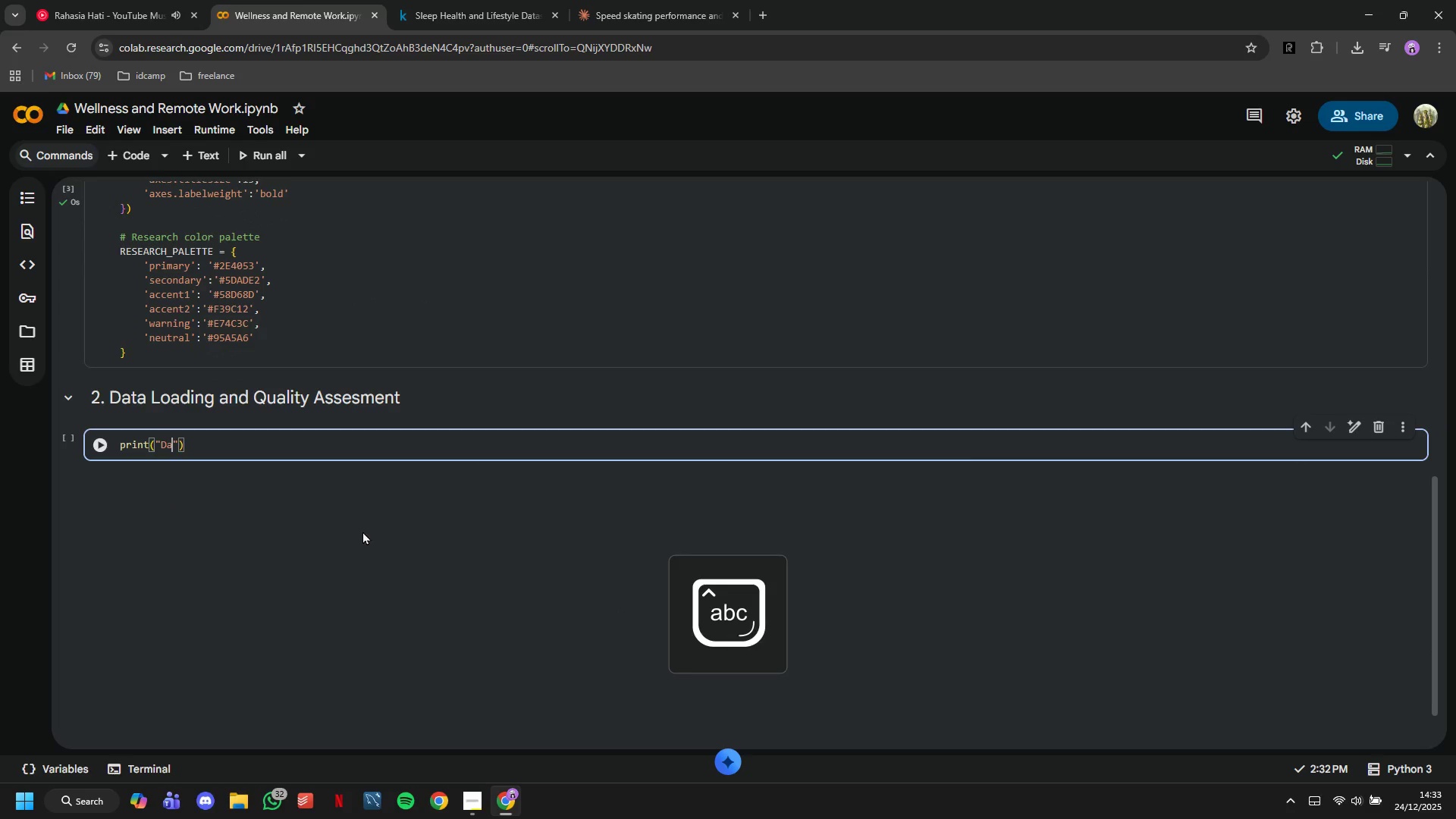 
type(ta Acquisition and Quality Assesment)
 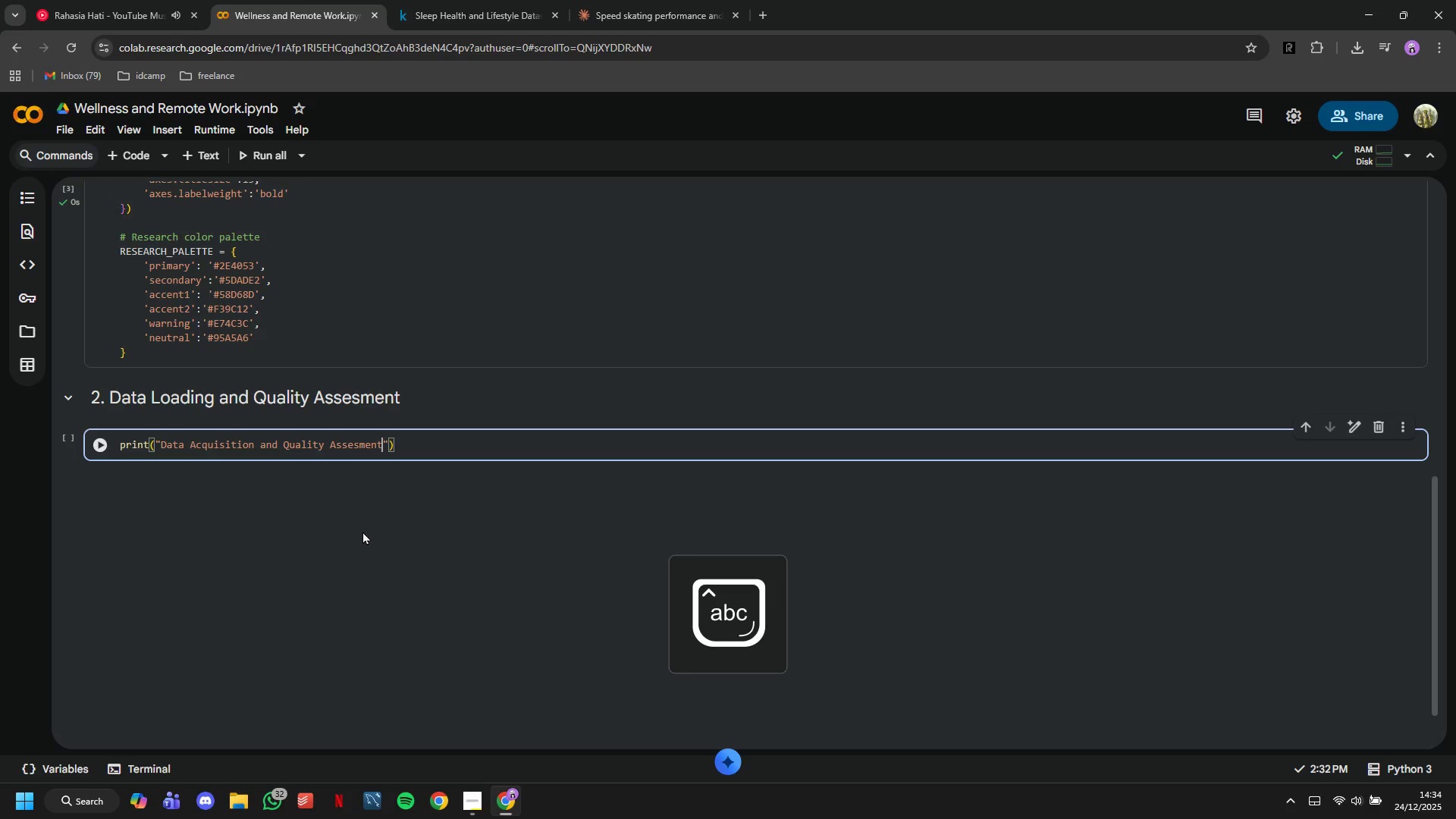 
key(ArrowRight)
 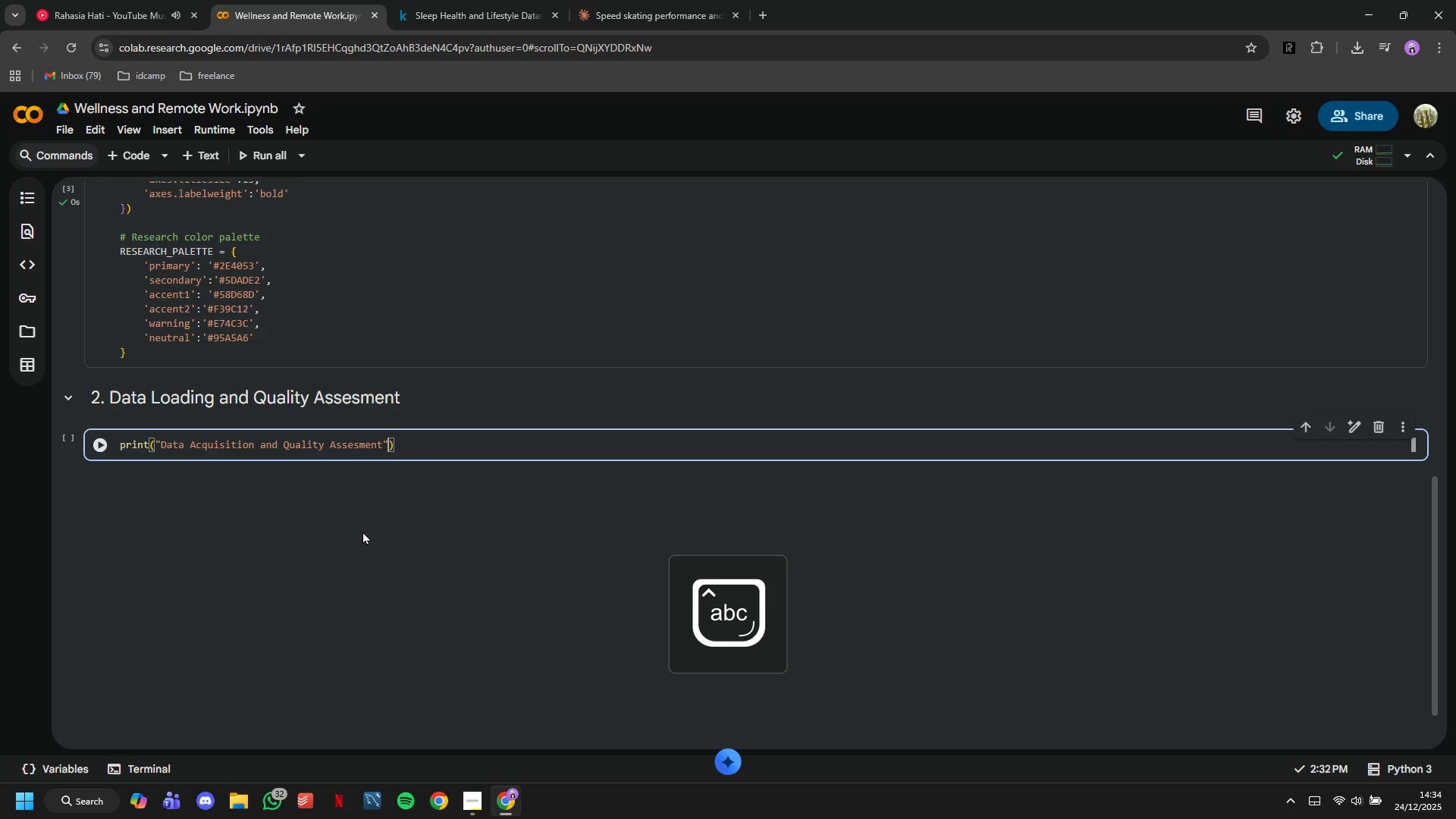 
key(ArrowRight)
 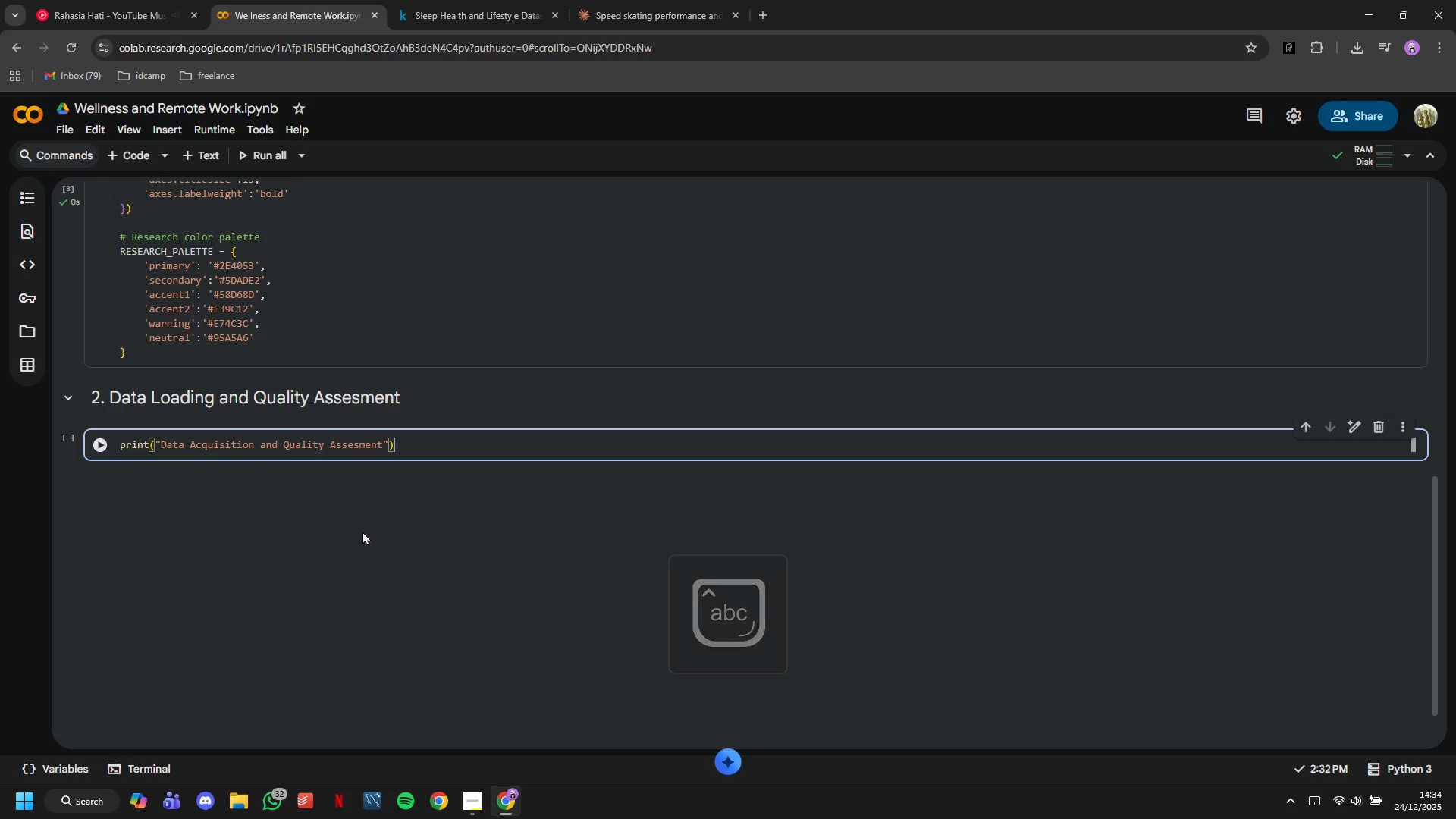 
key(Enter)
 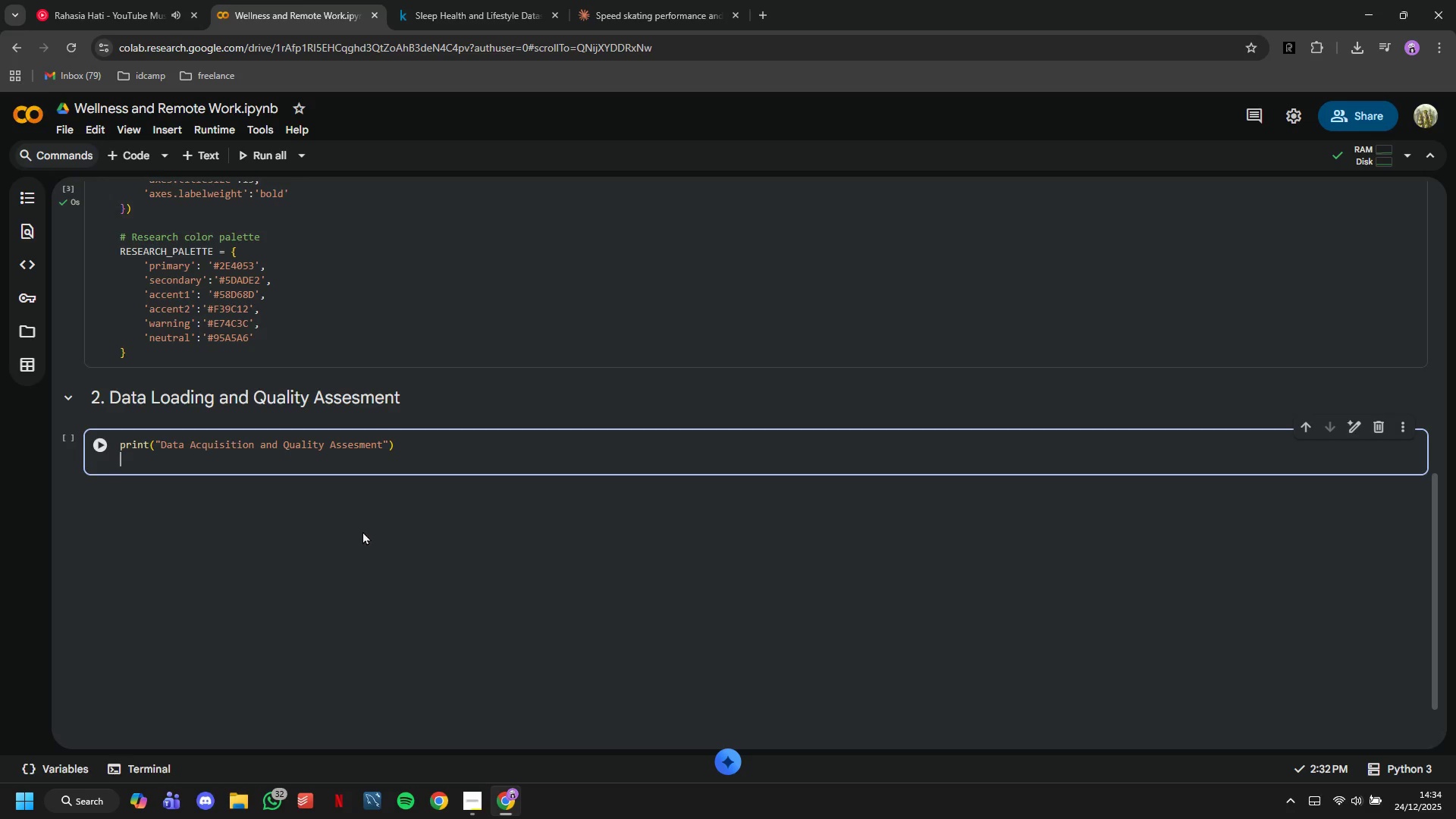 
key(Enter)
 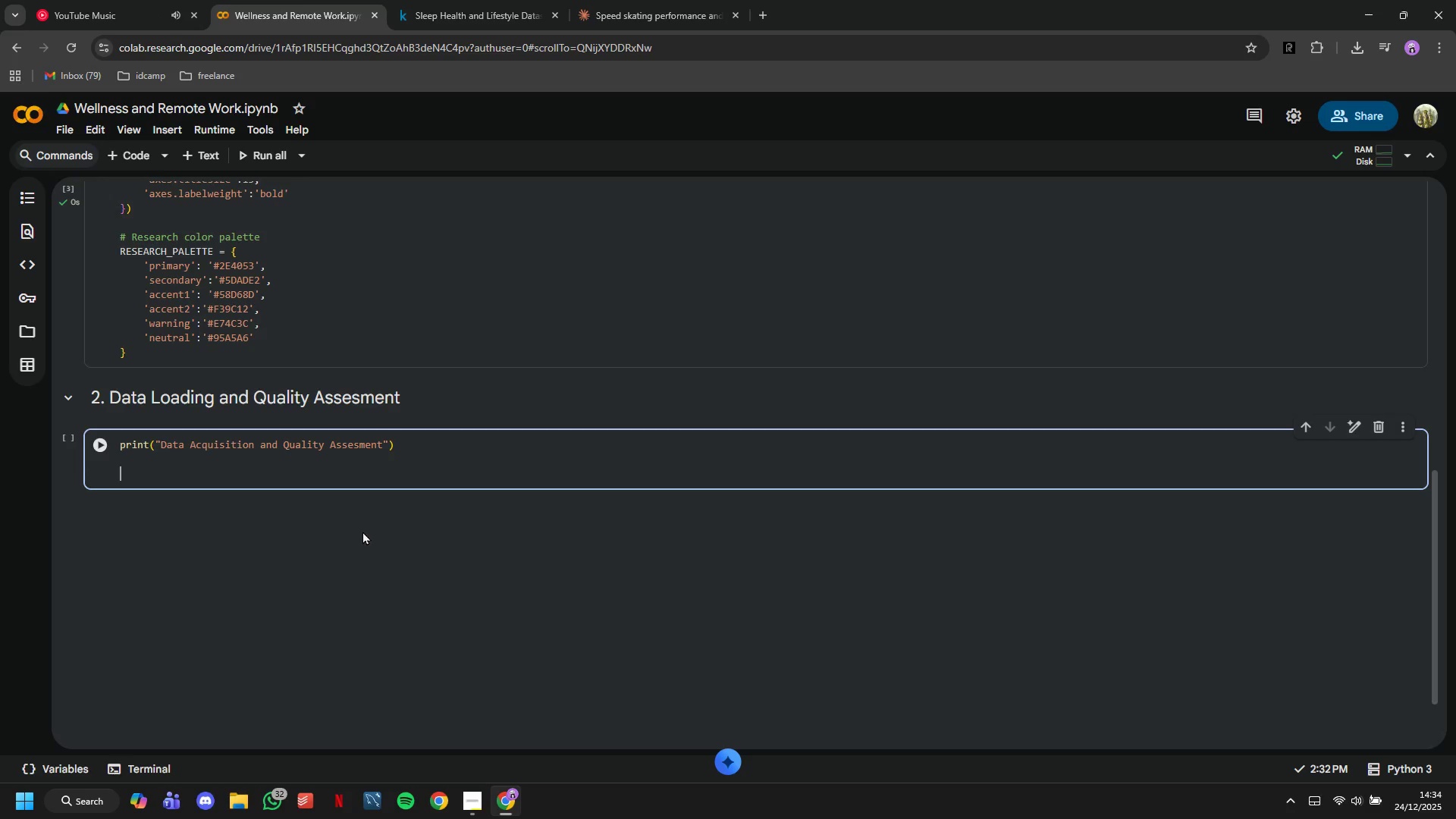 
type(# lOAD DATASET)
 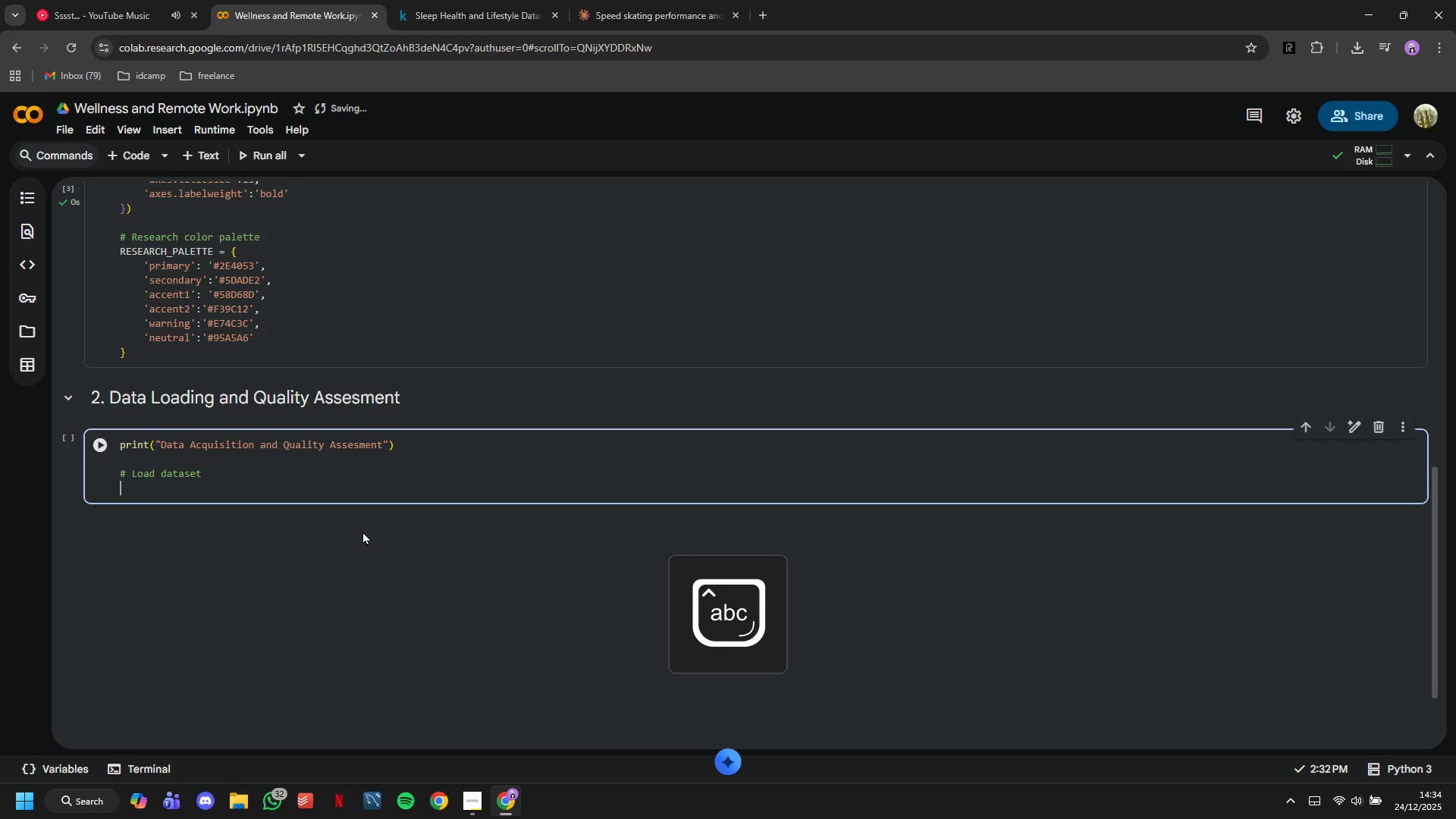 
key(Shift+Enter)
 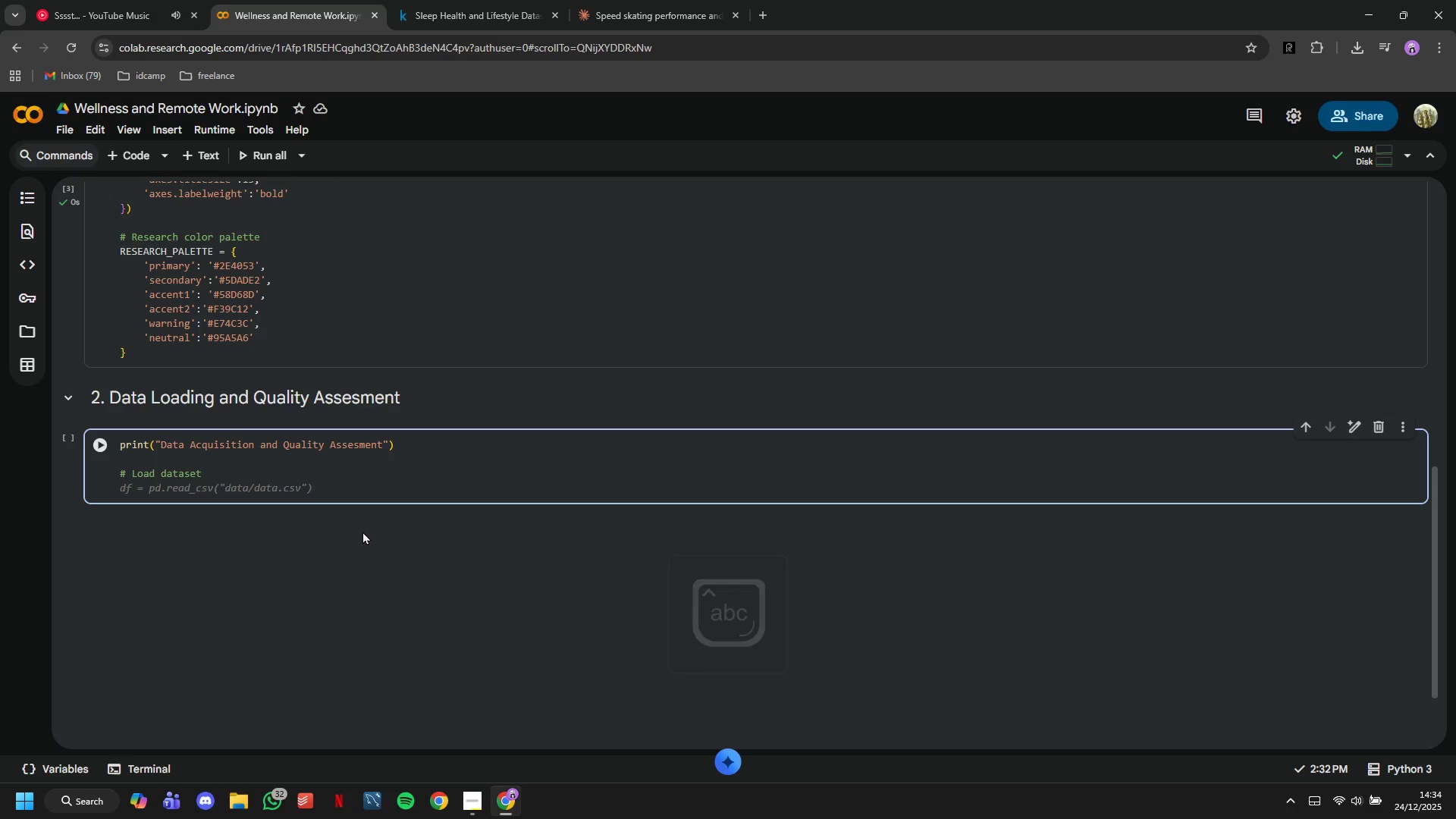 
type(DF + PD>READ_csv("sle)
key(Backspace)
key(Backspace)
key(Backspace)
 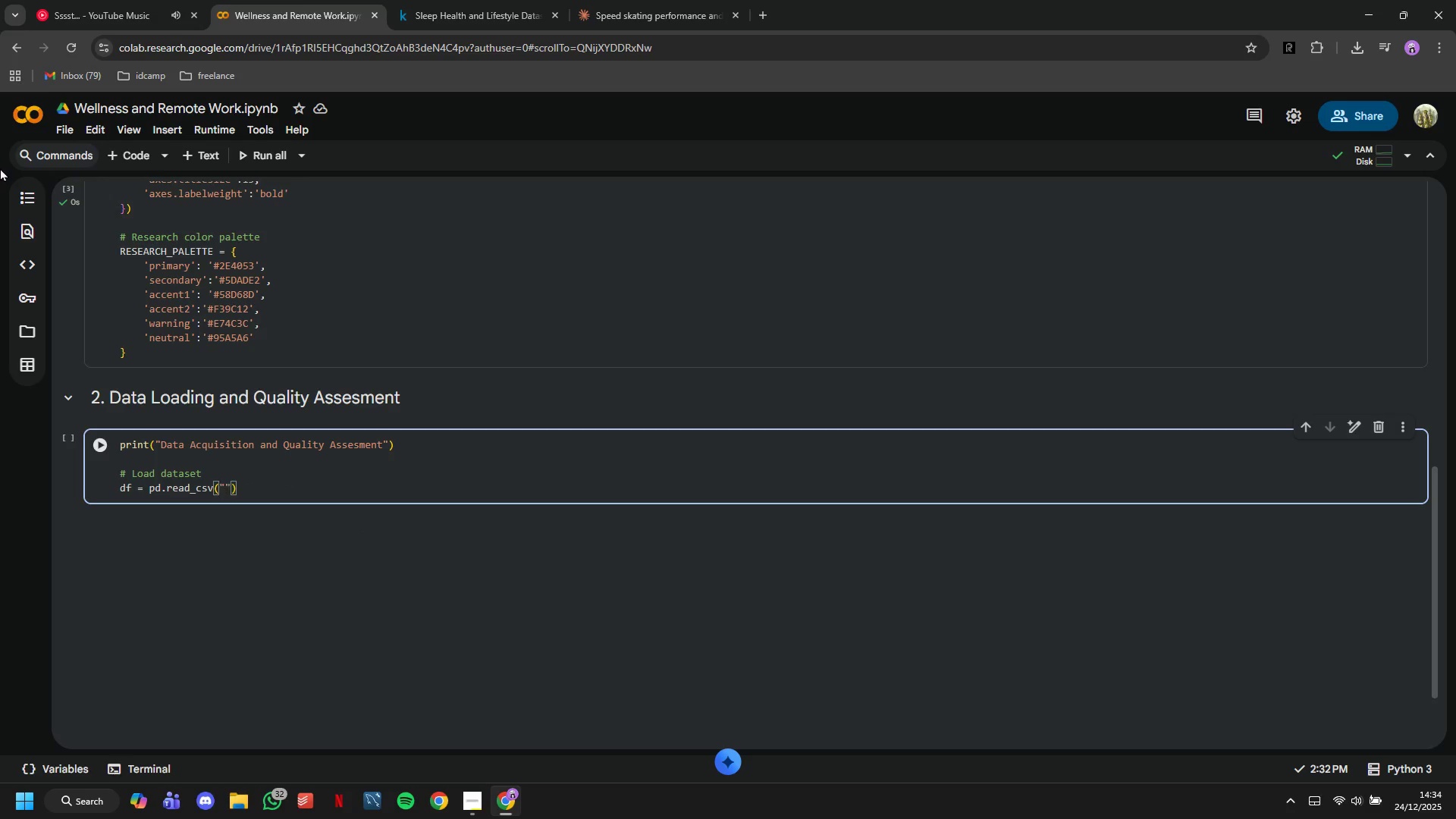 
left_click([272, 302])
 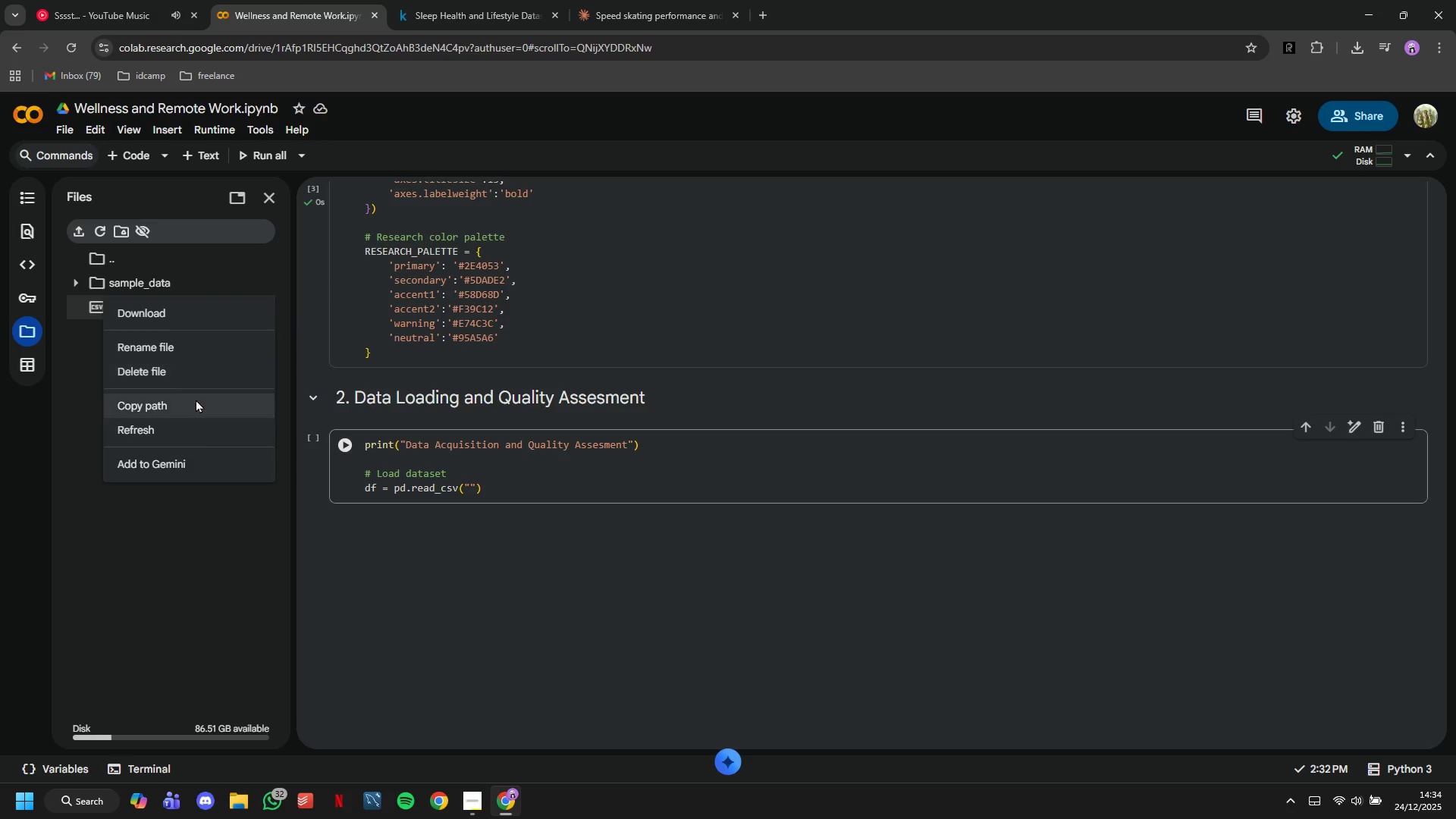 
left_click([193, 403])
 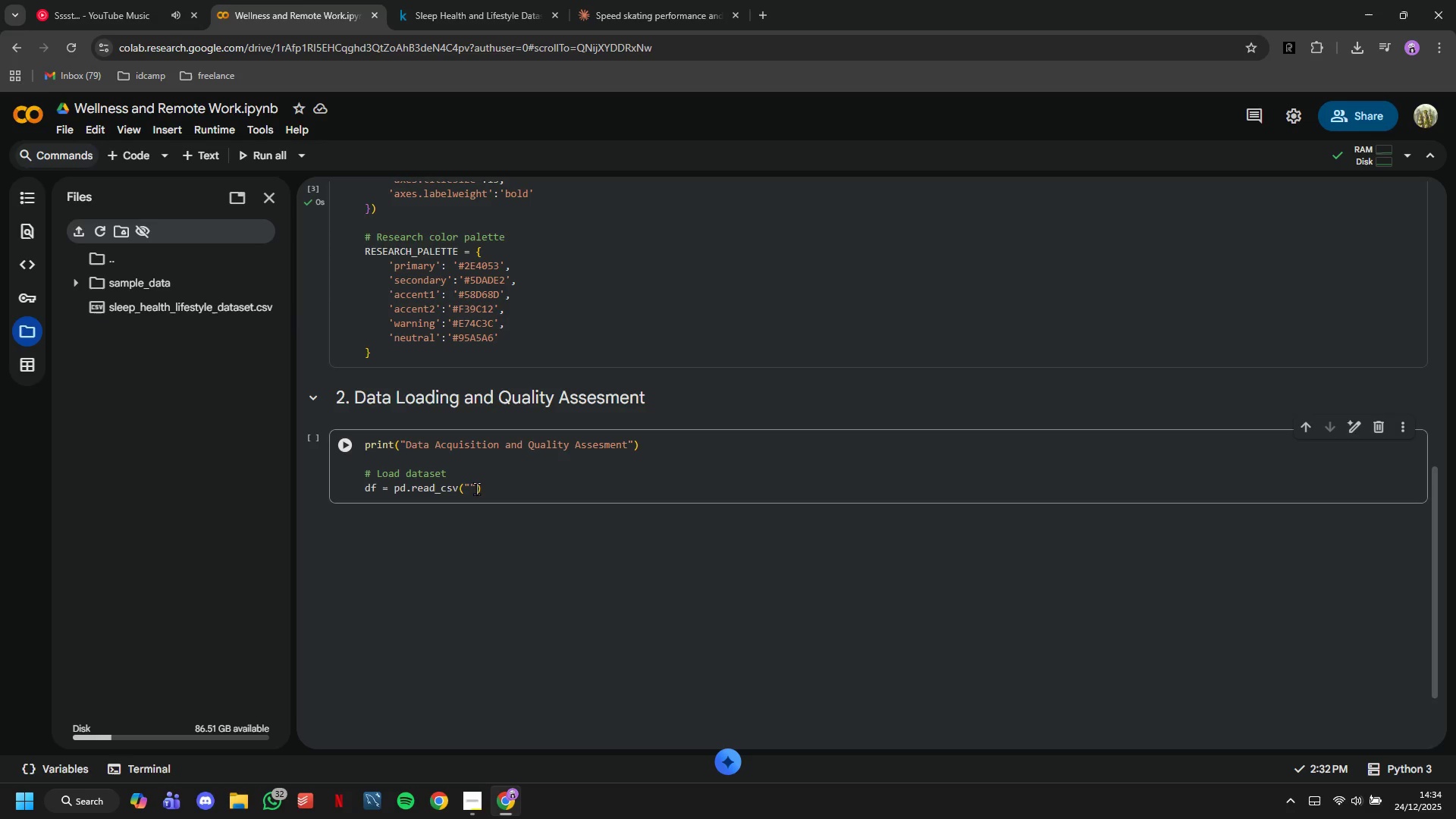 
left_click([467, 488])
 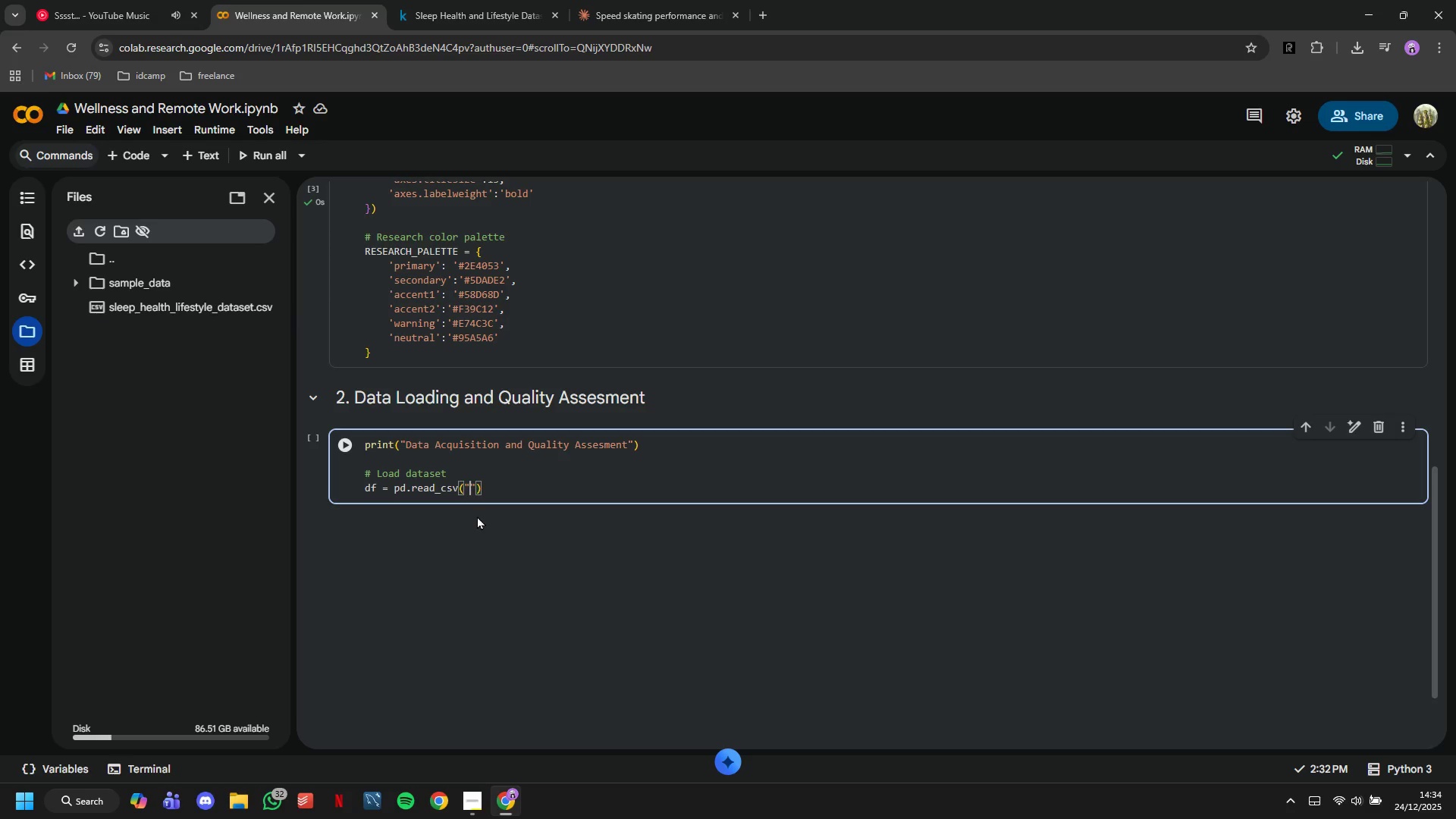 
key(Control+V)
 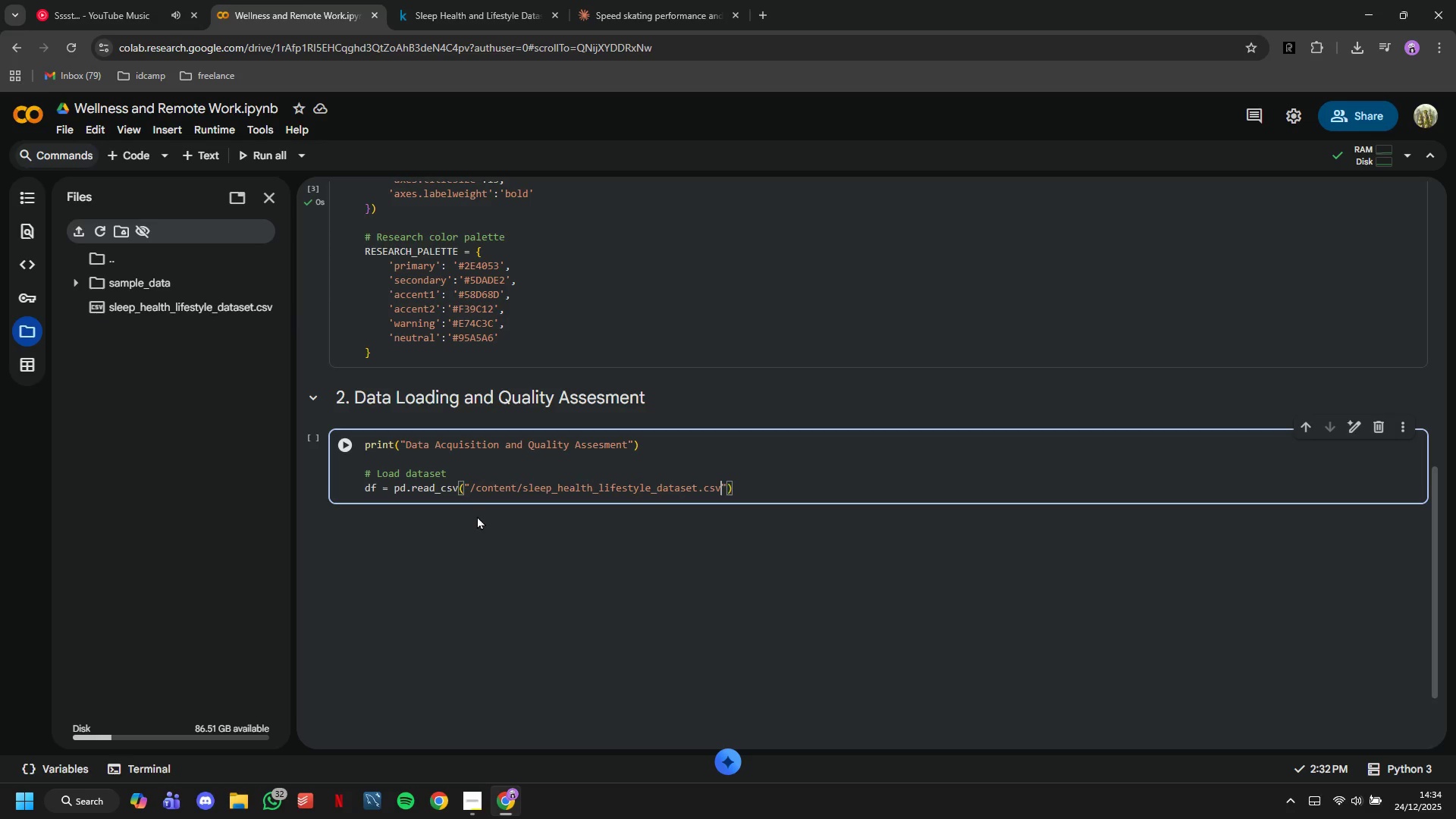 
key(ArrowRight)
 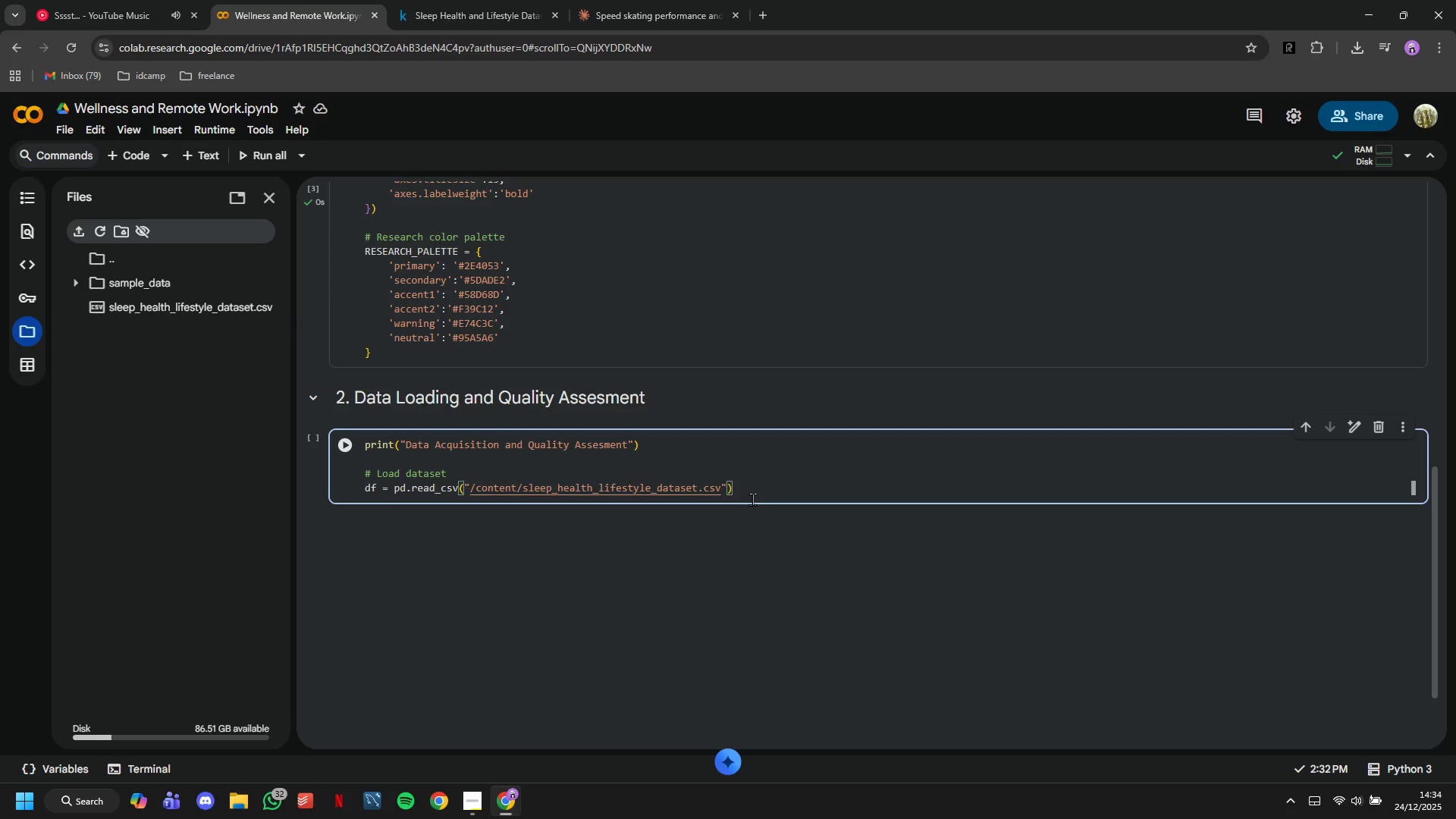 
key(ArrowRight)
 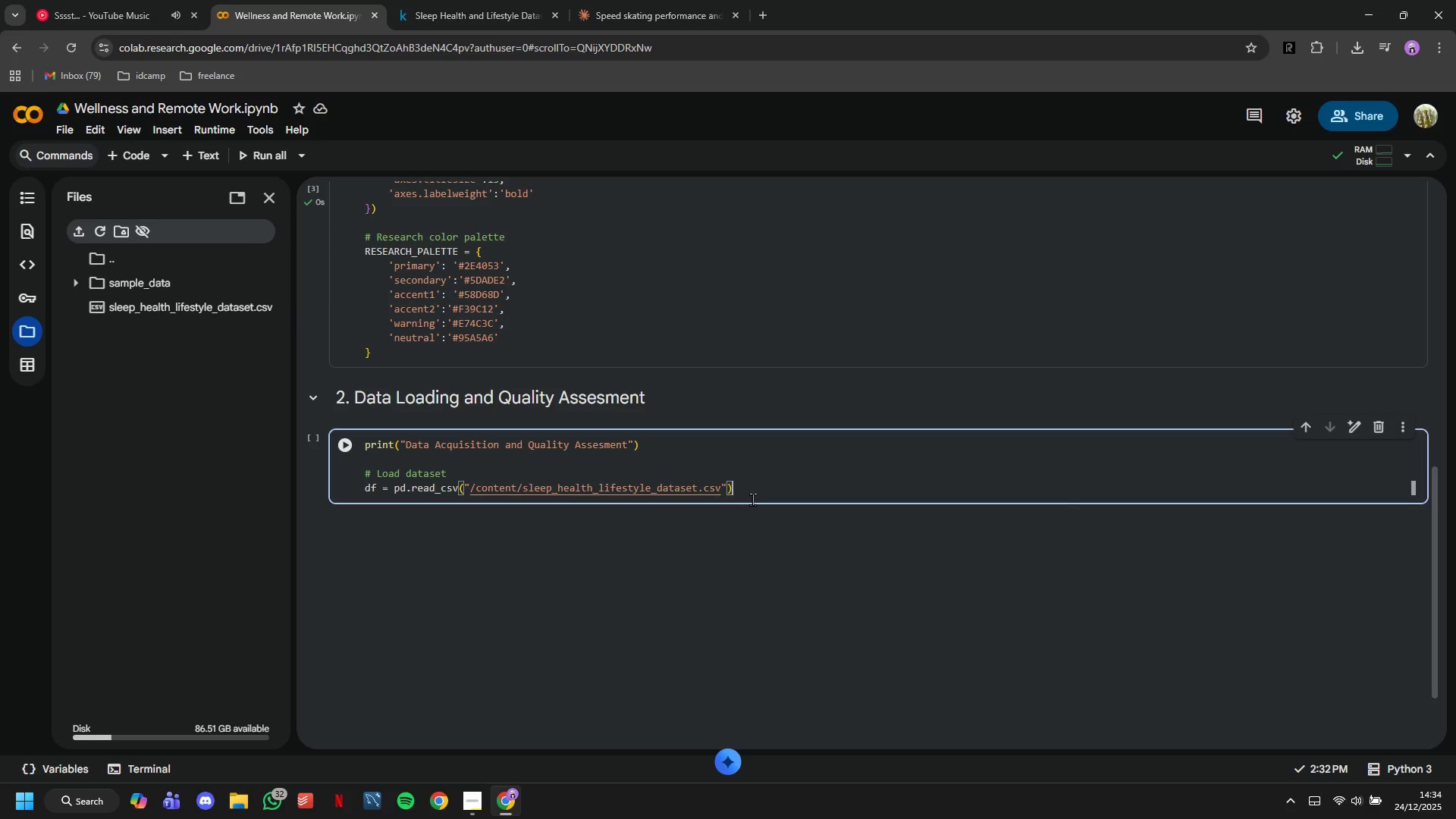 
key(Enter)
 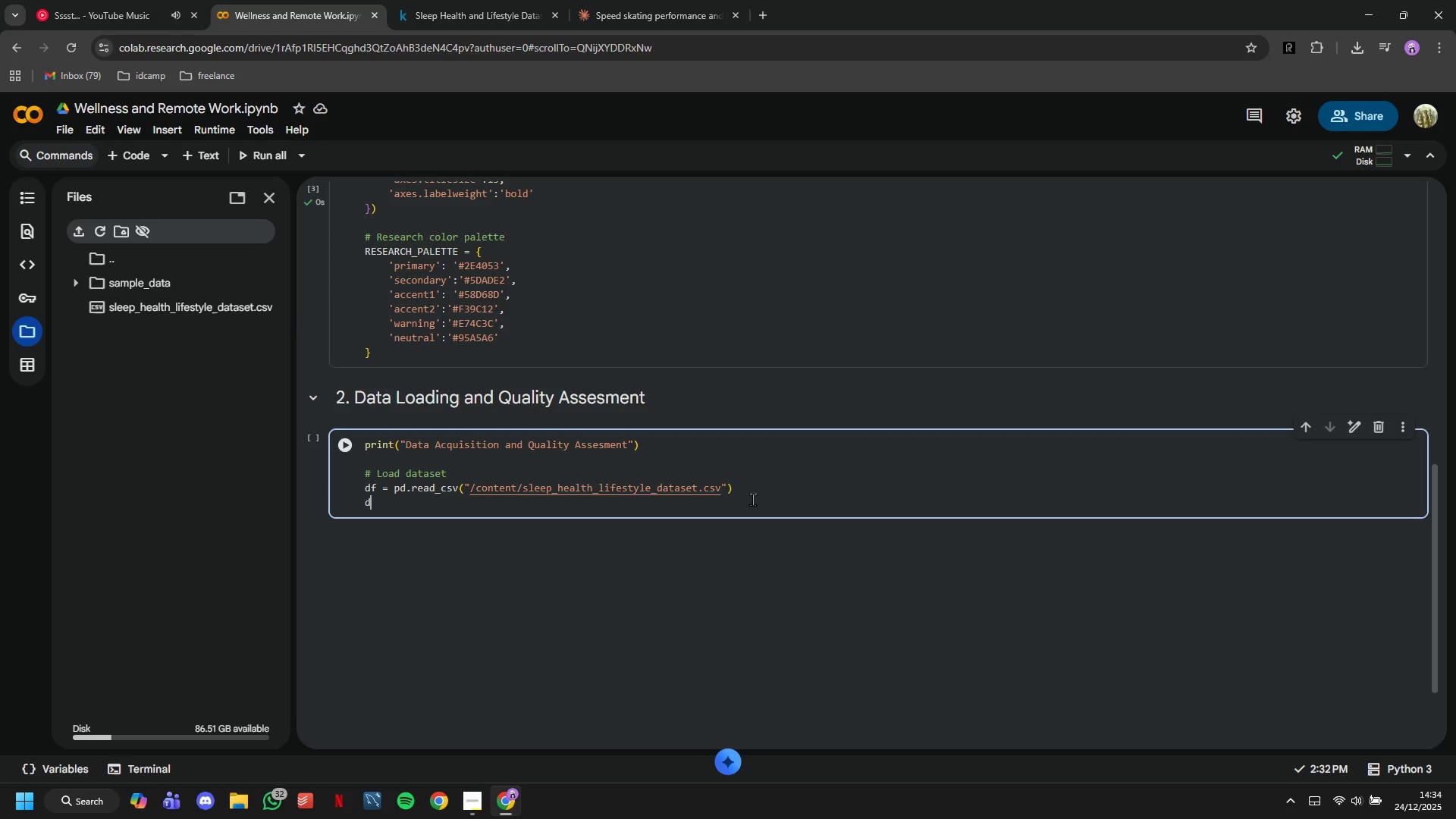 
type(df)
 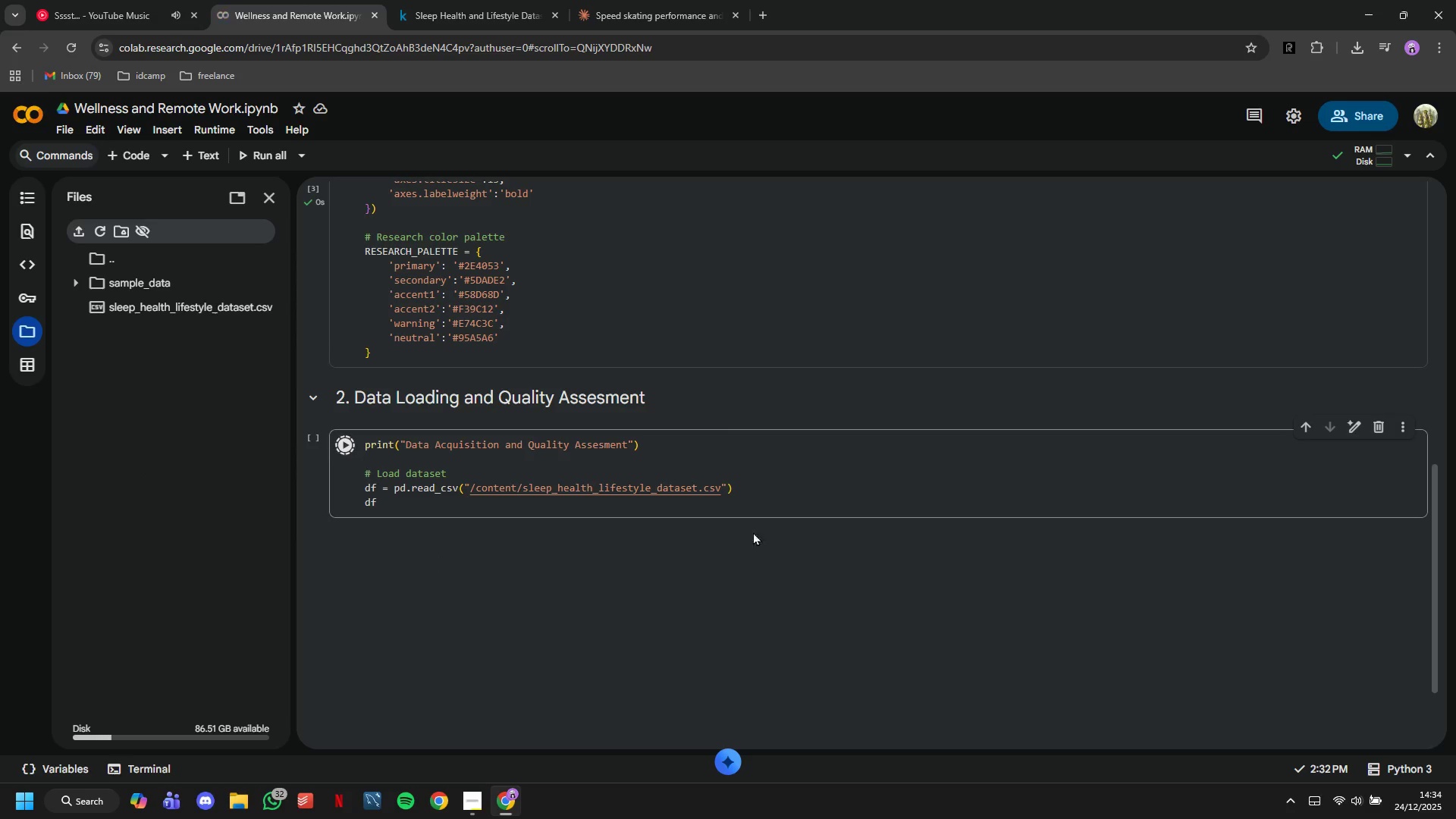 
scroll: coordinate [808, 492], scroll_direction: down, amount: 4.0
 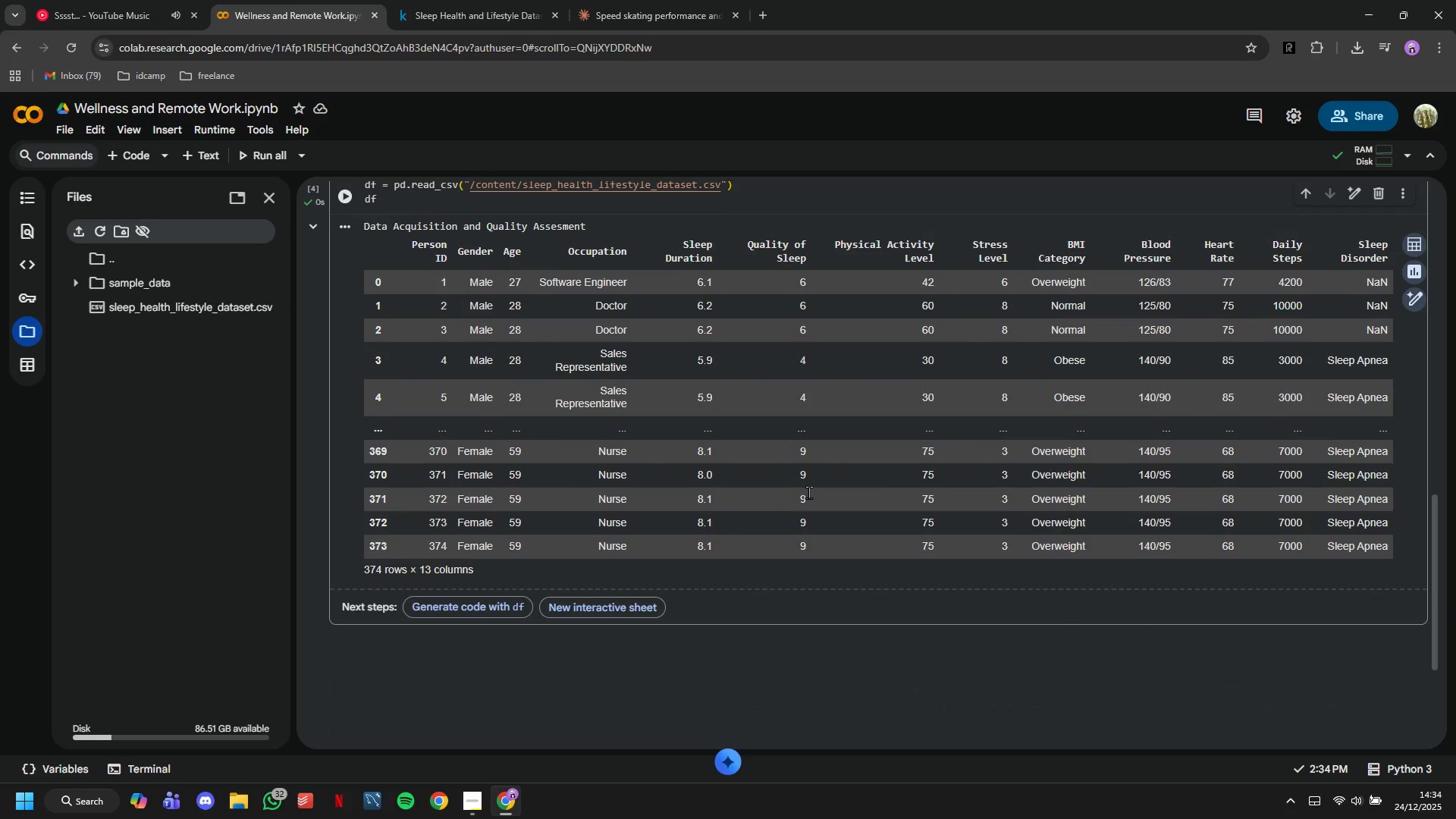 
scroll: coordinate [808, 492], scroll_direction: up, amount: 1.0
 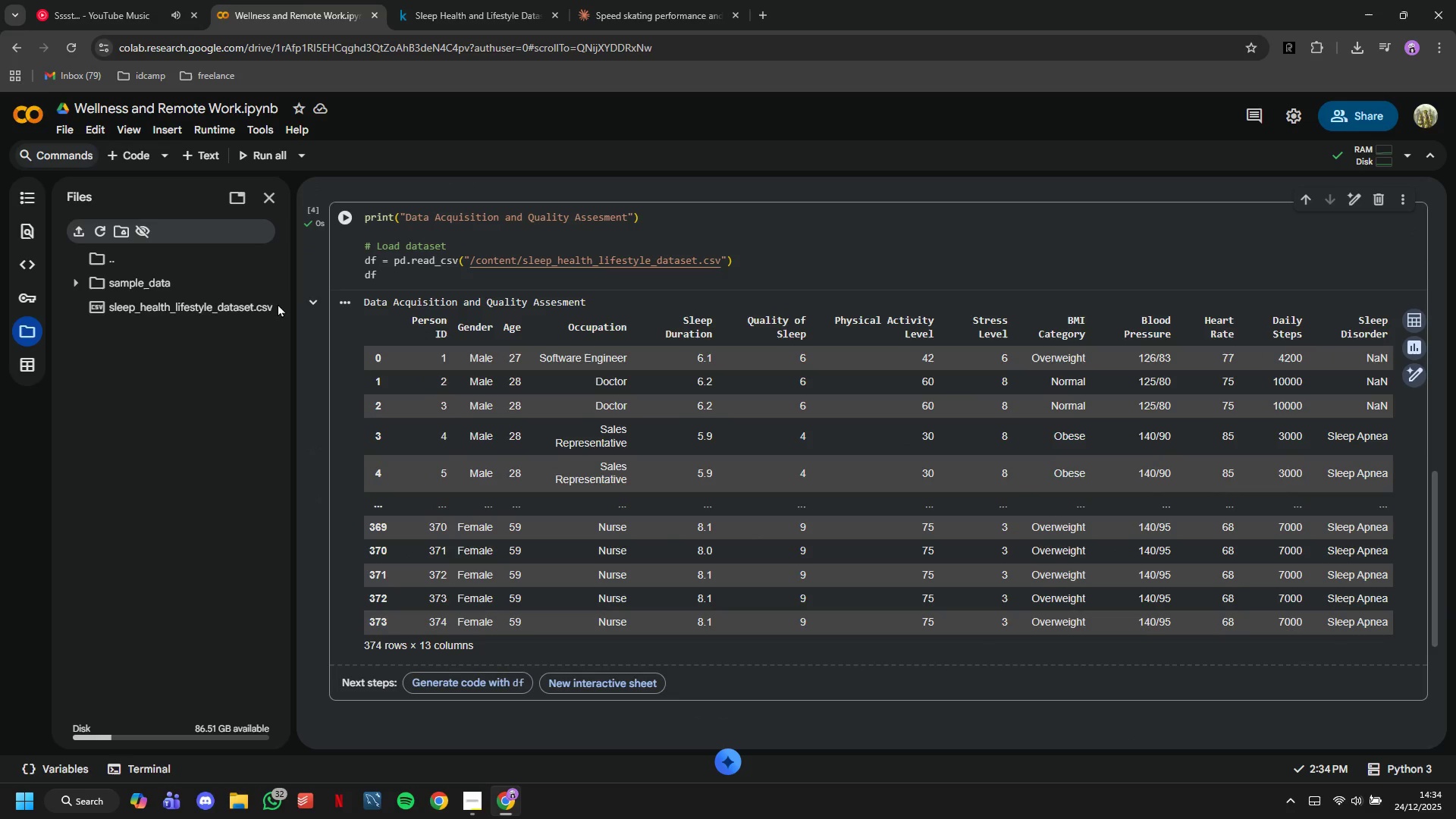 
left_click([264, 306])
 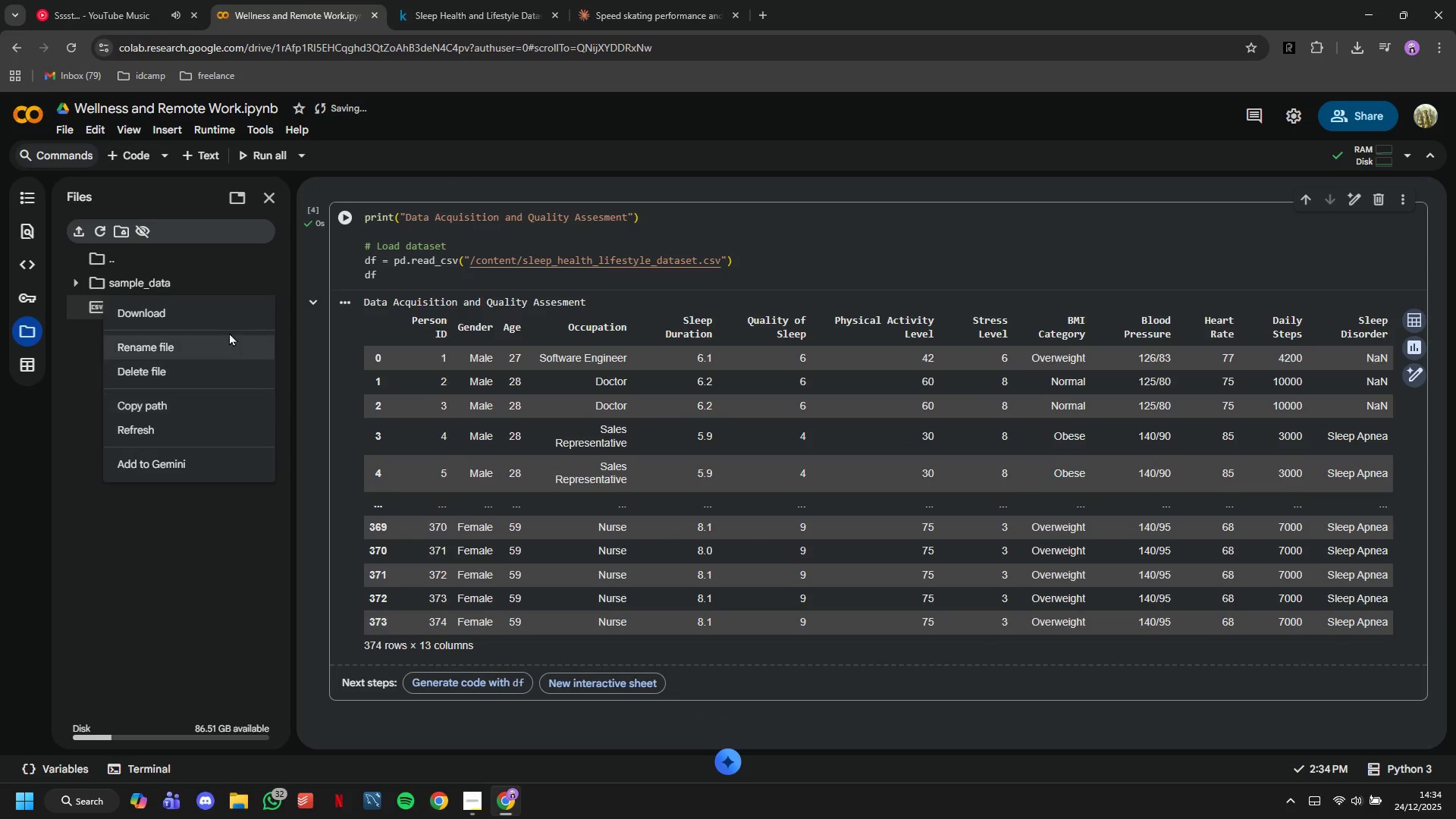 
left_click([224, 313])
 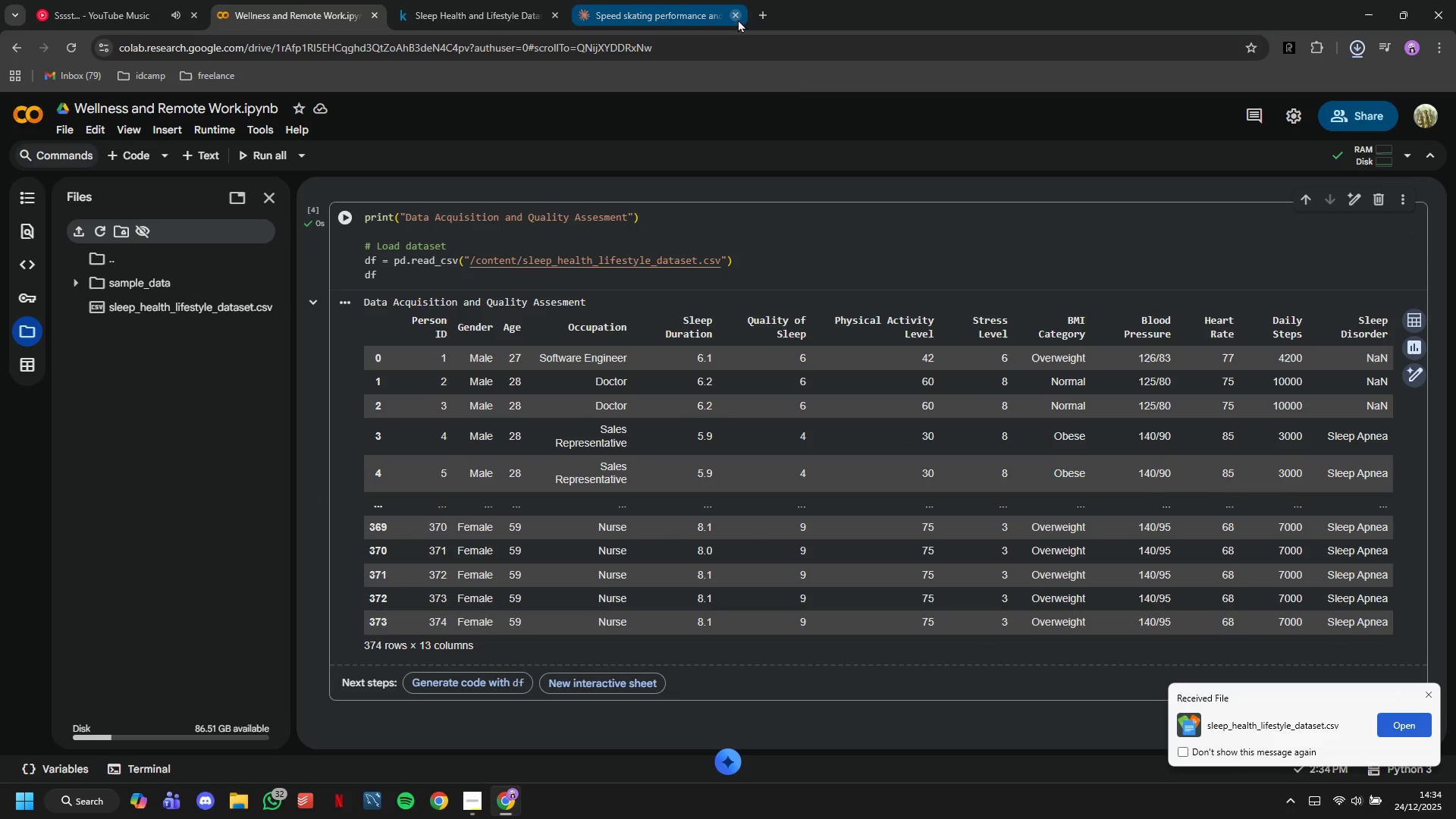 
left_click([736, 18])
 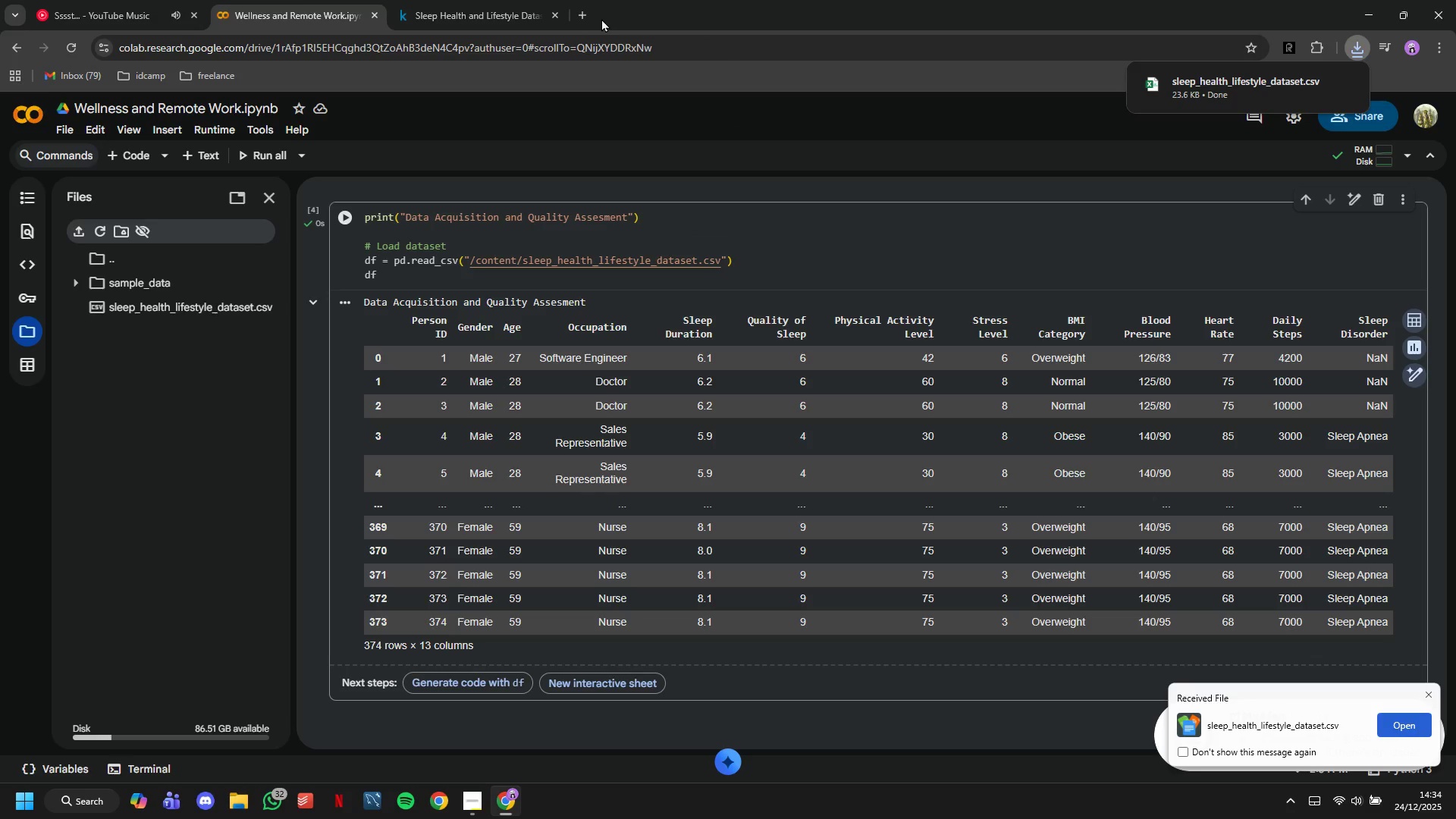 
left_click([588, 15])
 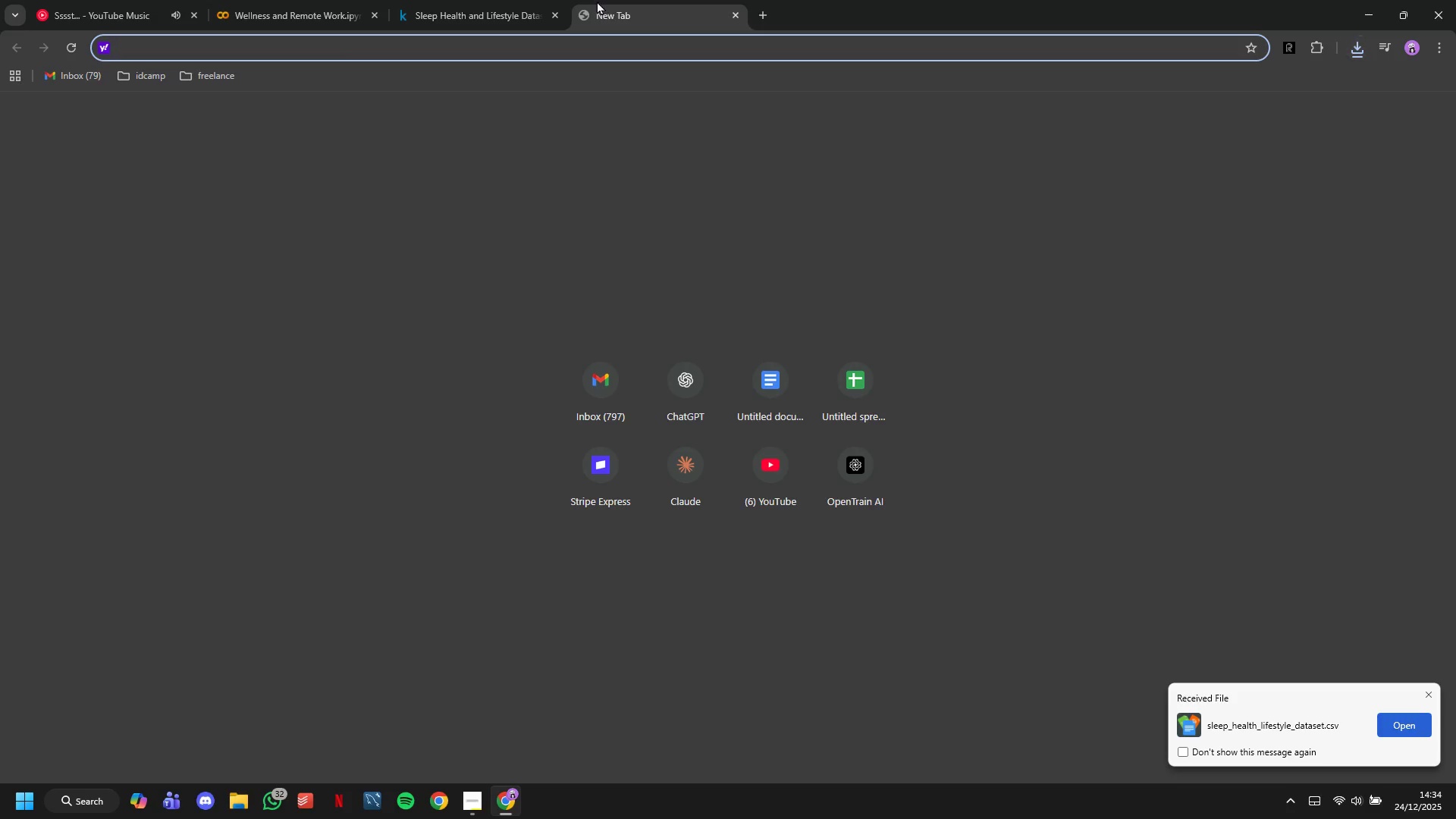 
type(googlespre)
 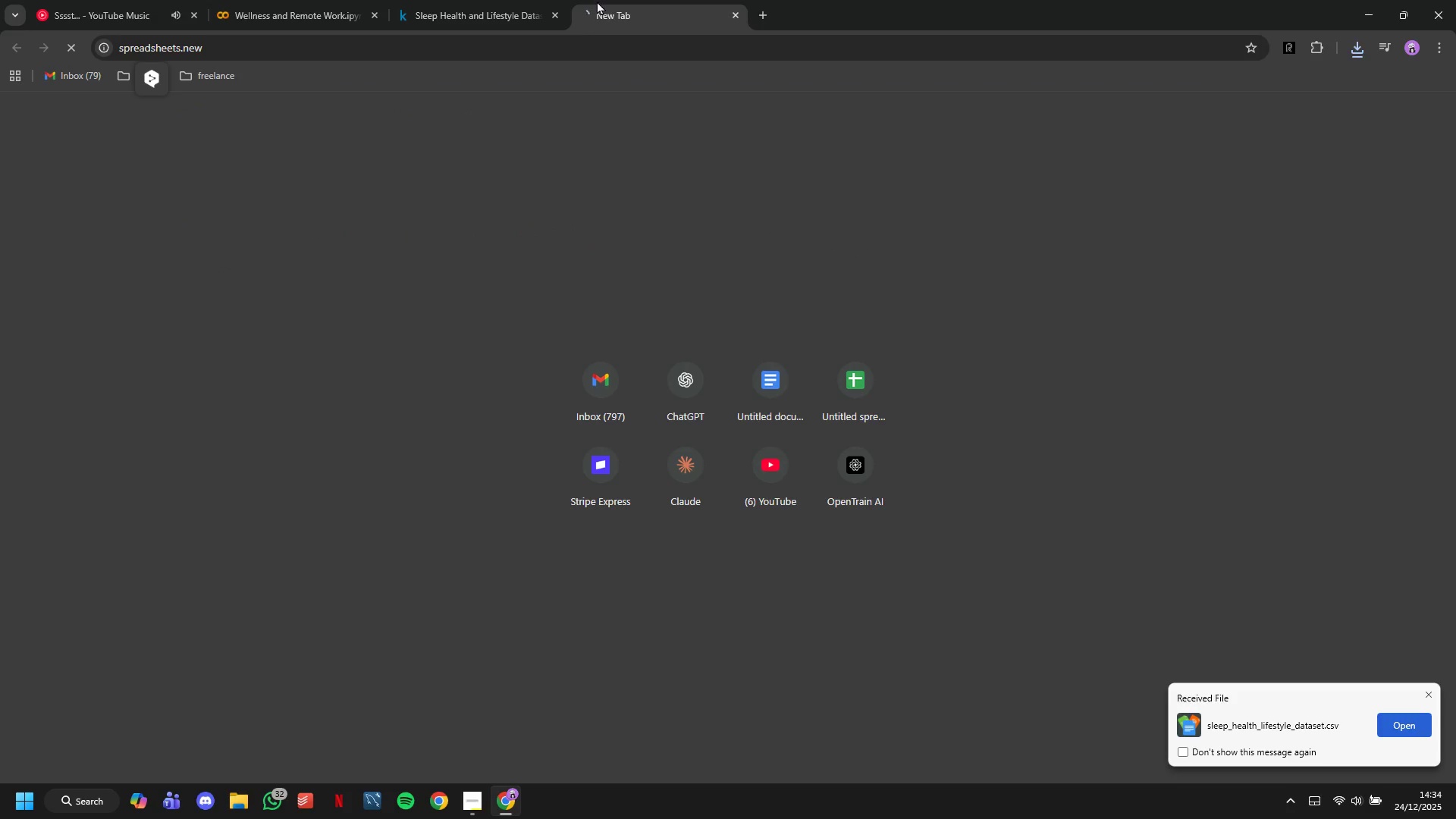 
hold_key(key=Backspace, duration=0.91)
 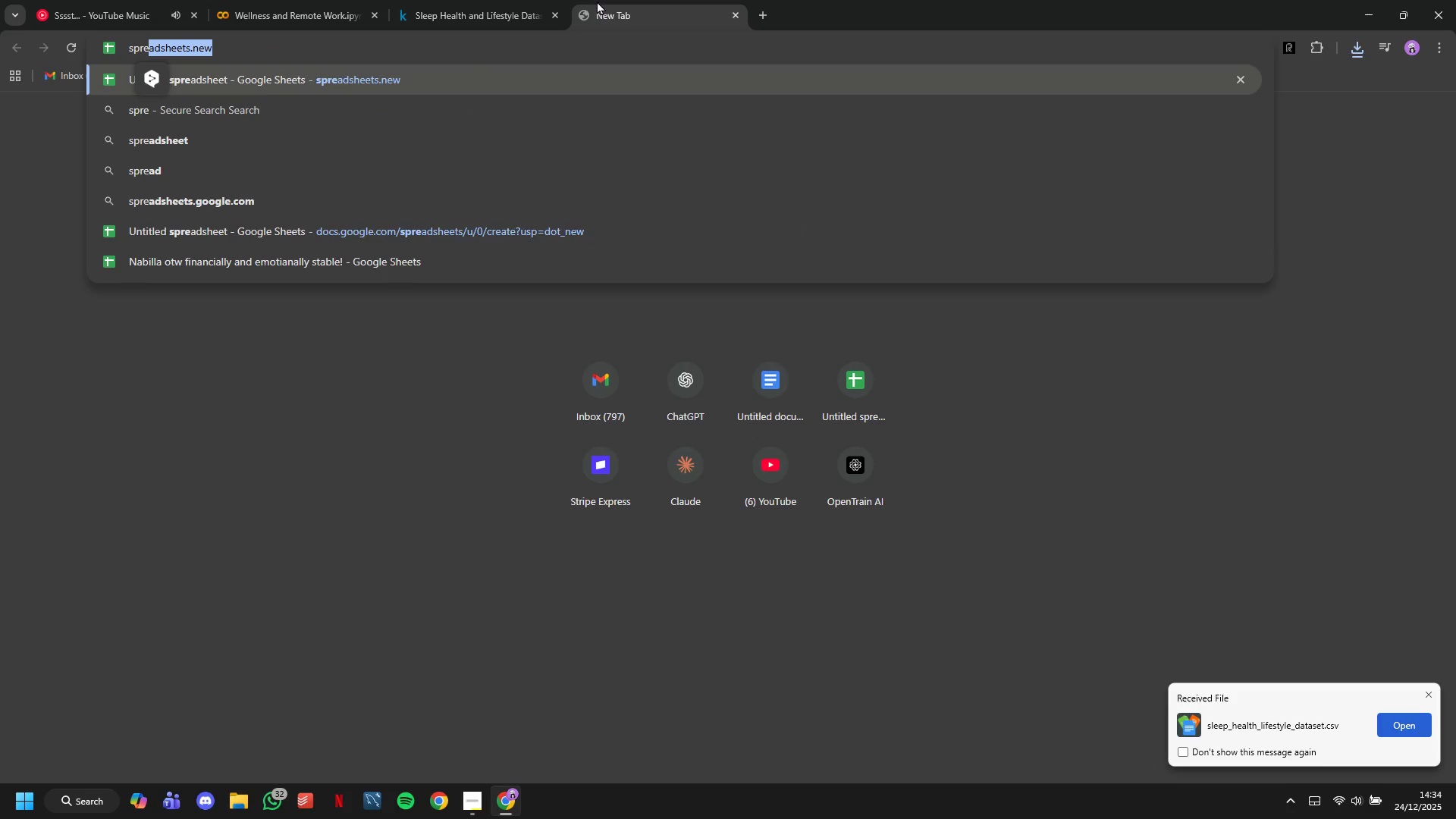 
key(Enter)
 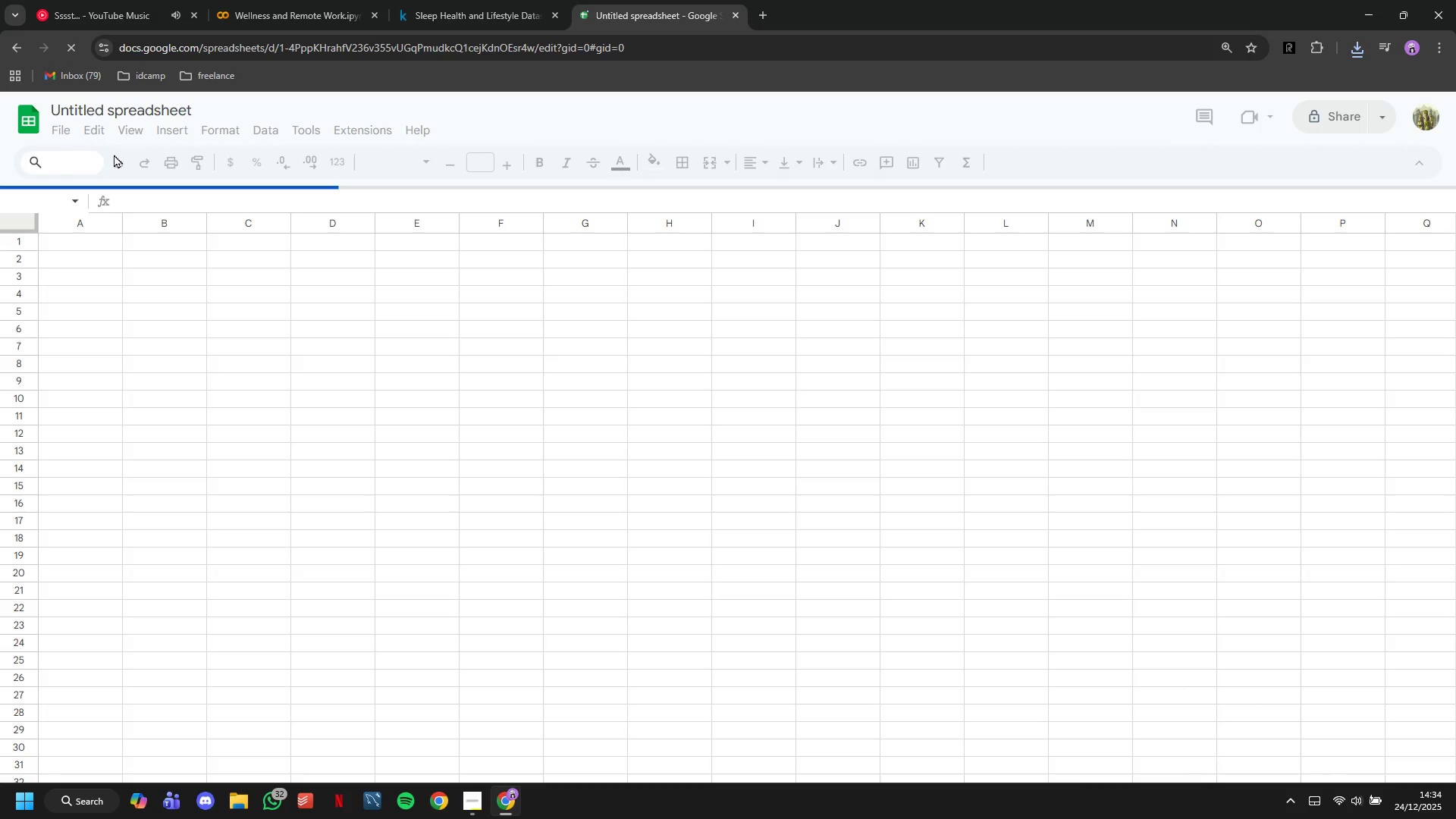 
left_click([61, 137])
 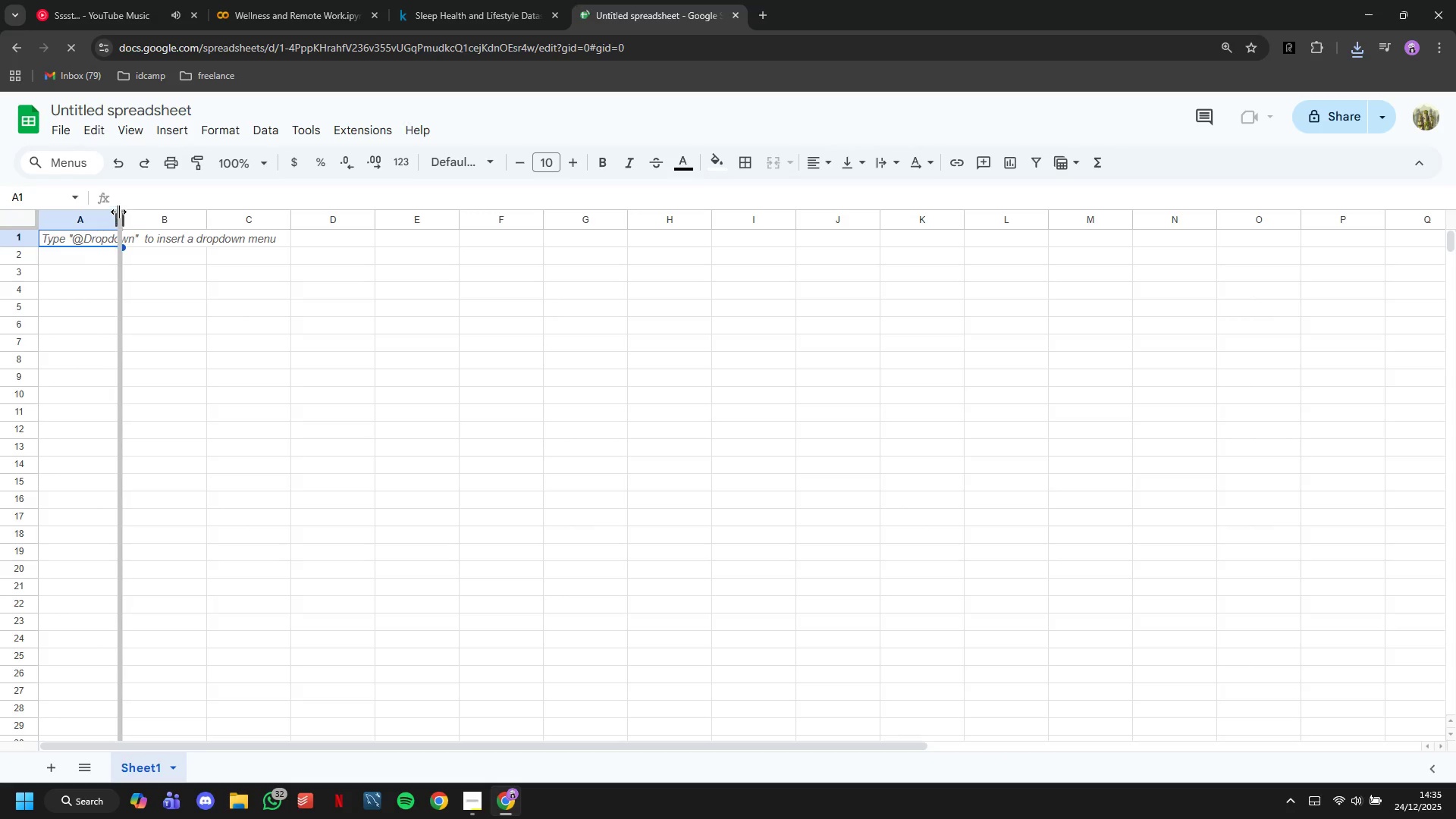 
left_click([74, 126])
 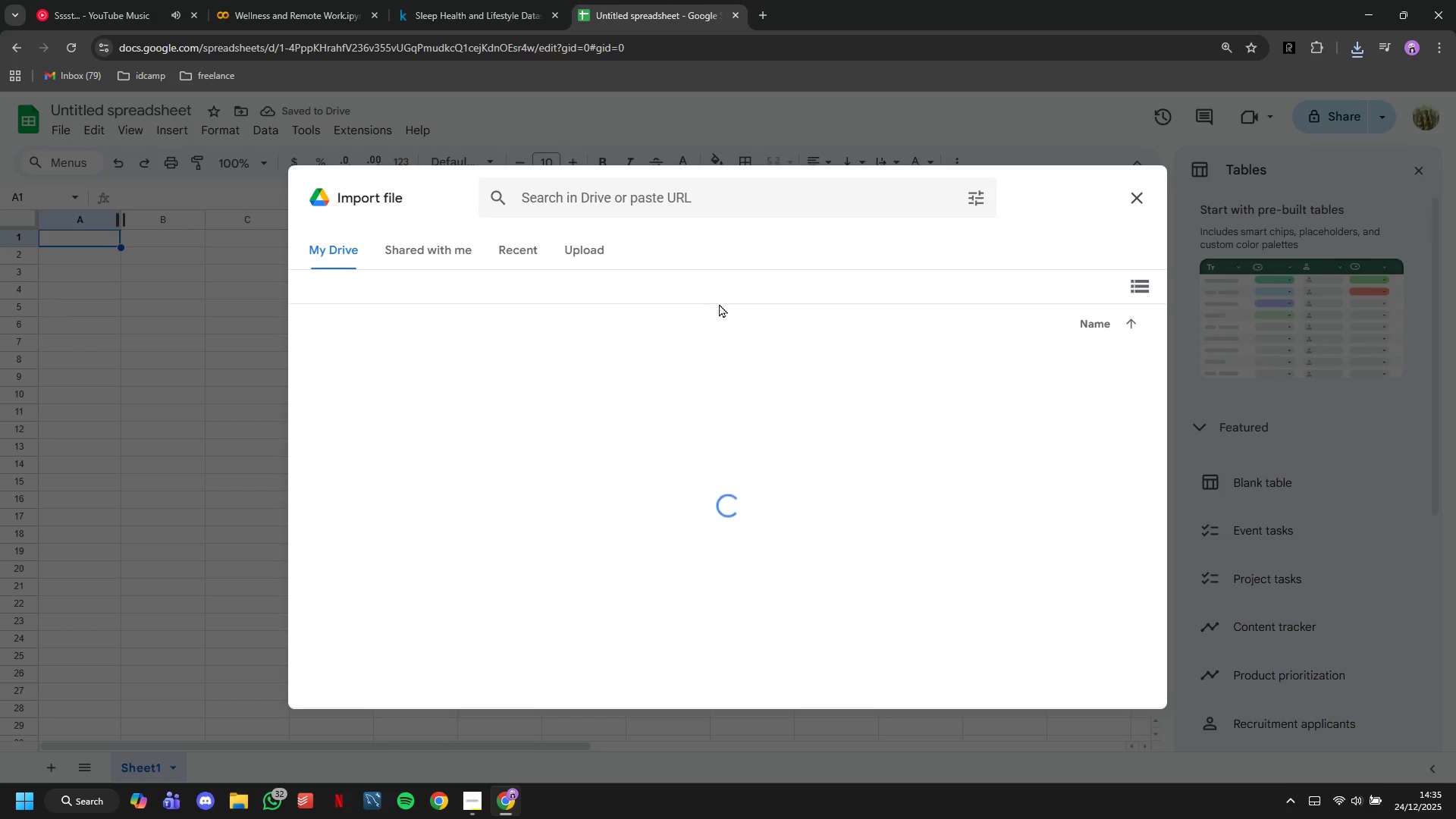 
left_click([589, 252])
 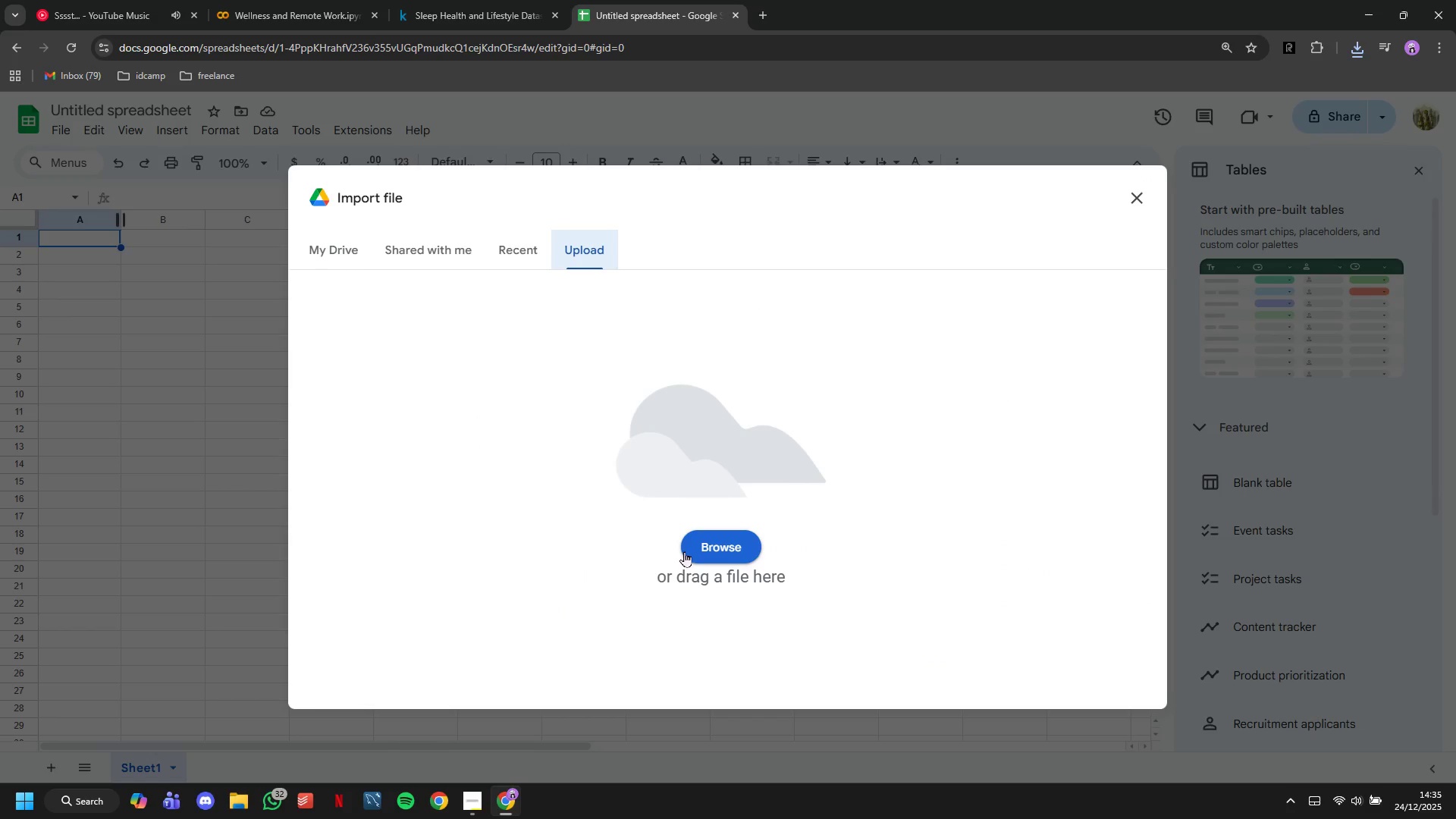 
left_click([690, 551])
 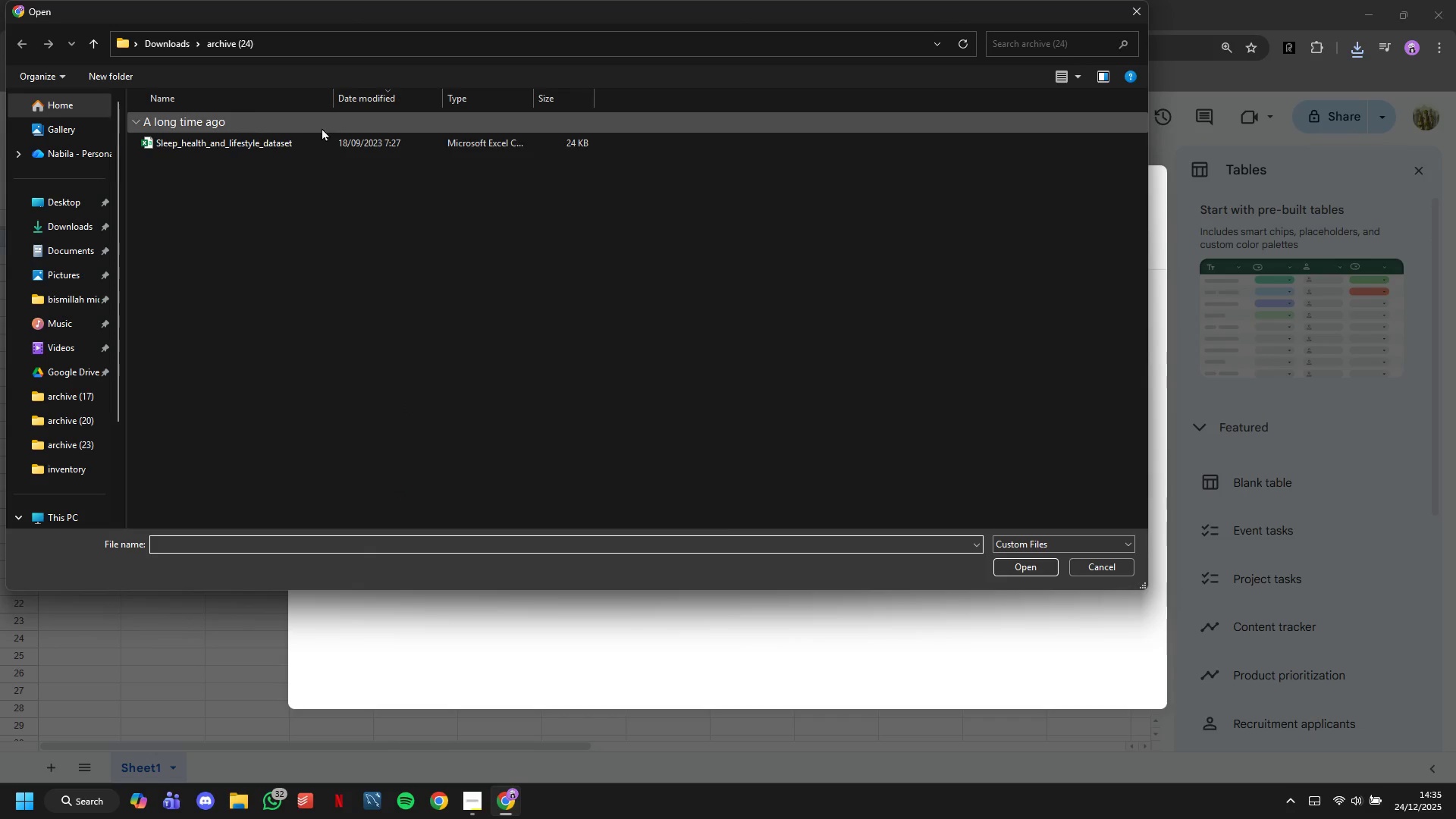 
left_click([235, 141])
 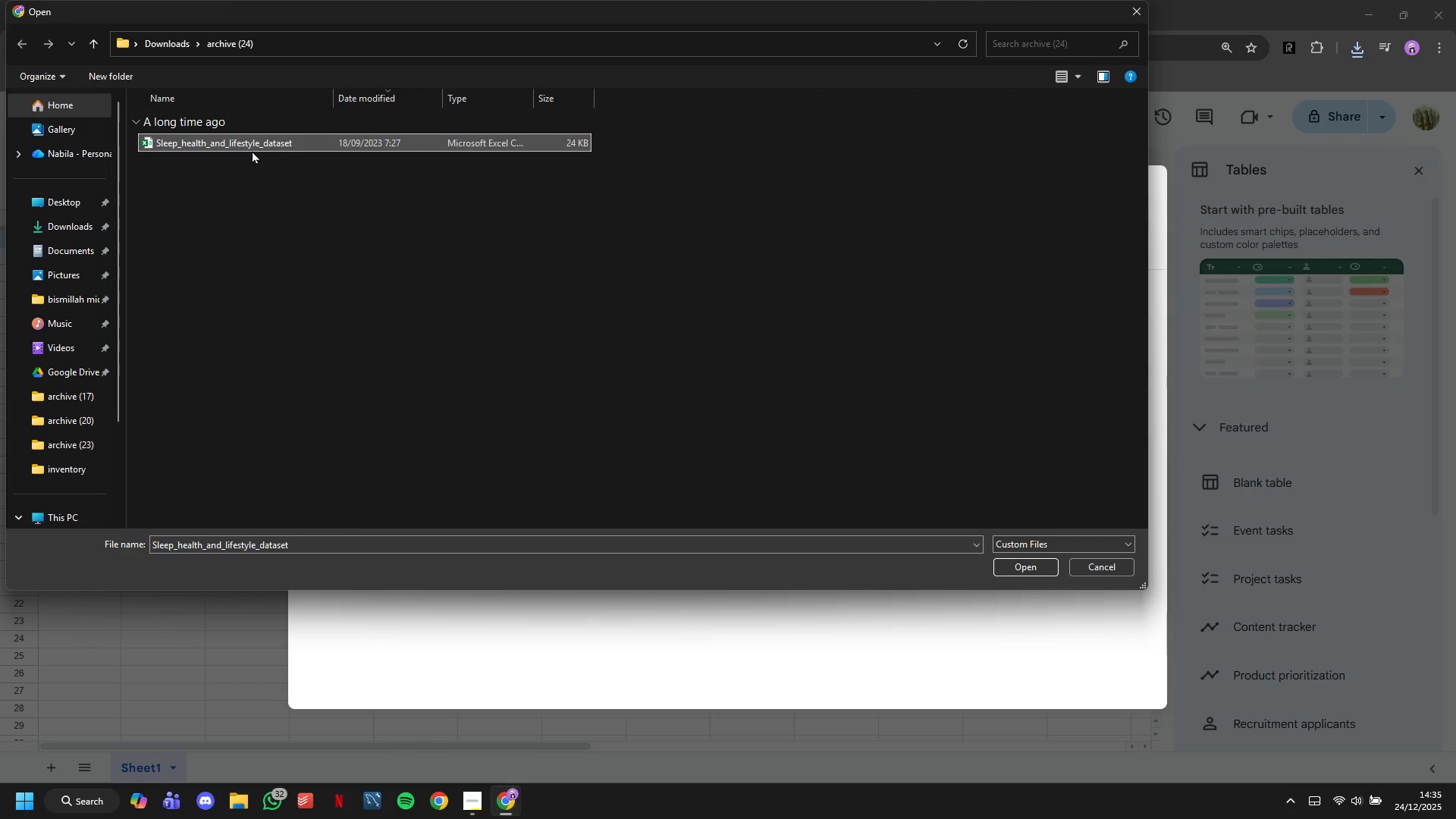 
left_click_drag(start_coordinate=[254, 150], to_coordinate=[266, 148])
 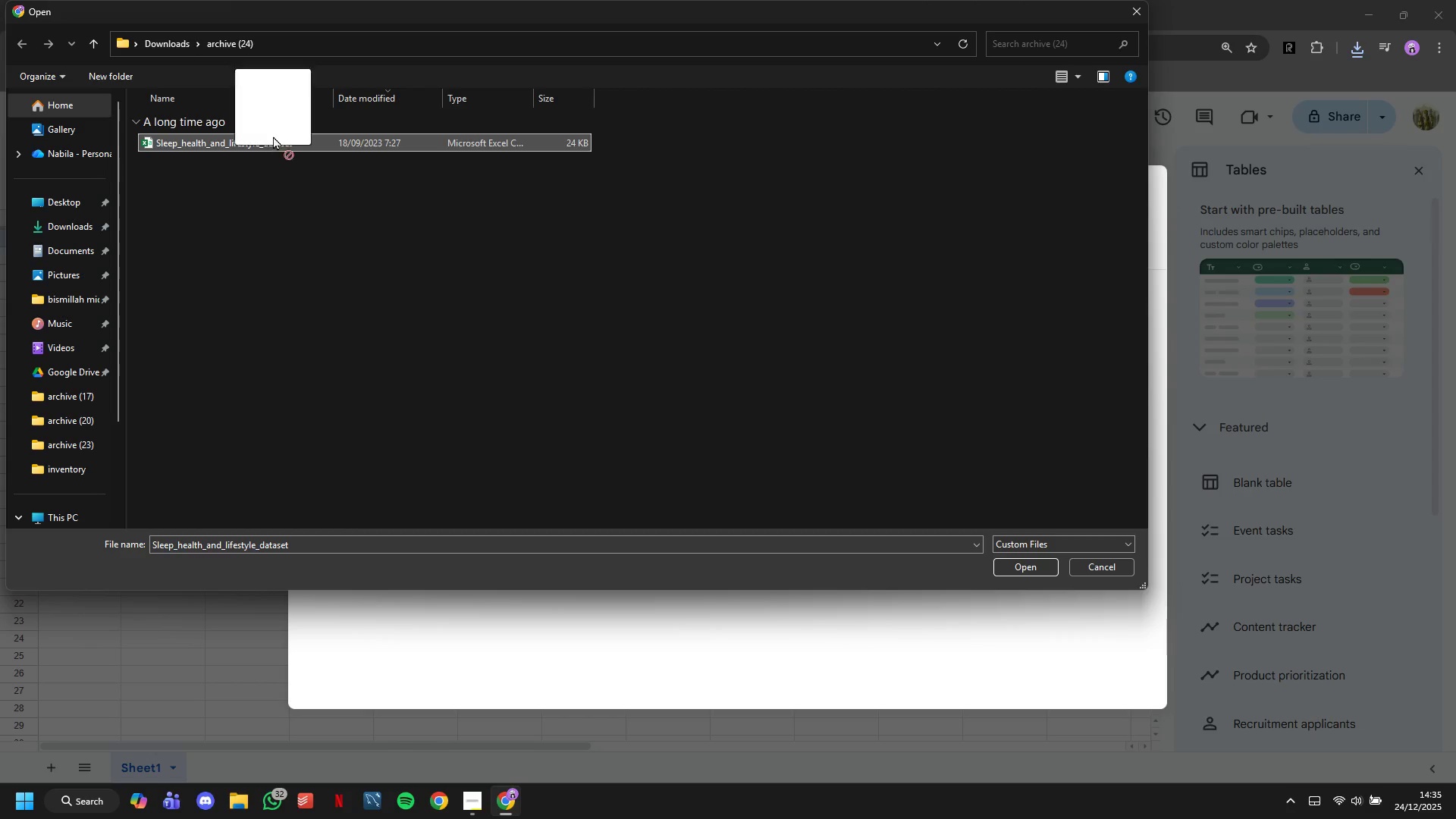 
left_click_drag(start_coordinate=[268, 144], to_coordinate=[273, 136])
 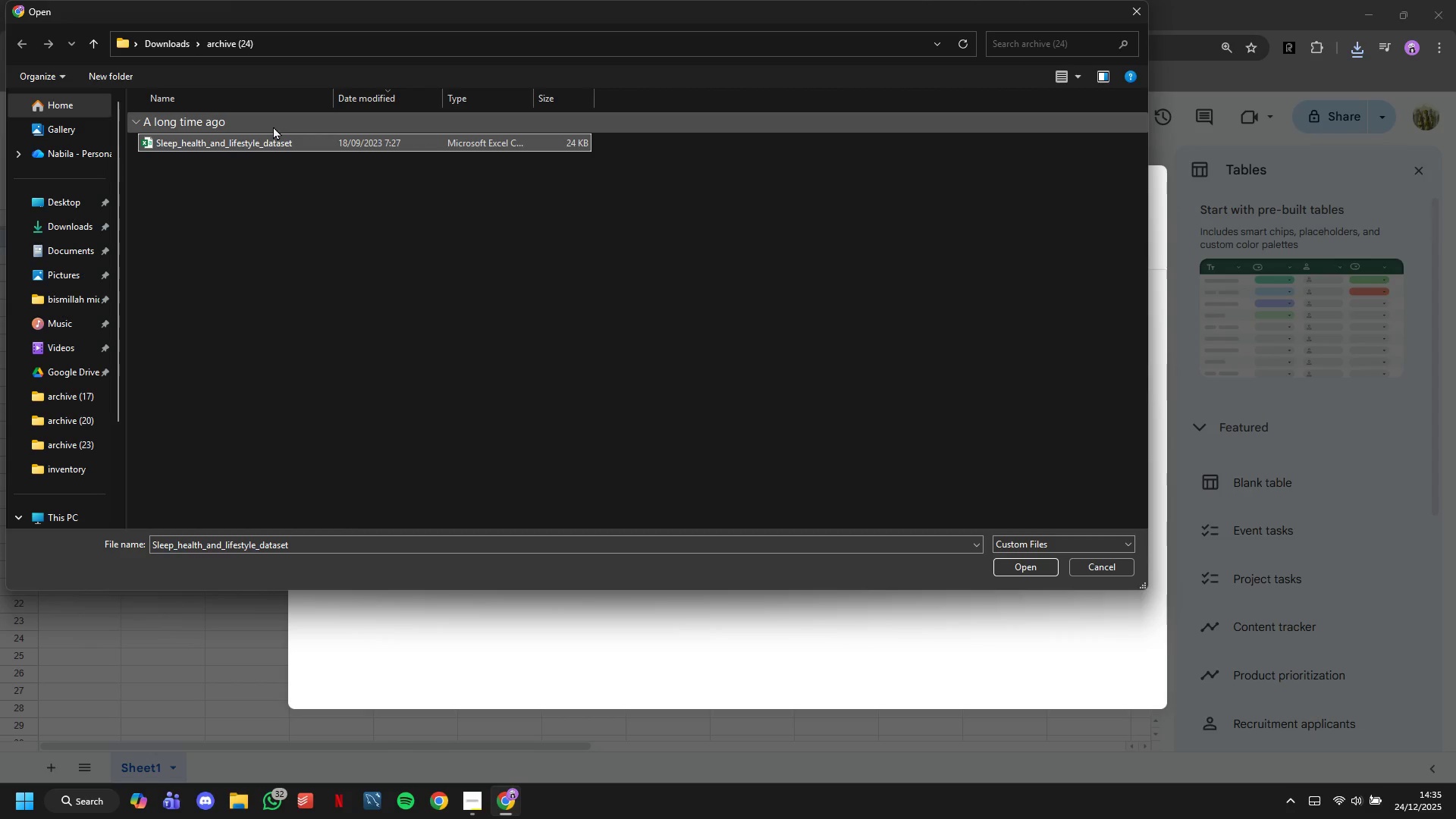 
triple_click([273, 126])
 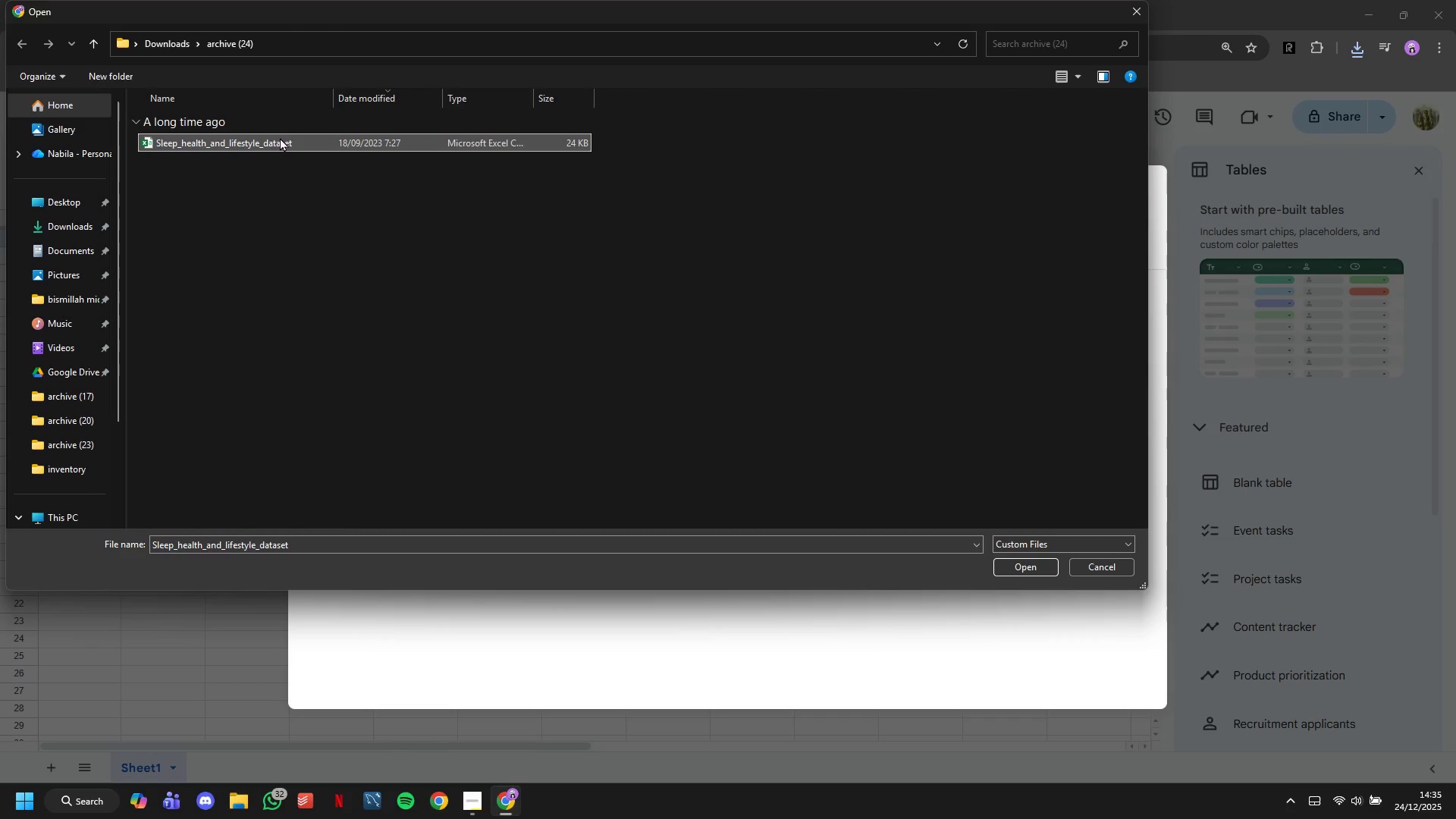 
double_click([280, 137])
 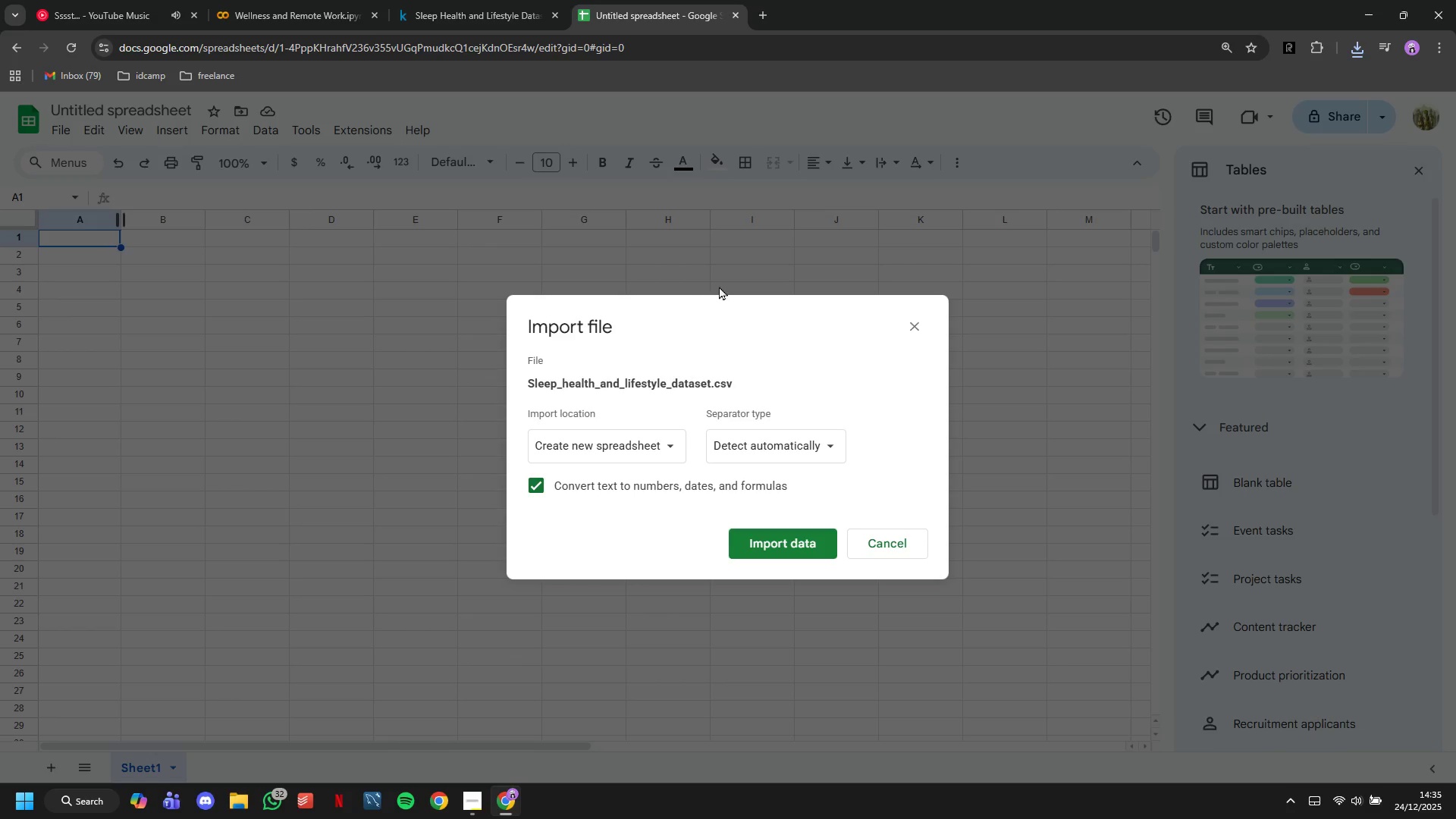 
left_click([625, 435])
 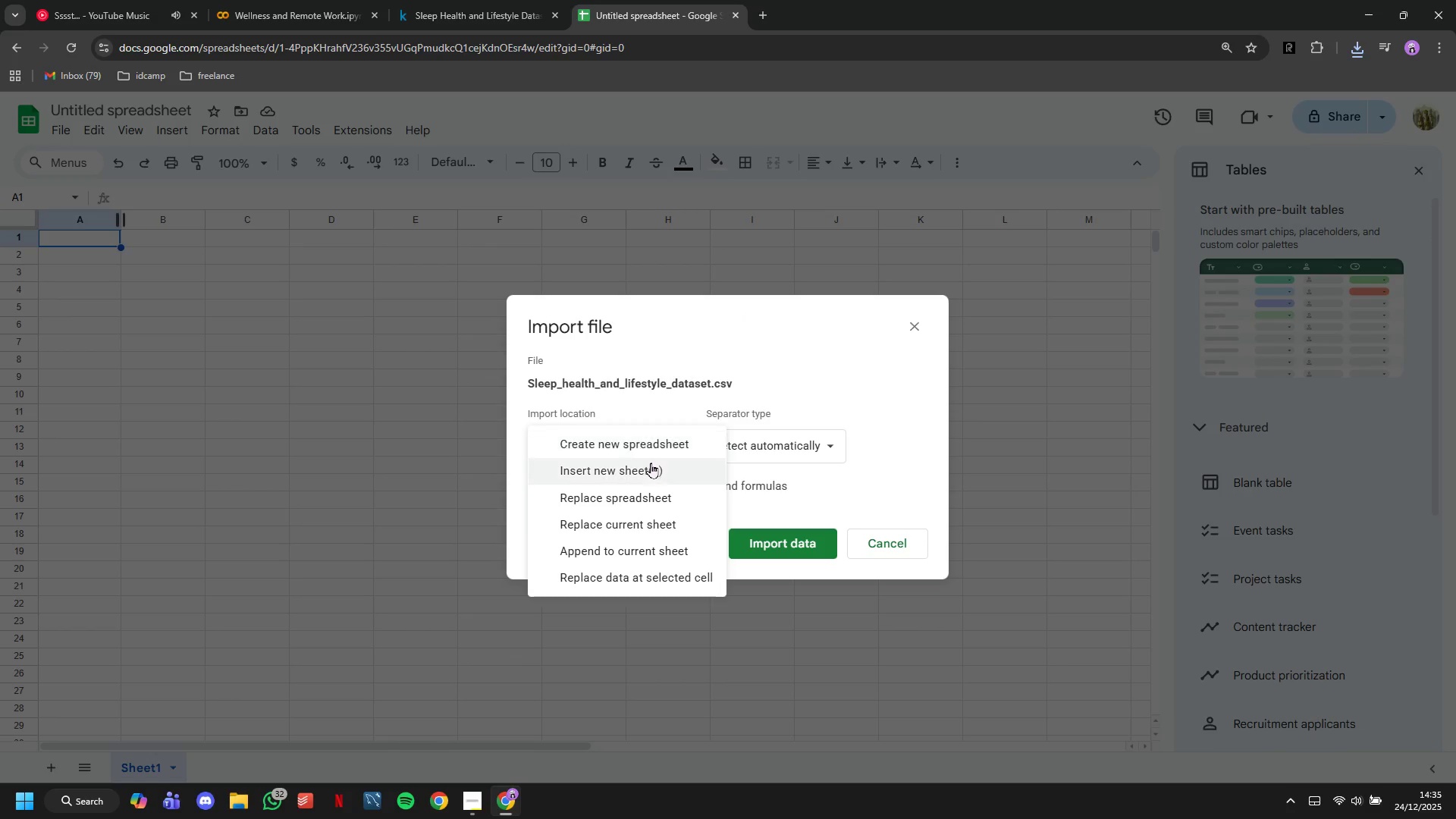 
left_click([651, 463])
 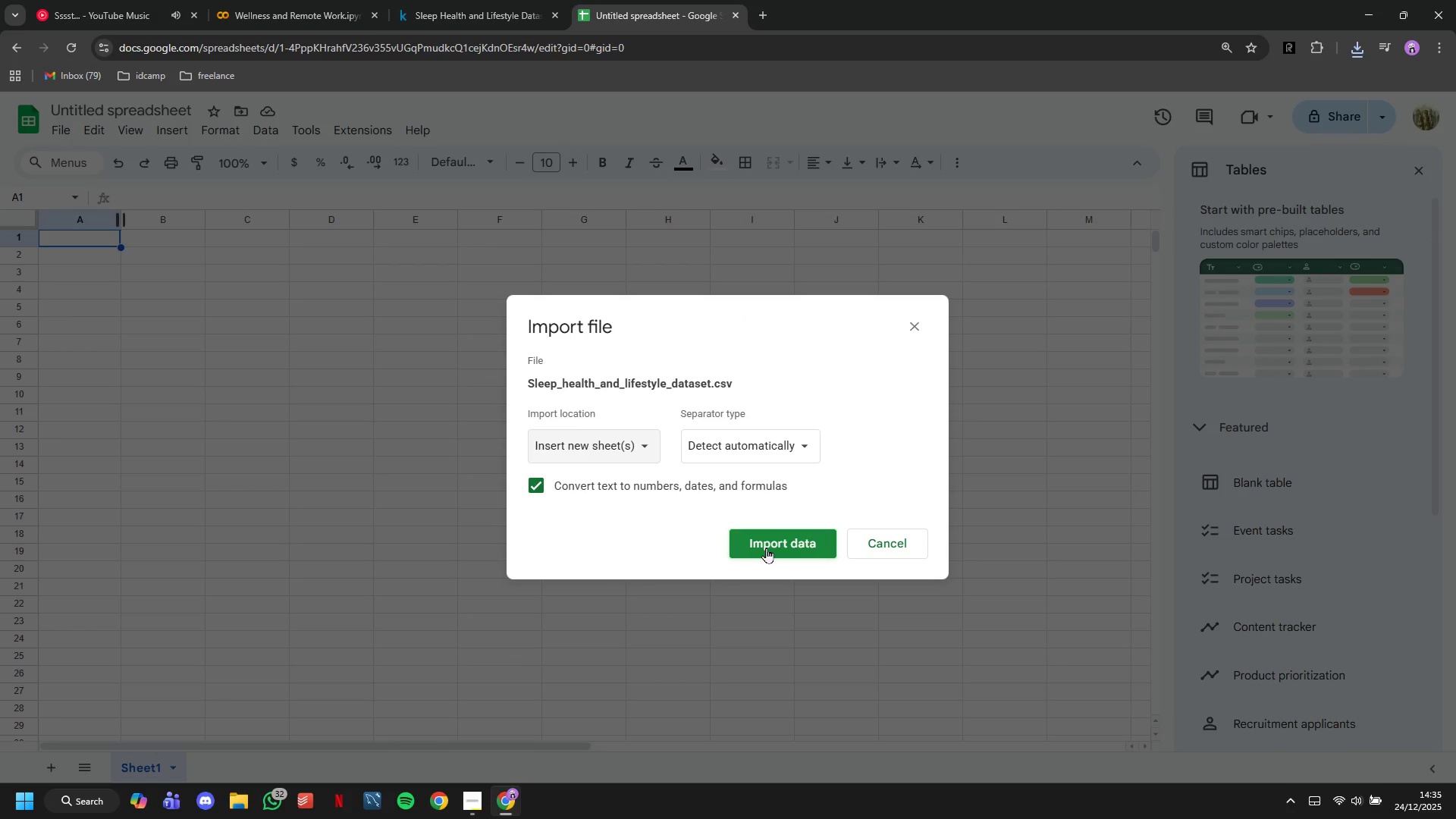 
left_click([766, 548])
 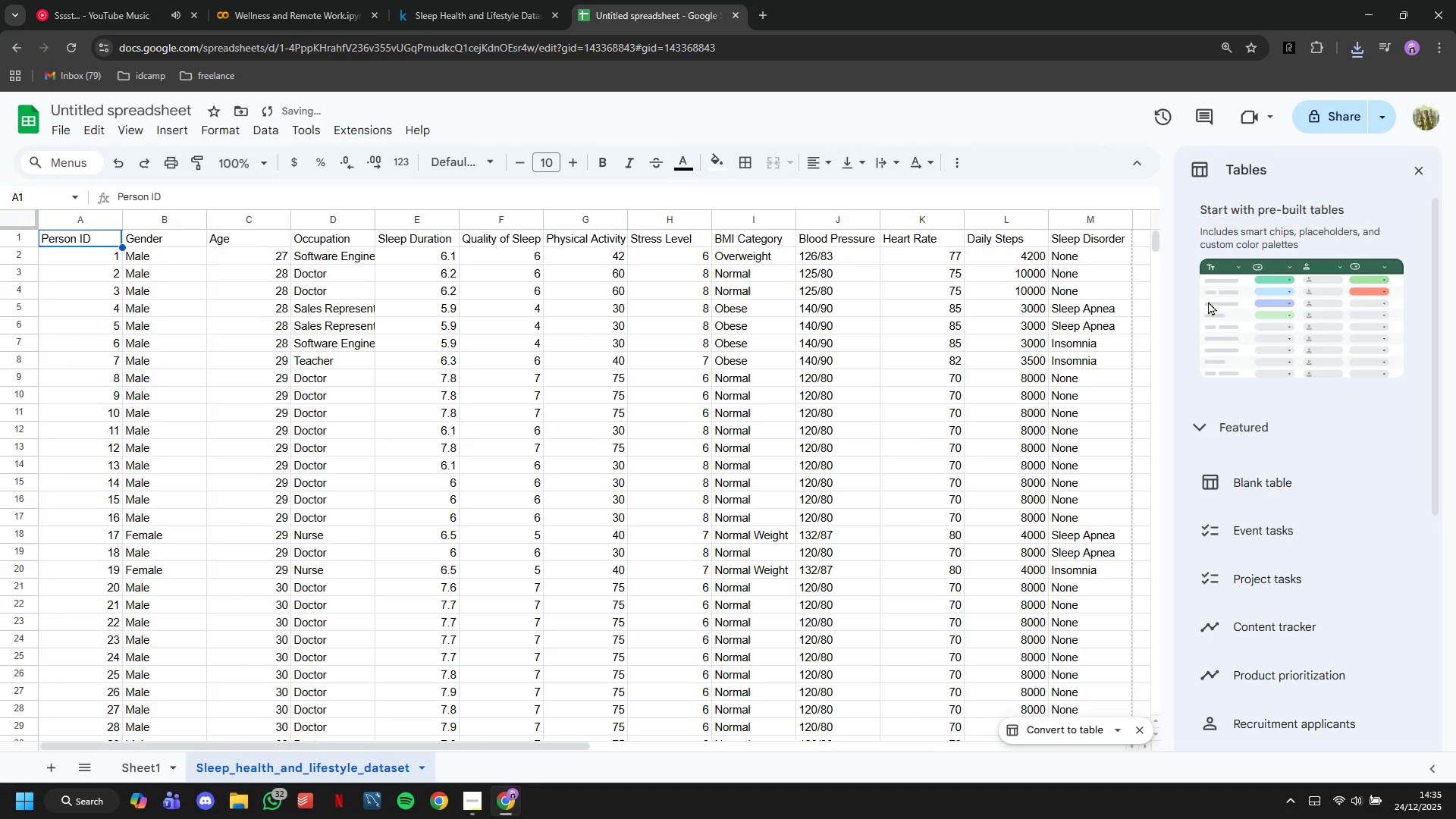 
left_click([1417, 175])
 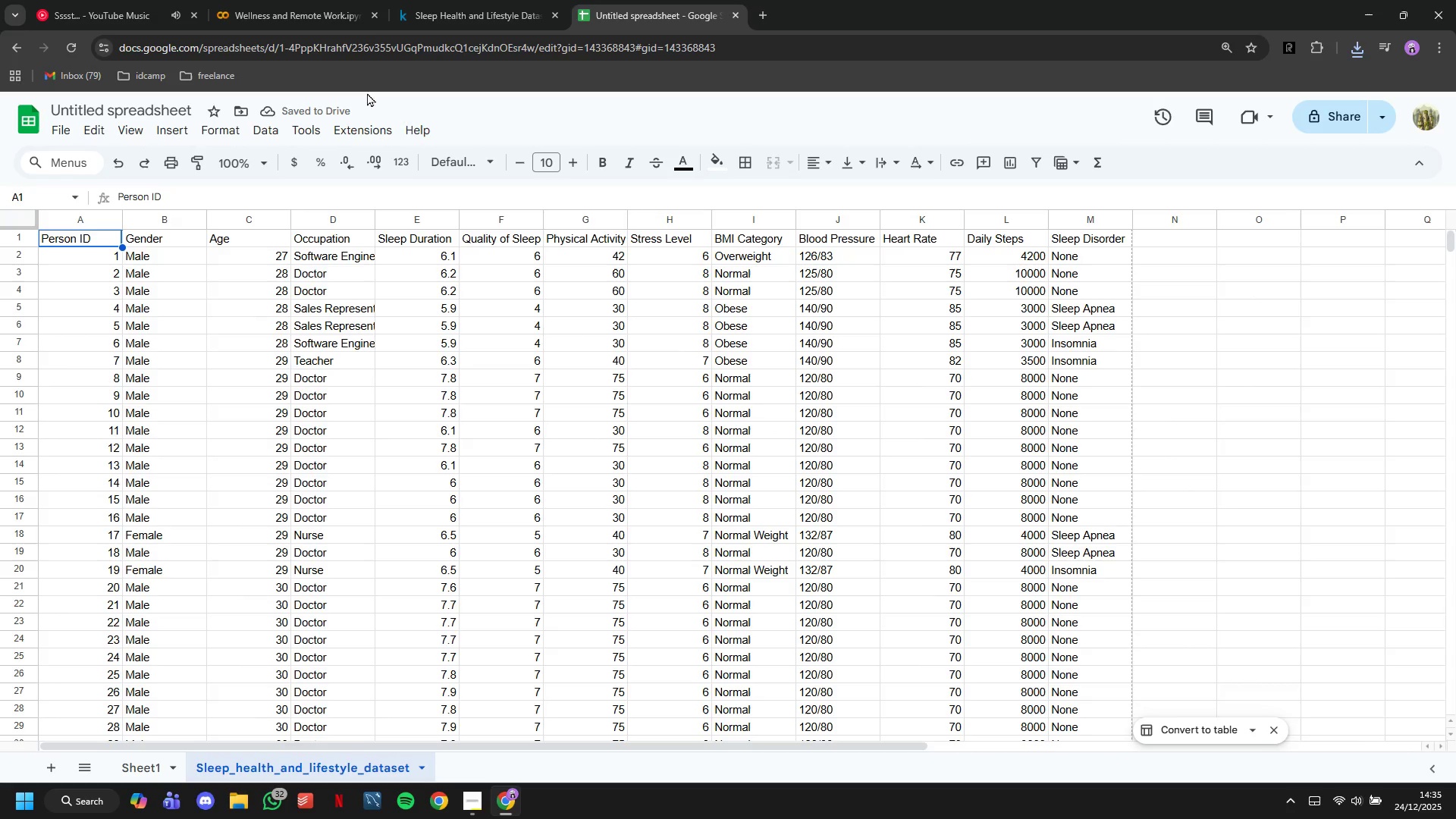 
left_click([167, 111])
 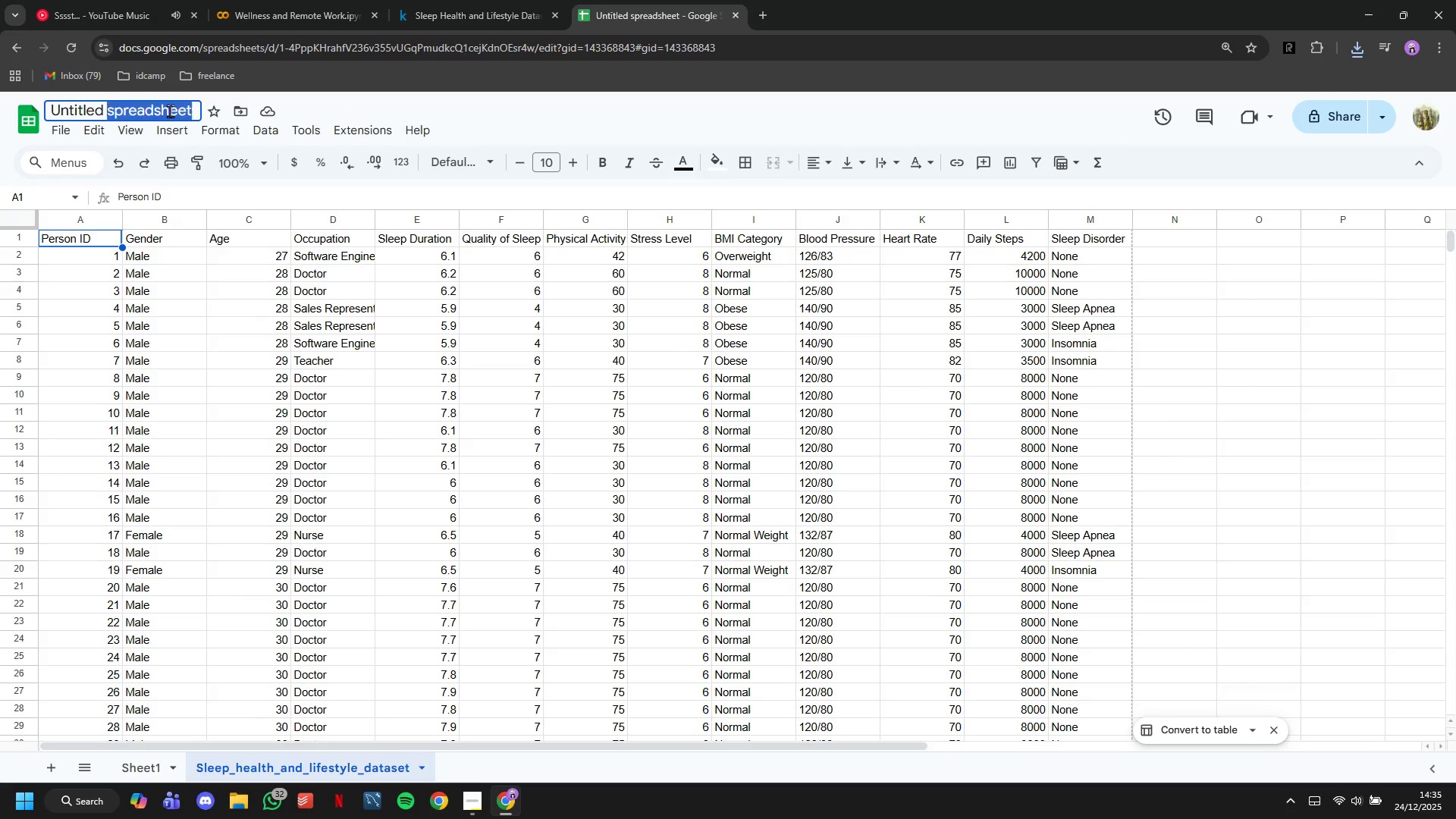 
left_click_drag(start_coordinate=[167, 111], to_coordinate=[172, 110])
 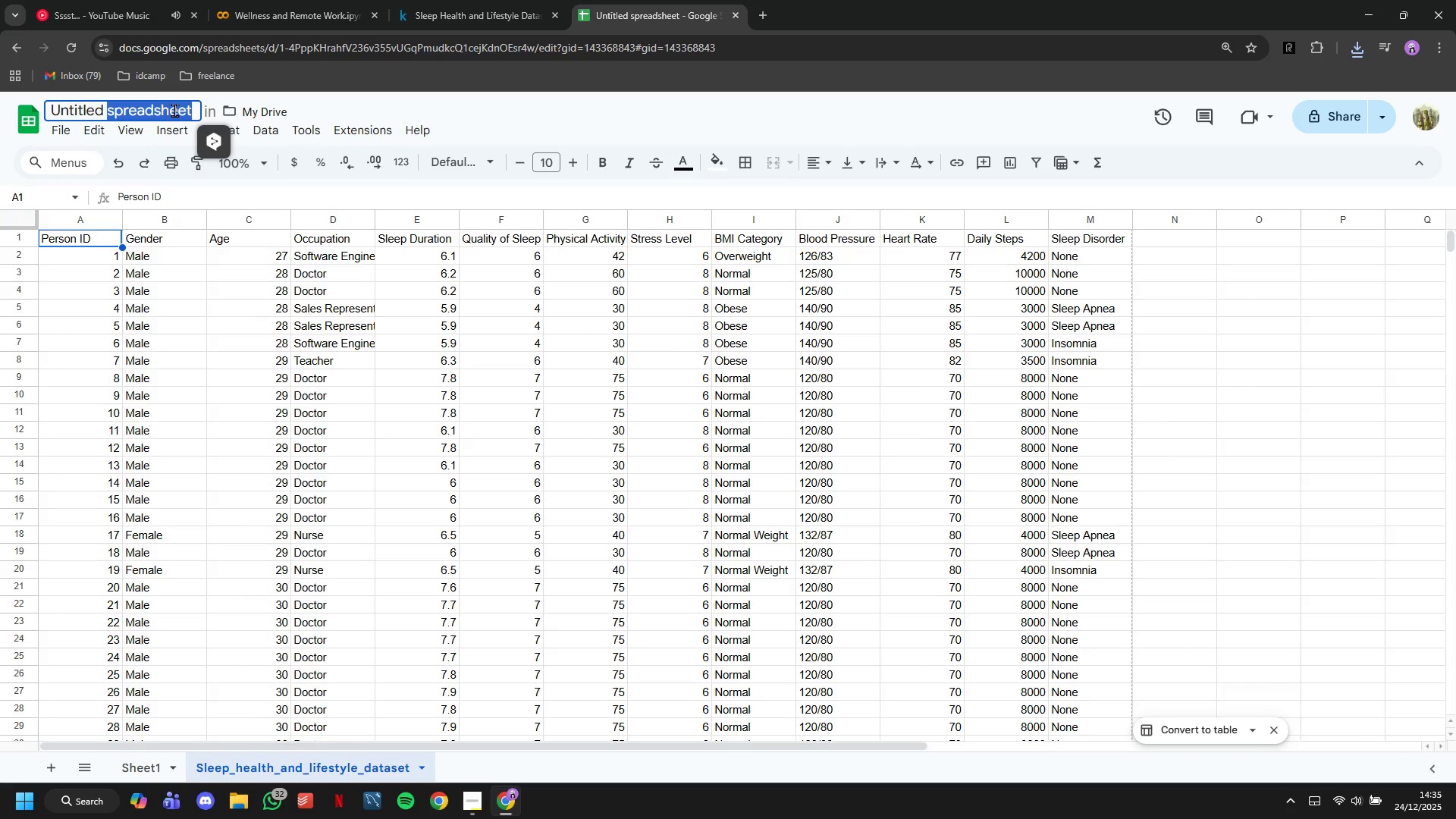 
triple_click([174, 110])
 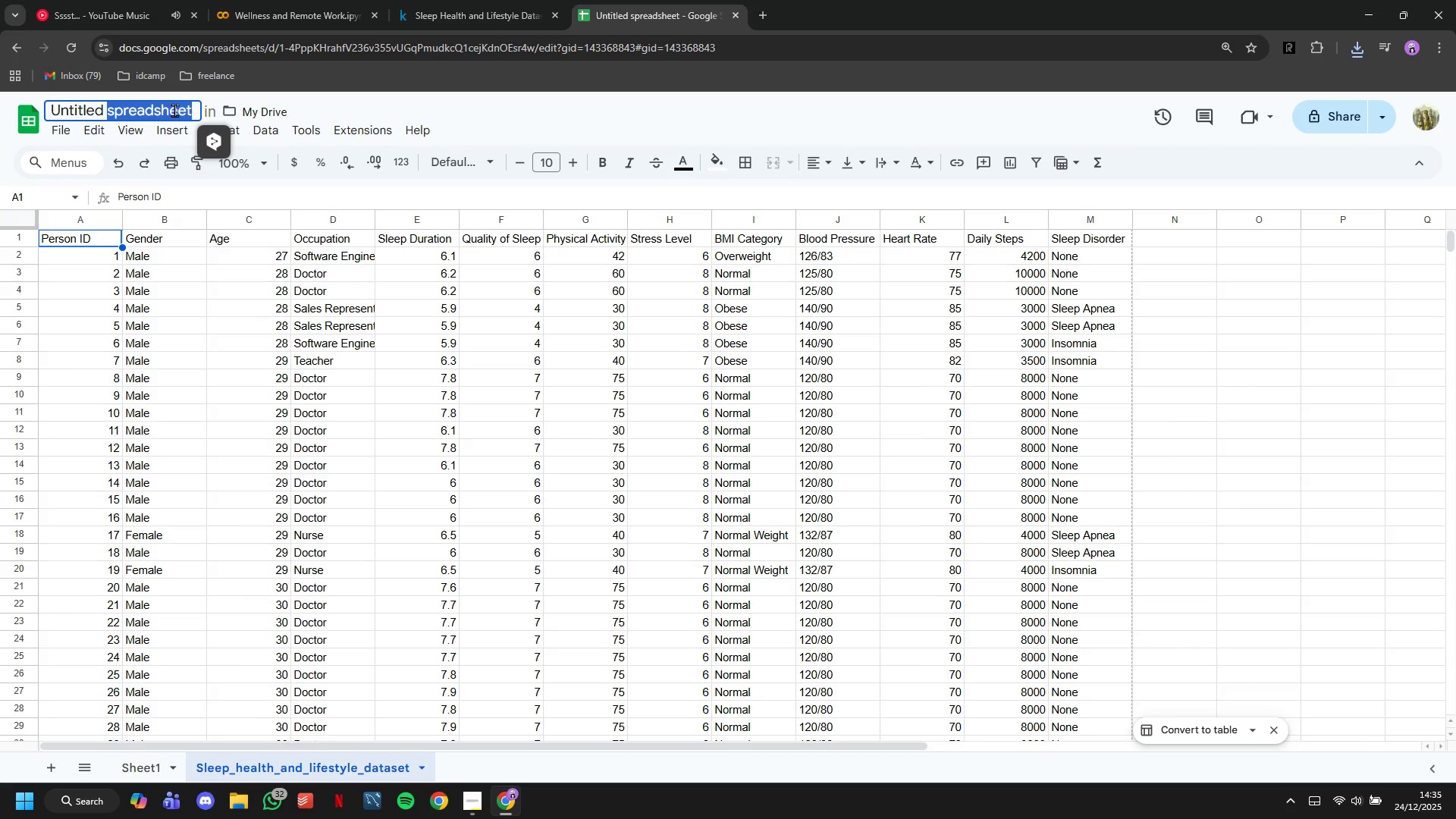 
left_click_drag(start_coordinate=[174, 110], to_coordinate=[178, 108])
 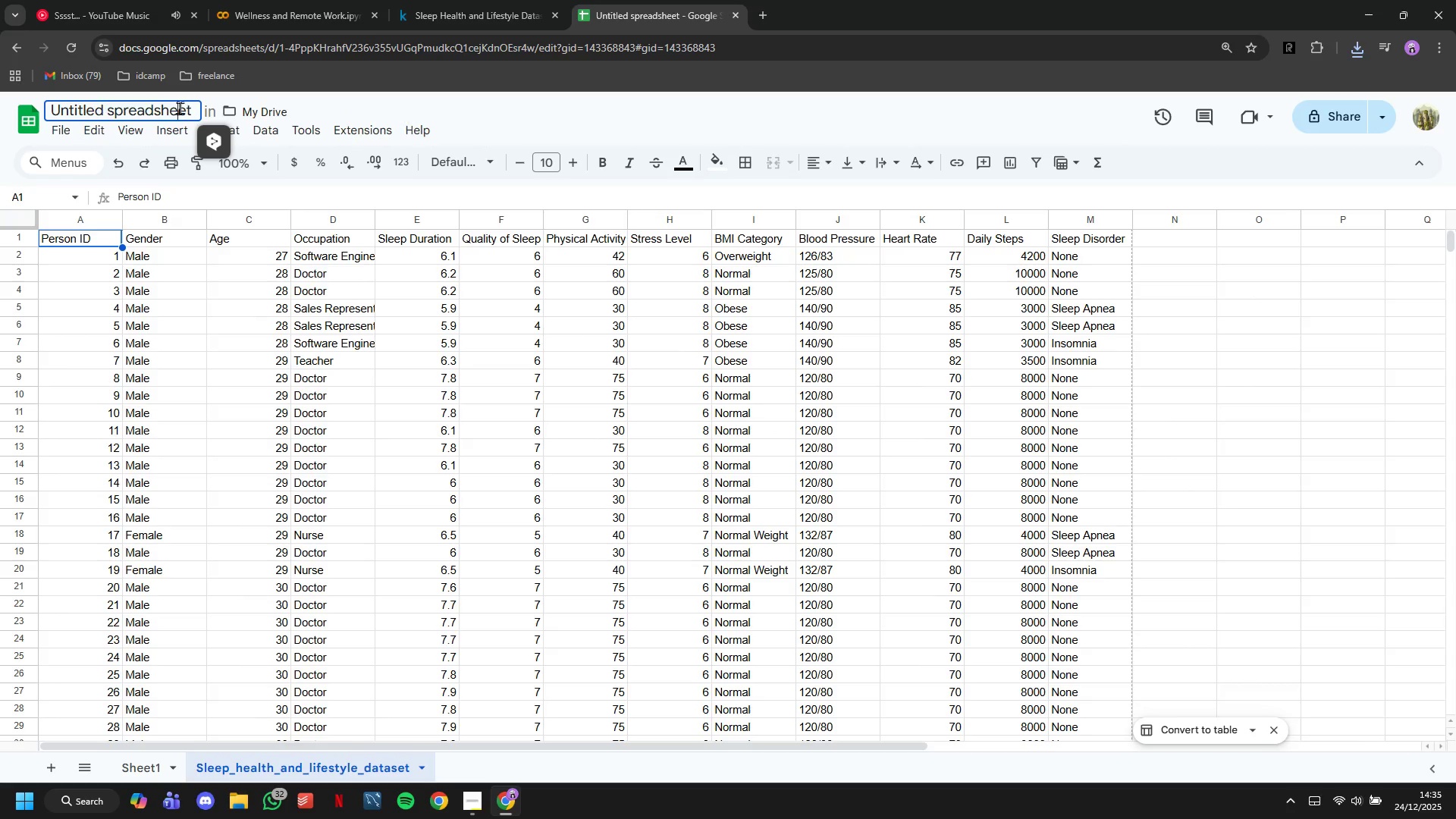 
triple_click([179, 108])
 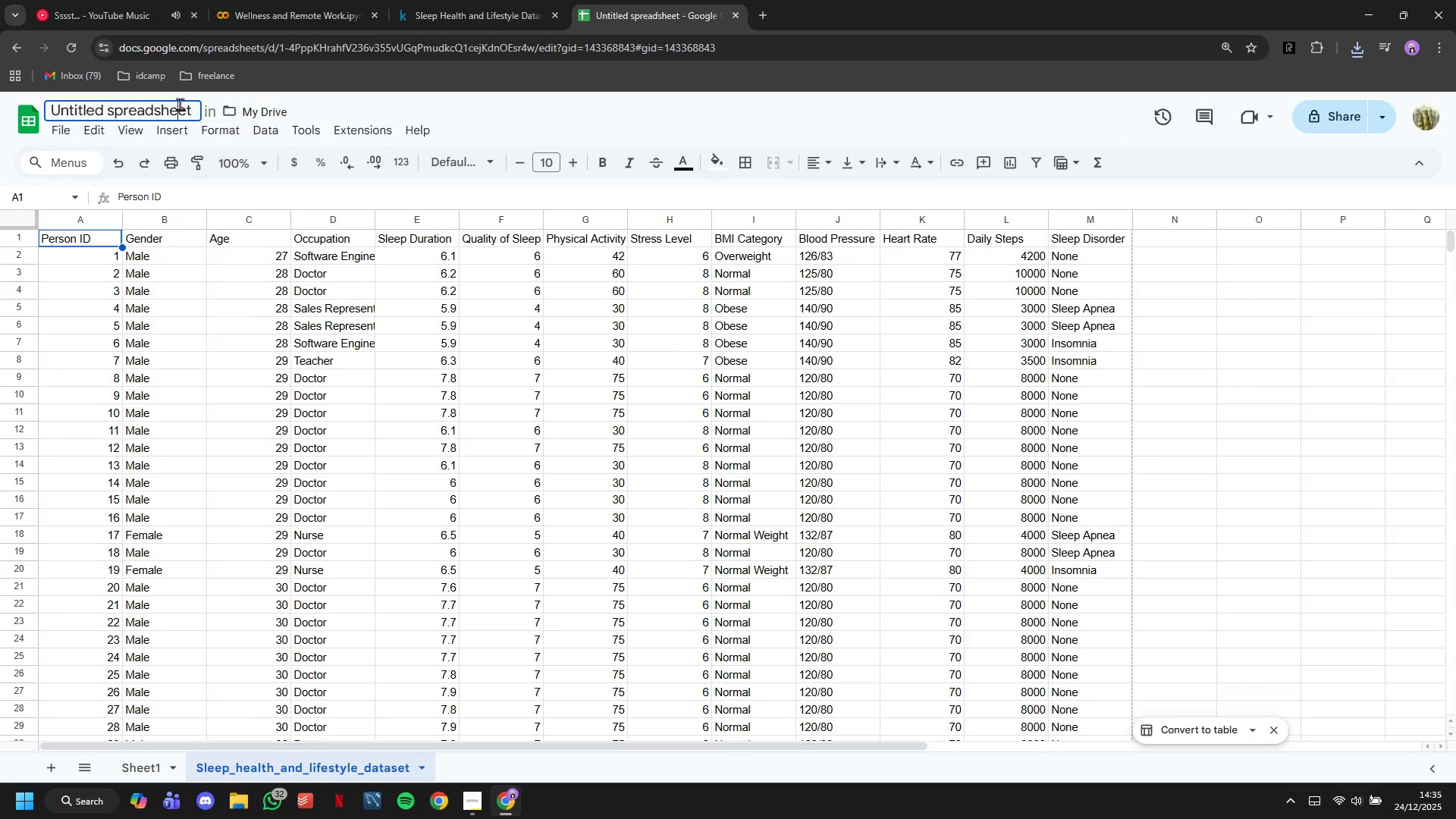 
triple_click([180, 104])
 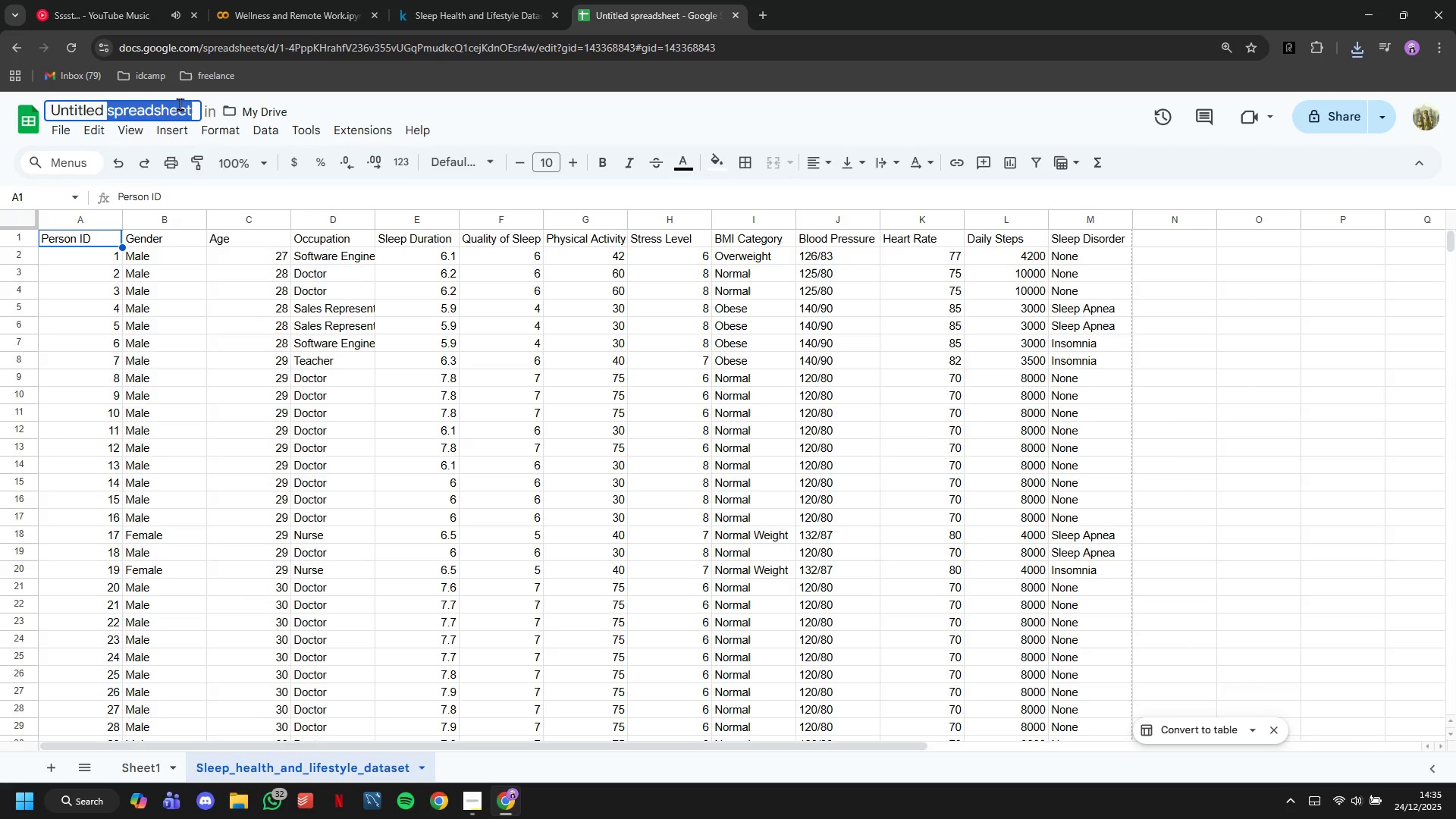 
triple_click([180, 104])
 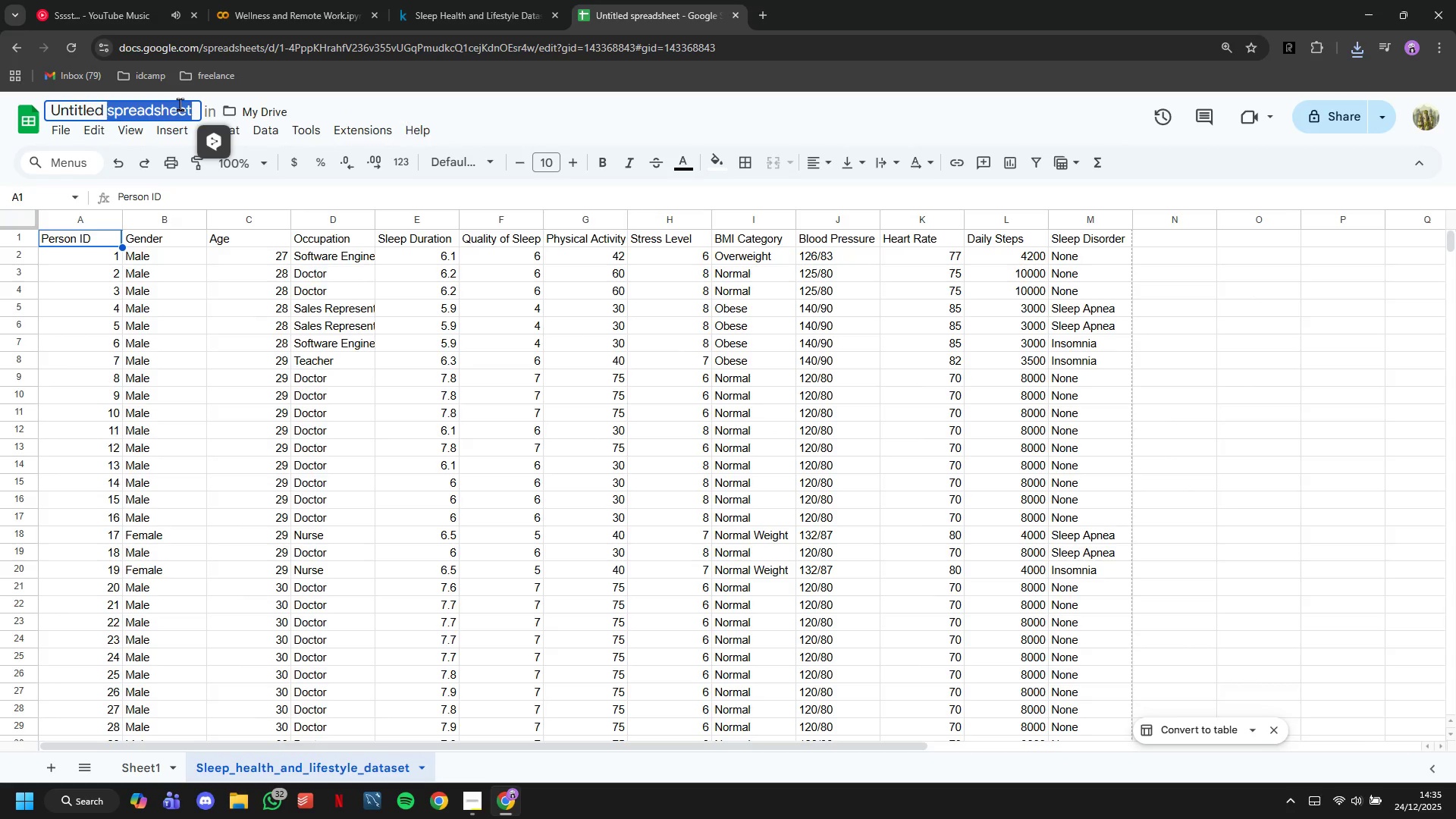 
triple_click([180, 104])
 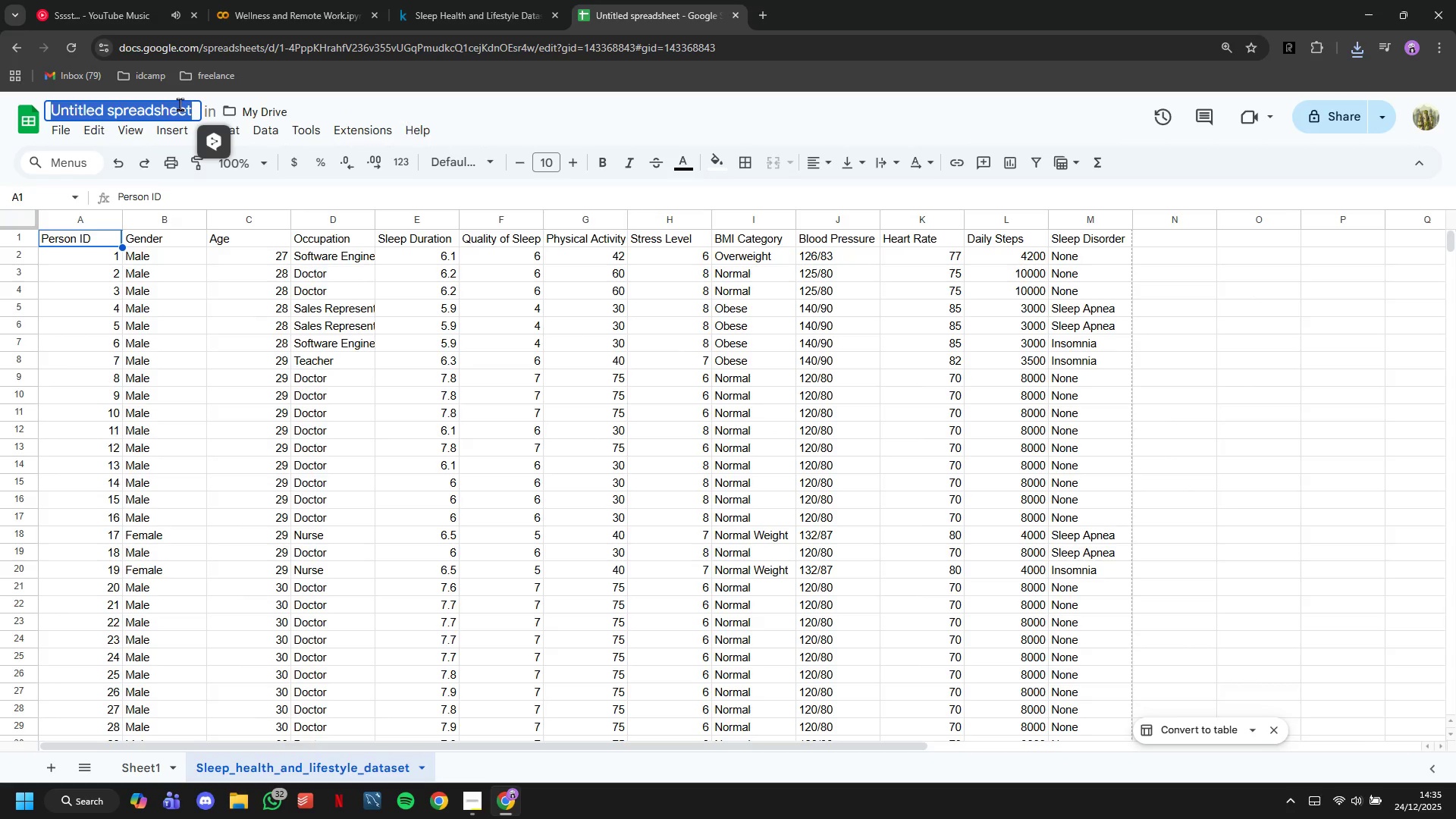 
type(Sleep Health)
 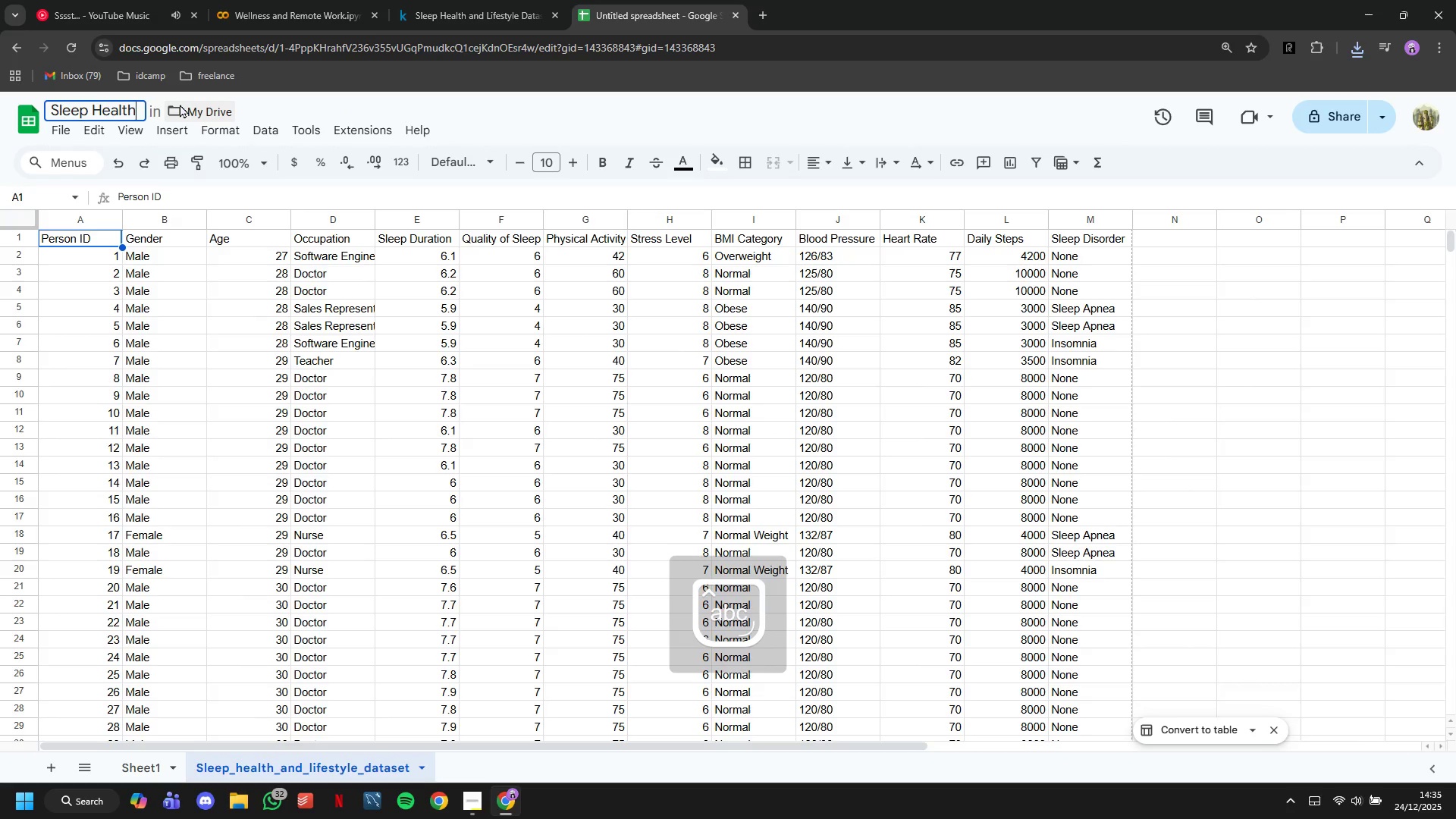 
key(Enter)
 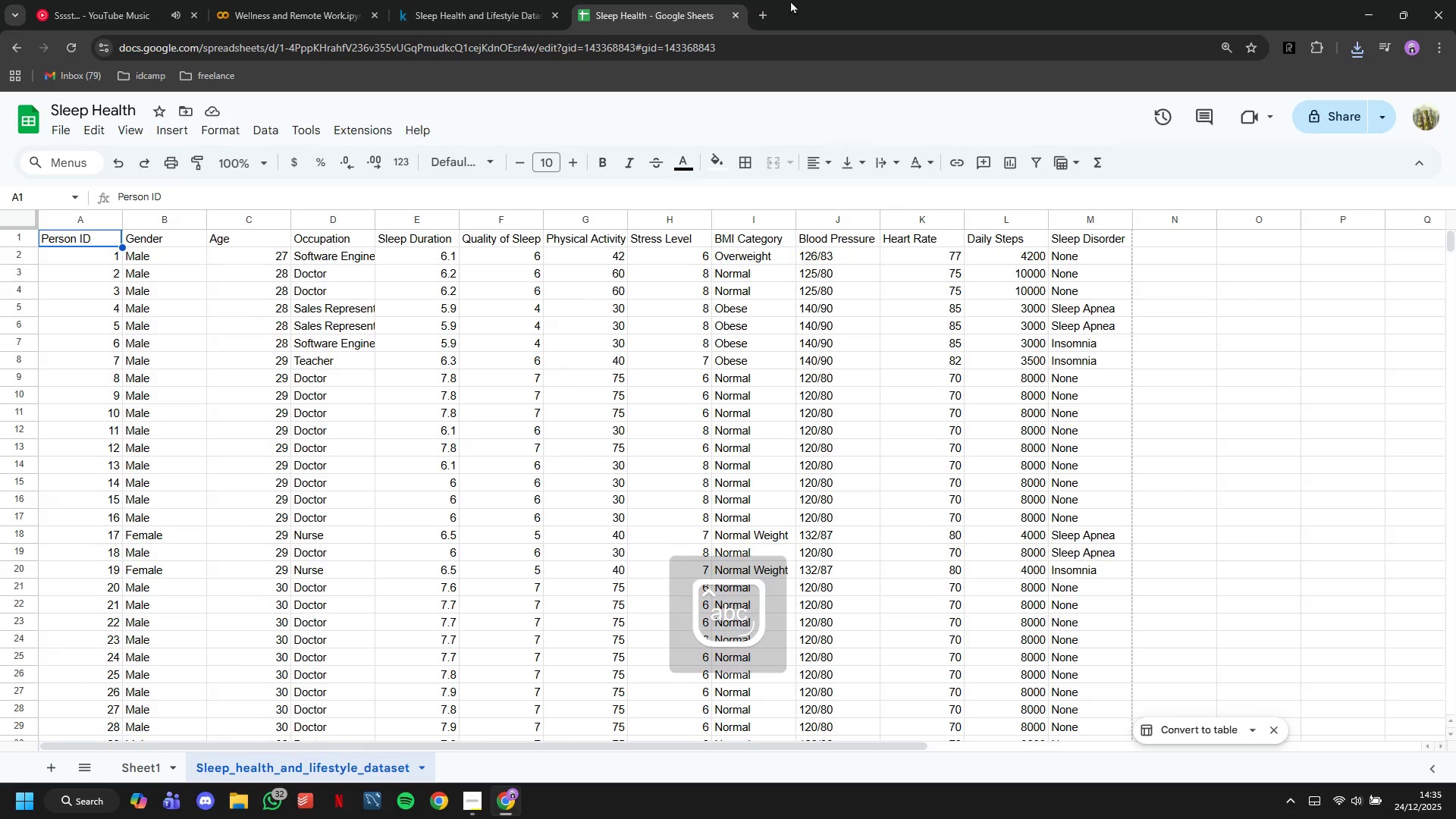 
left_click([763, 0])
 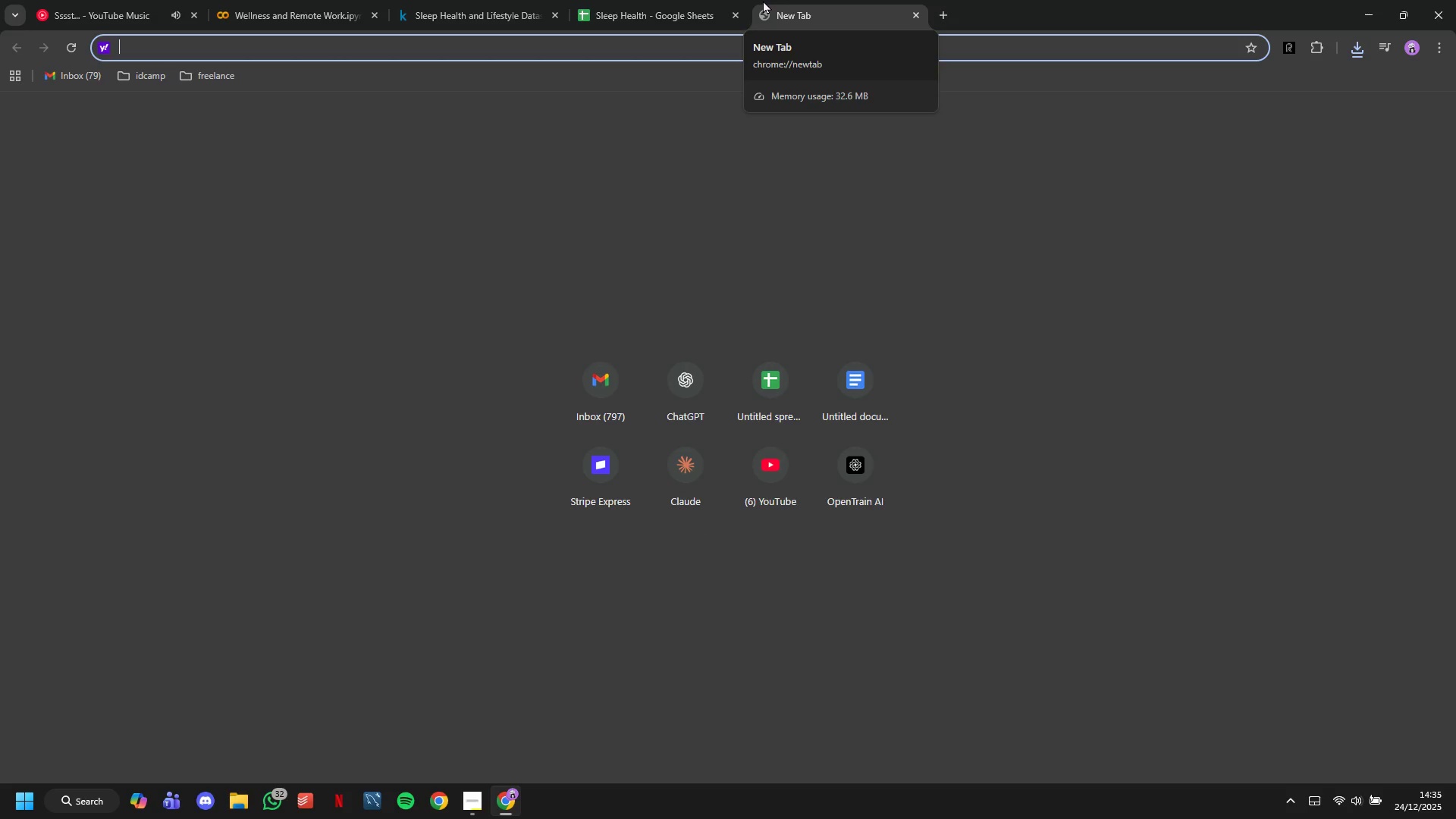 
type(loo)
 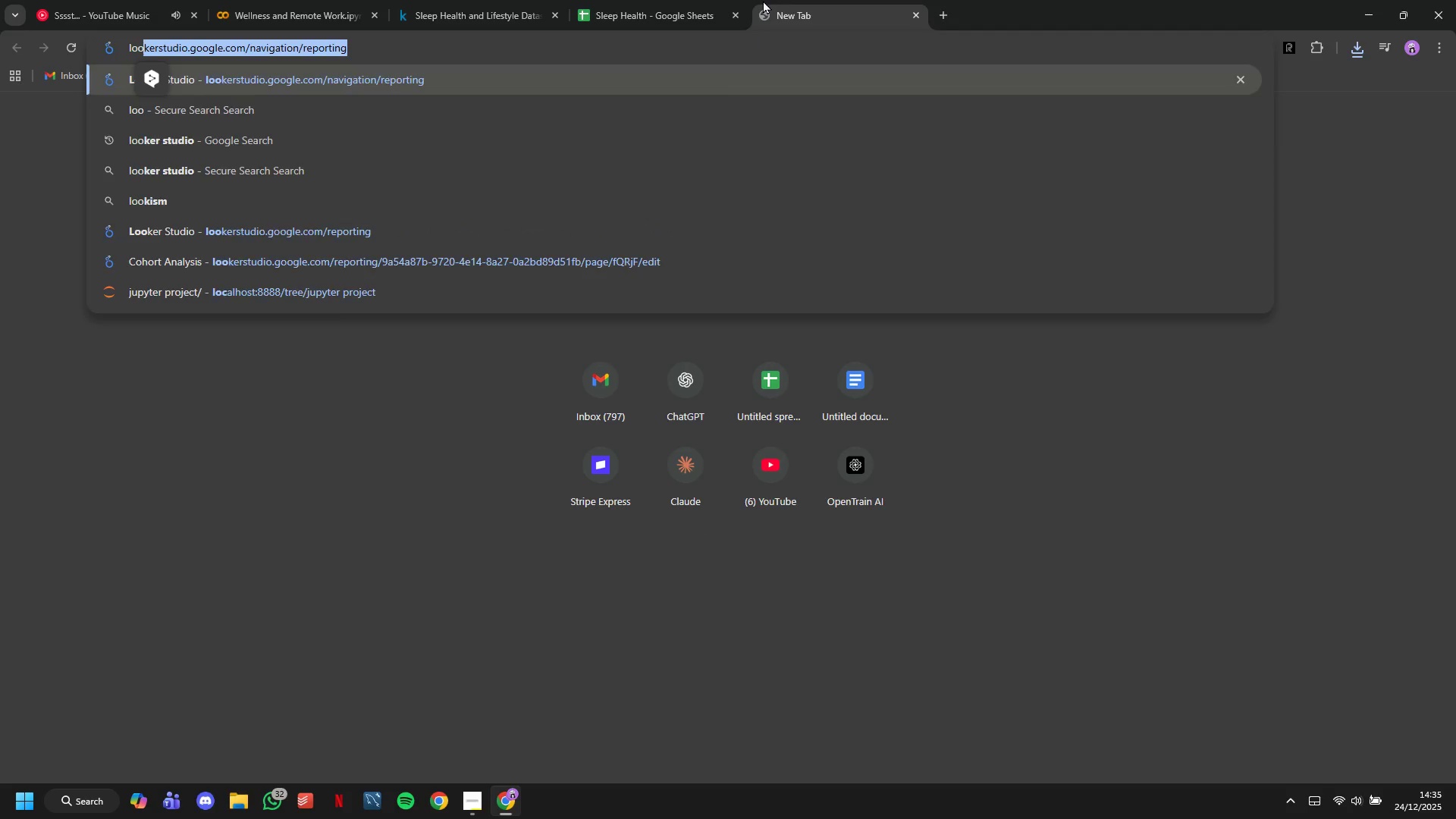 
key(Enter)
 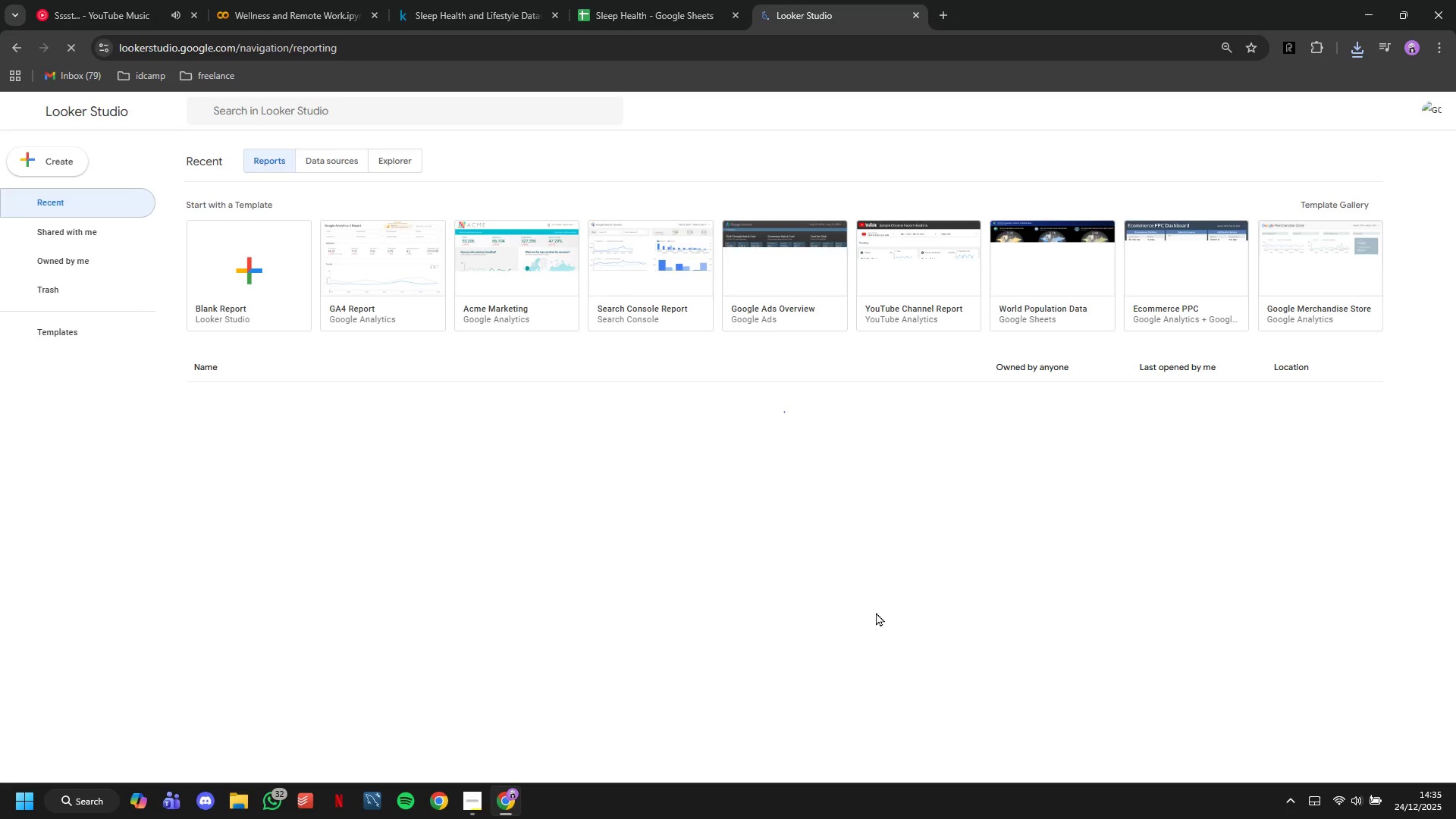 
wait(7.24)
 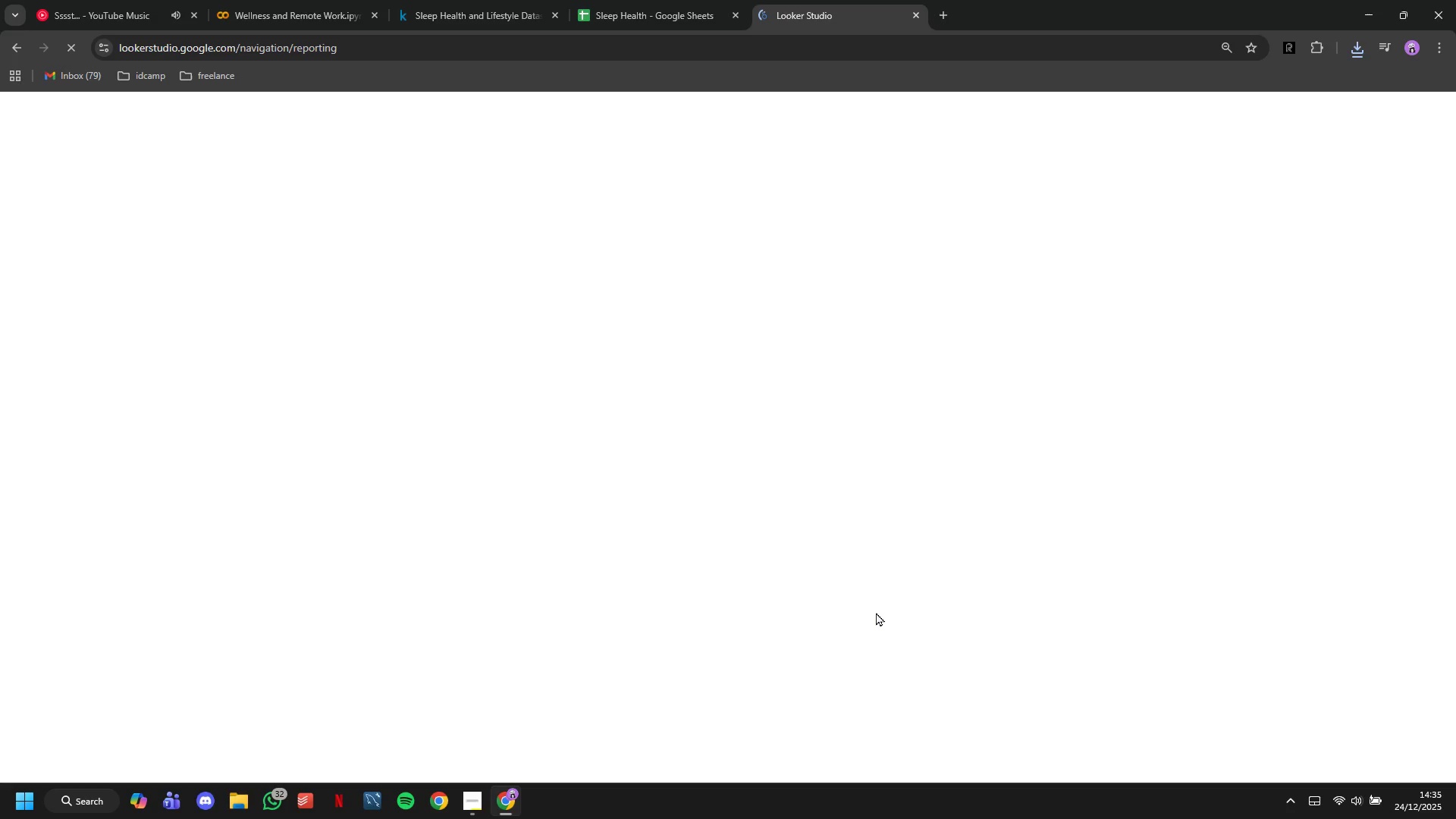 
left_click([248, 299])
 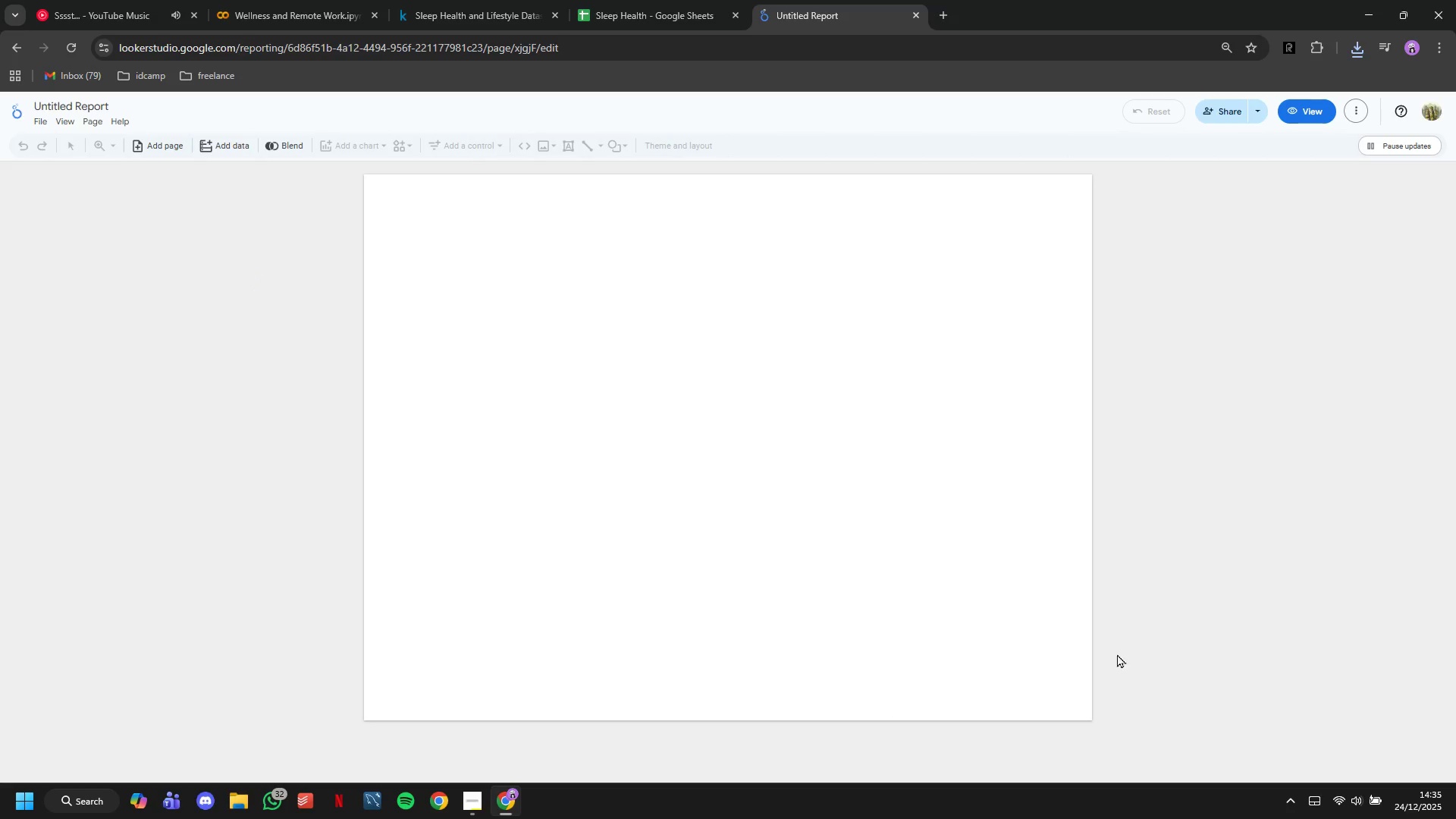 
wait(6.98)
 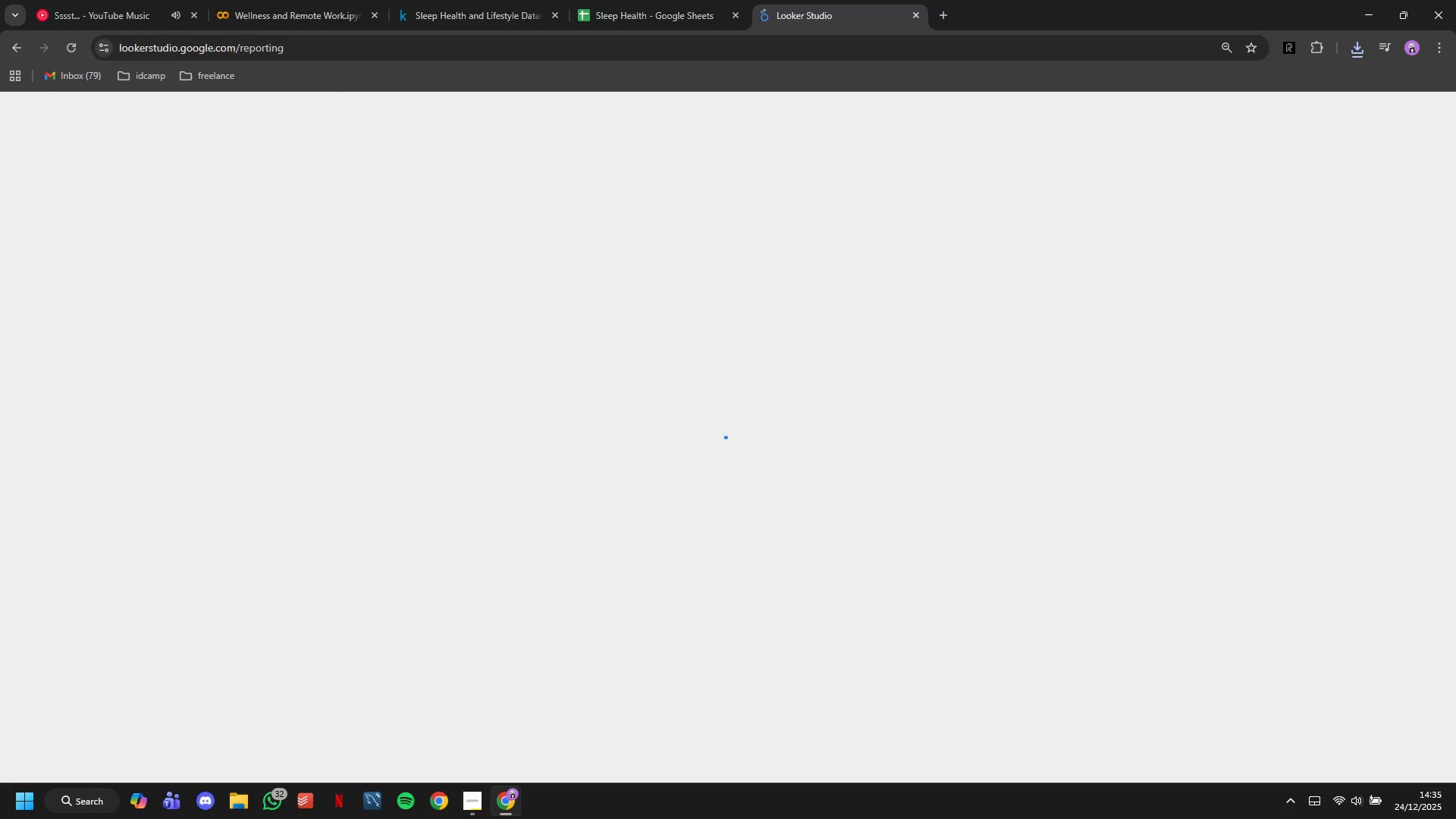 
left_click([1019, 480])
 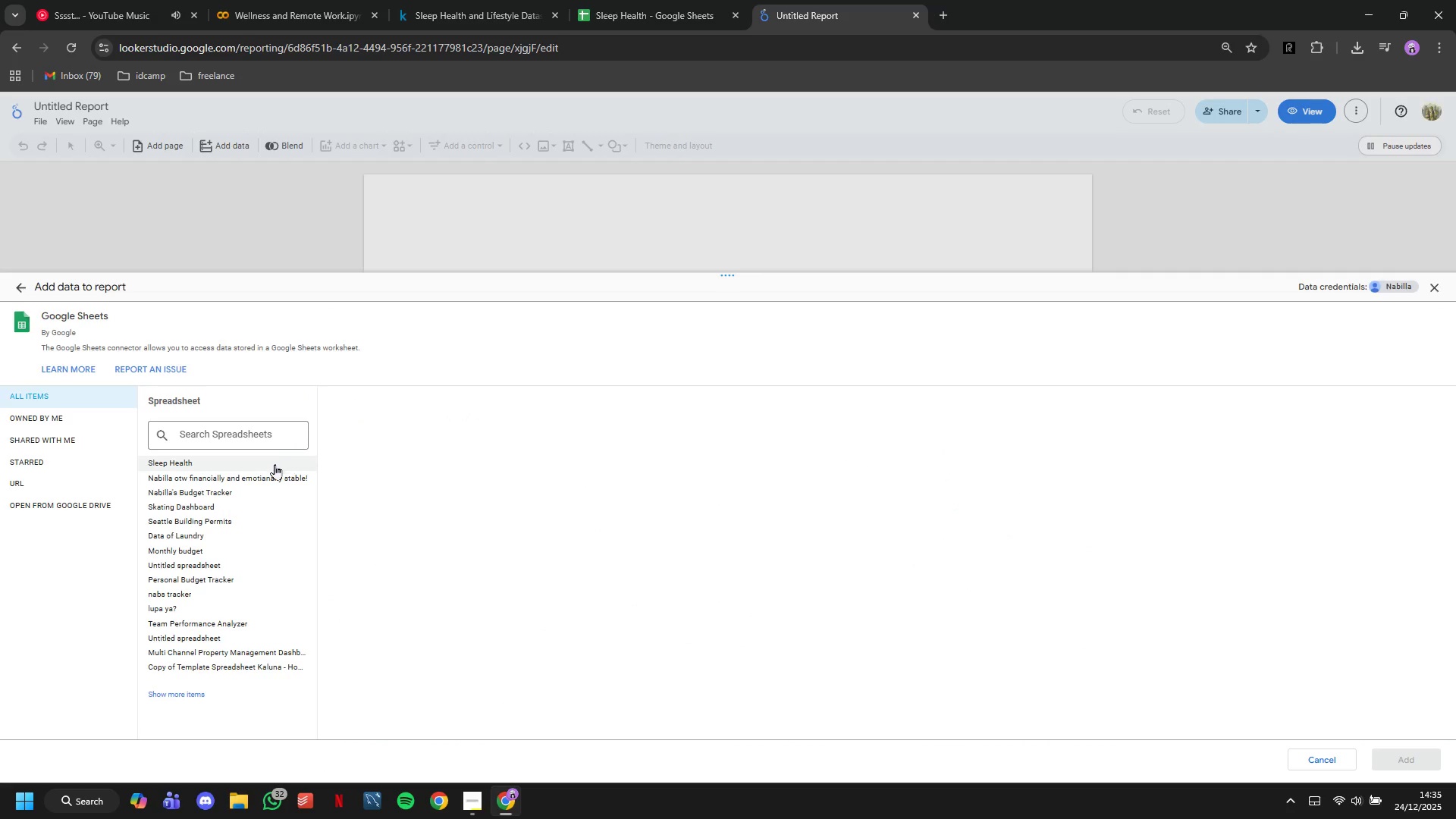 
left_click([240, 467])
 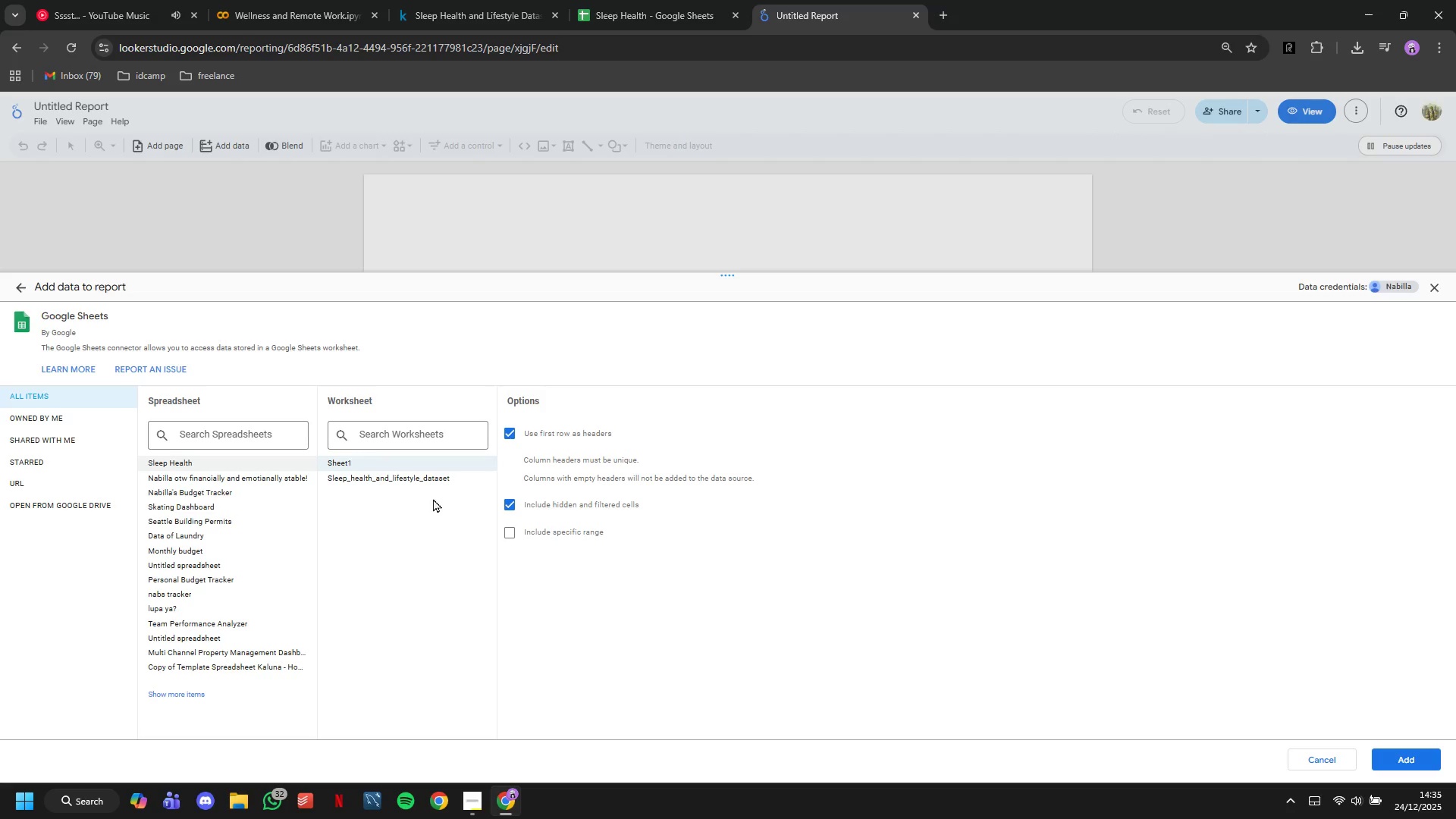 
left_click([422, 485])
 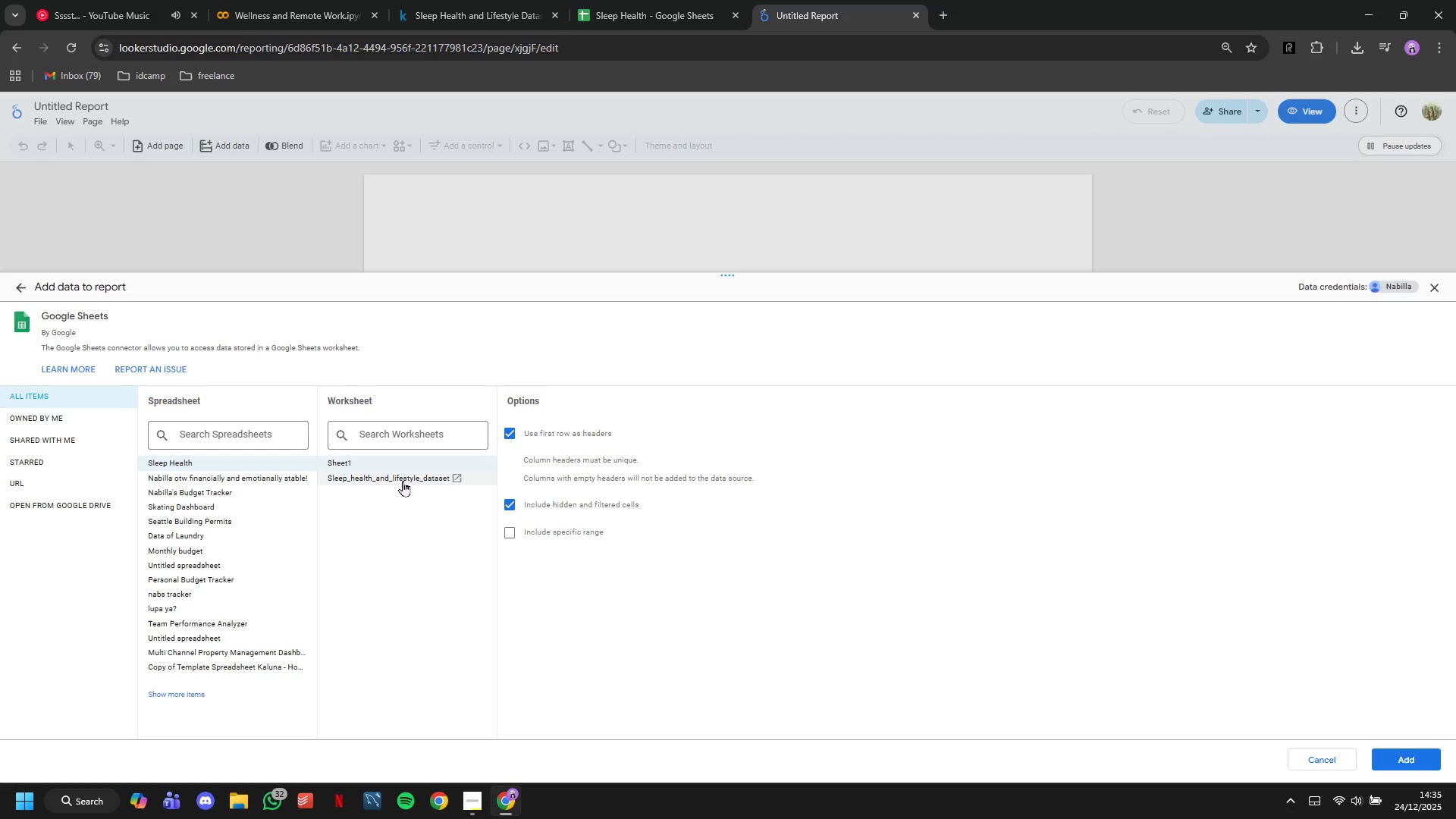 
left_click([403, 481])
 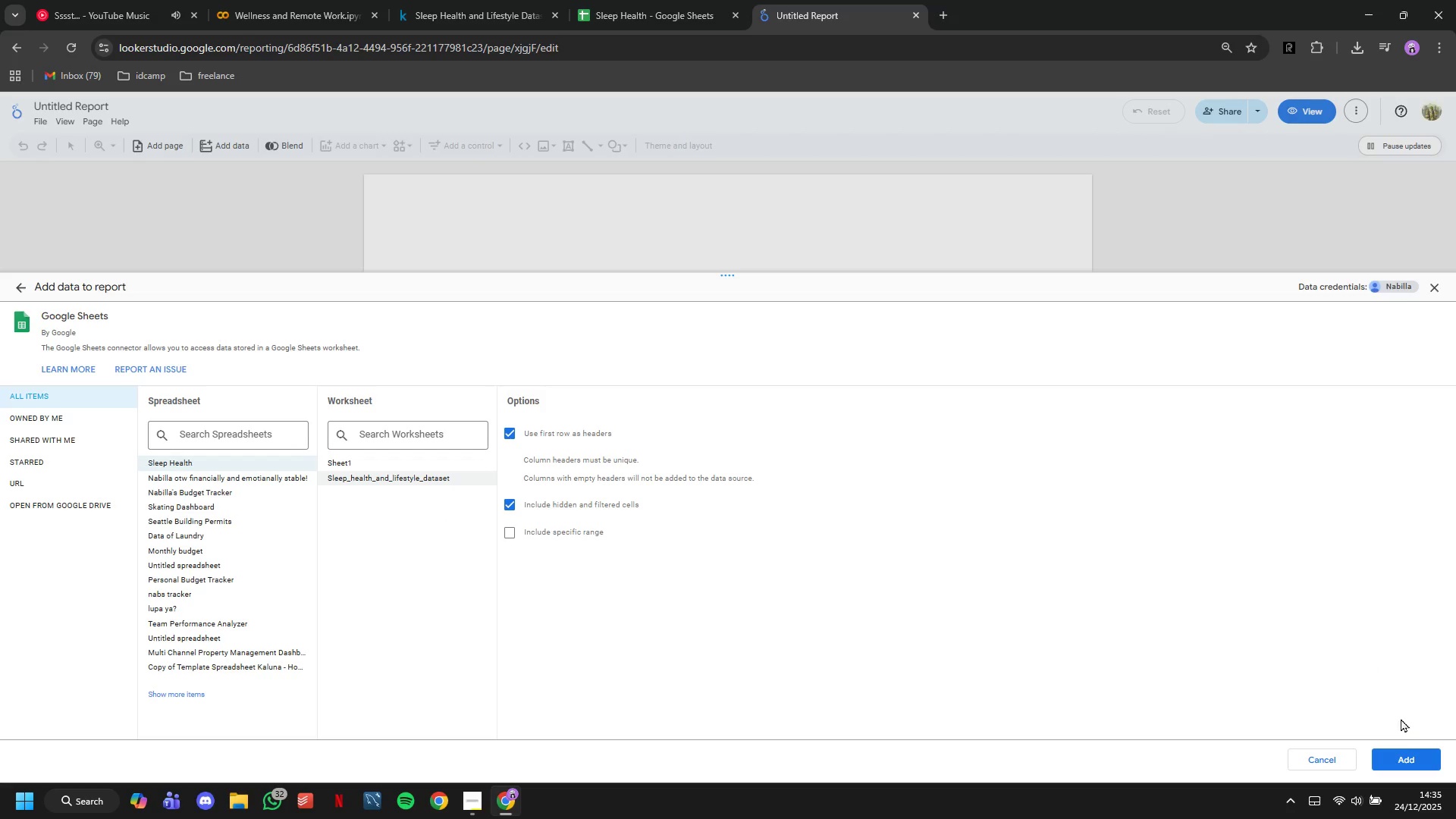 
left_click([1415, 765])
 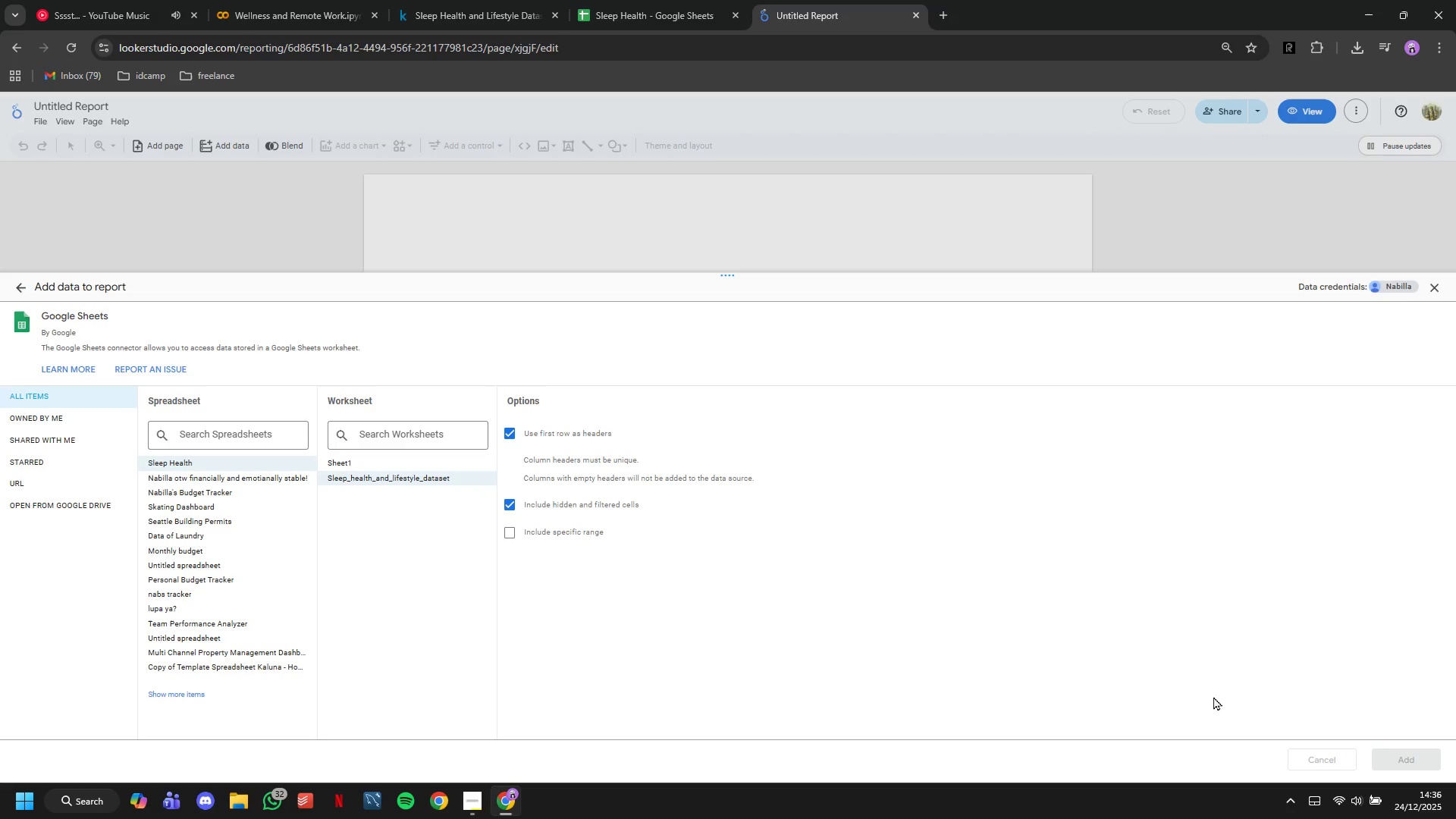 
wait(11.34)
 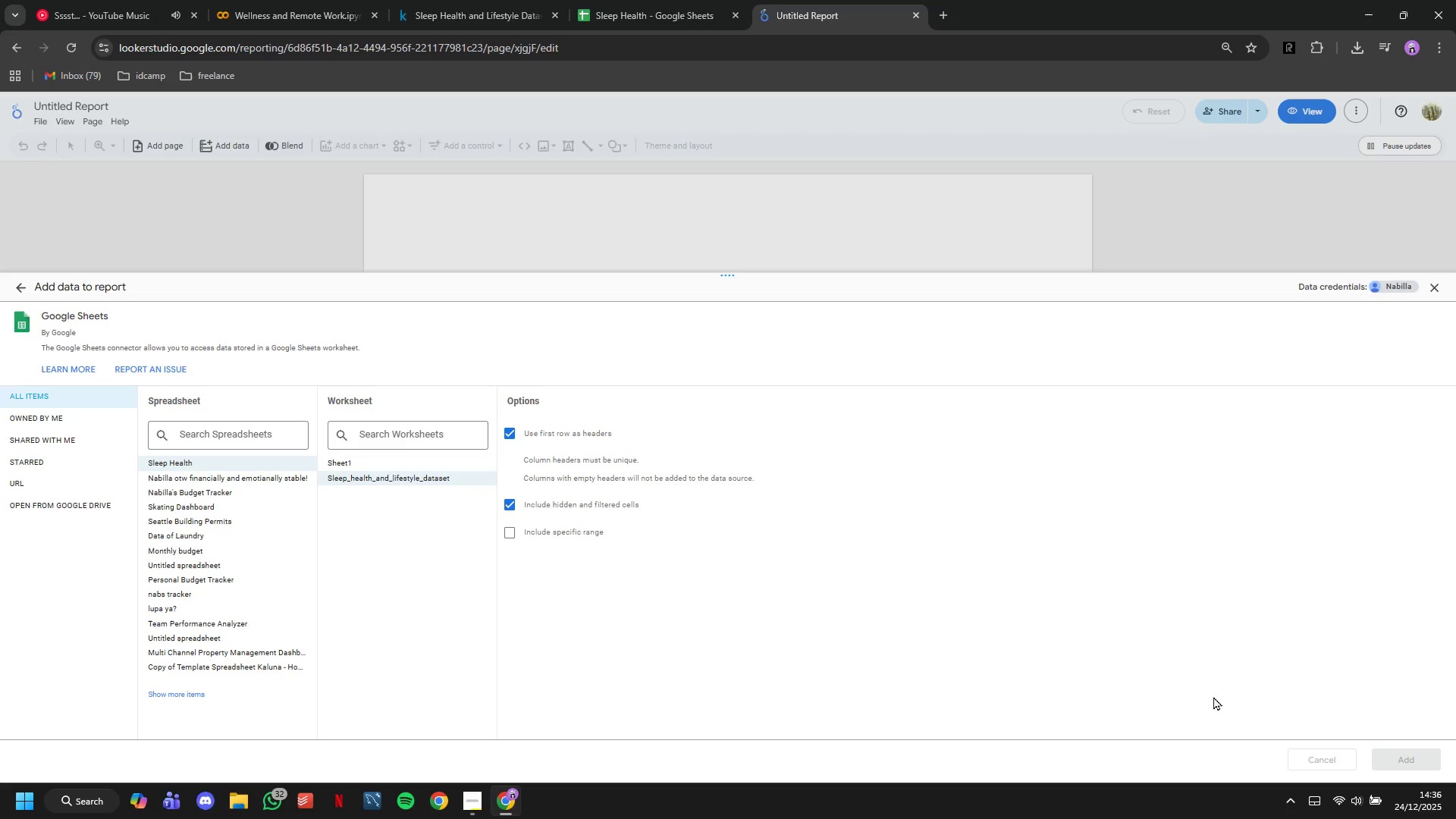 
left_click([859, 518])
 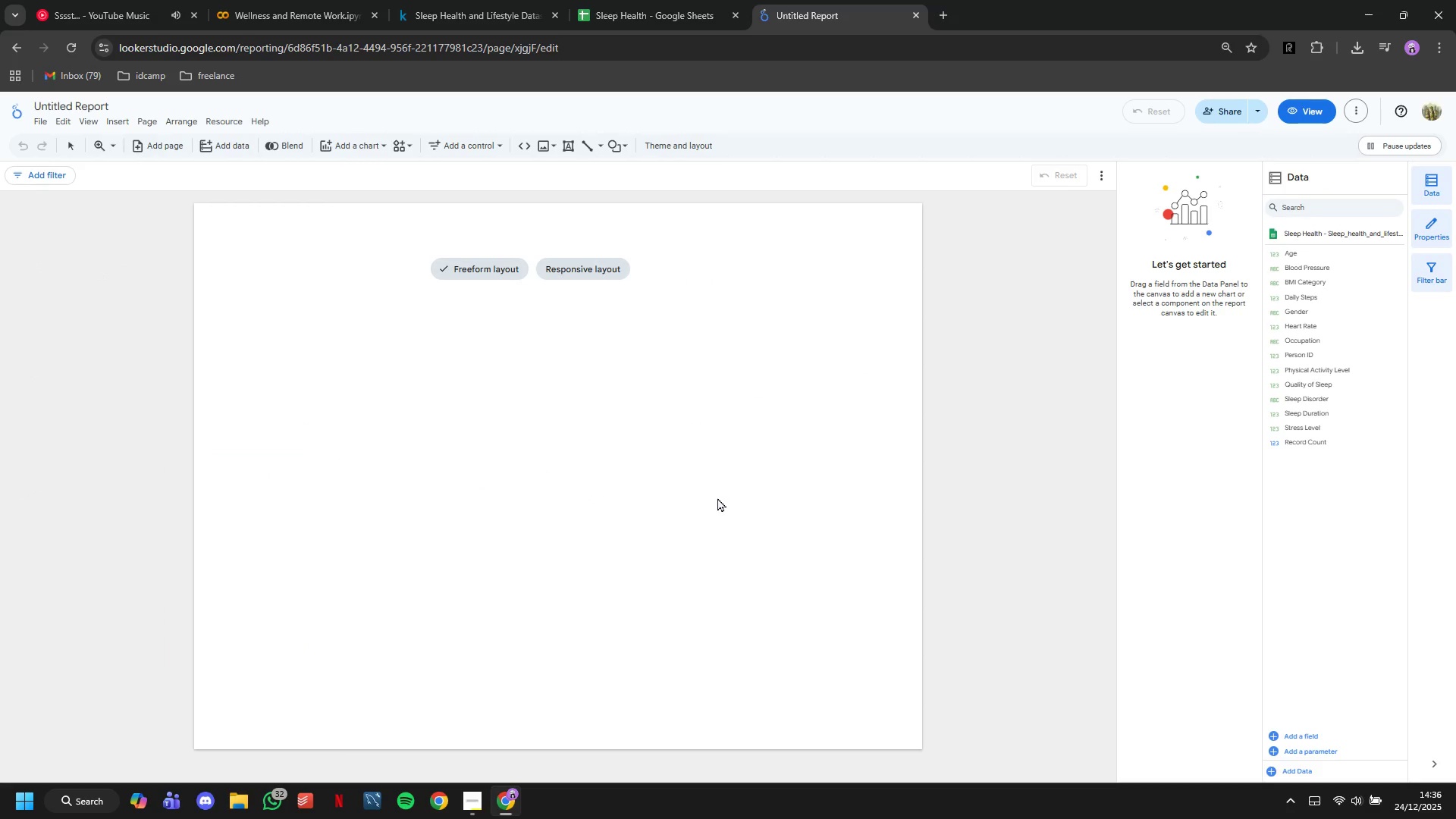 
wait(13.94)
 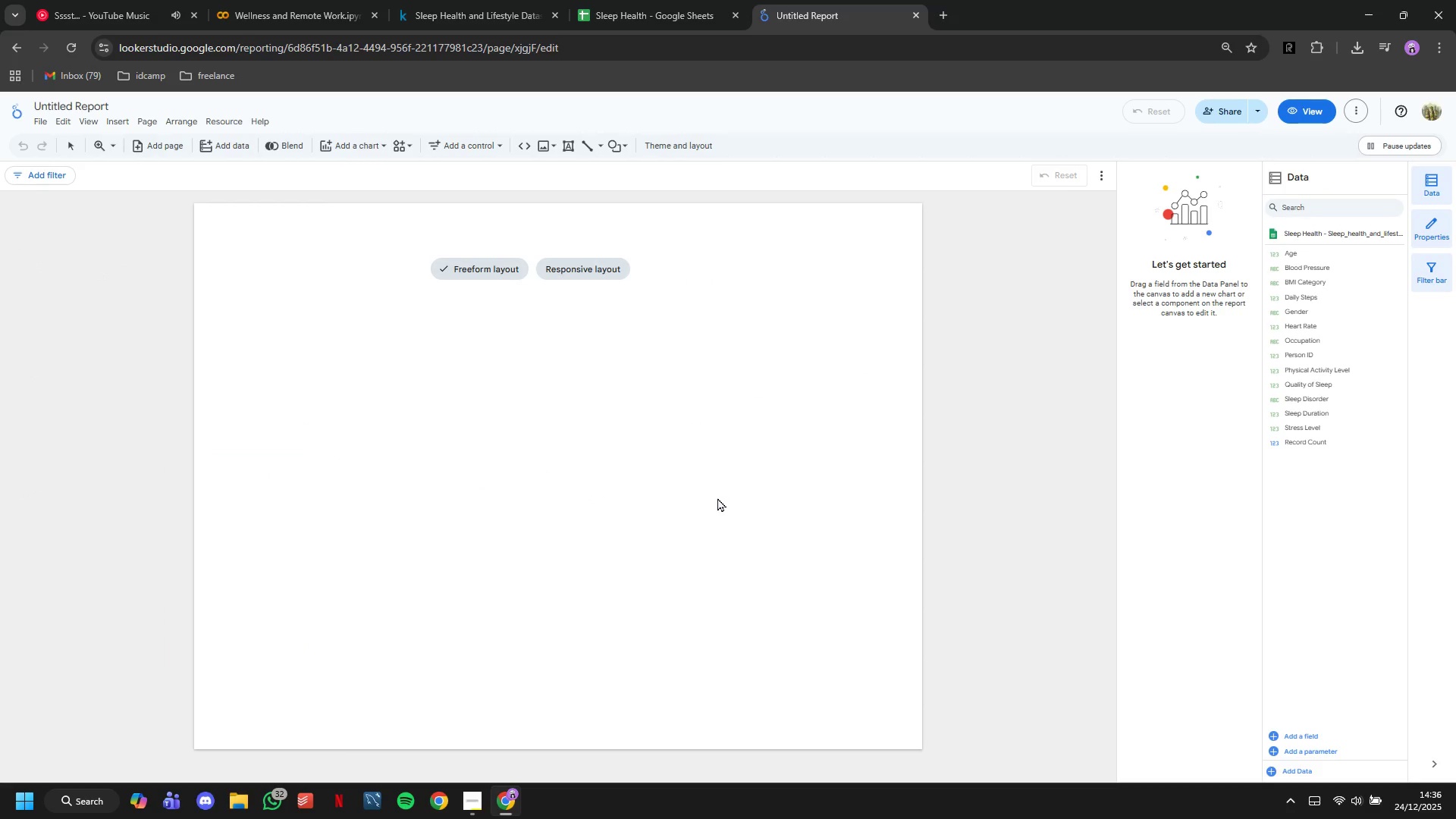 
left_click([573, 143])
 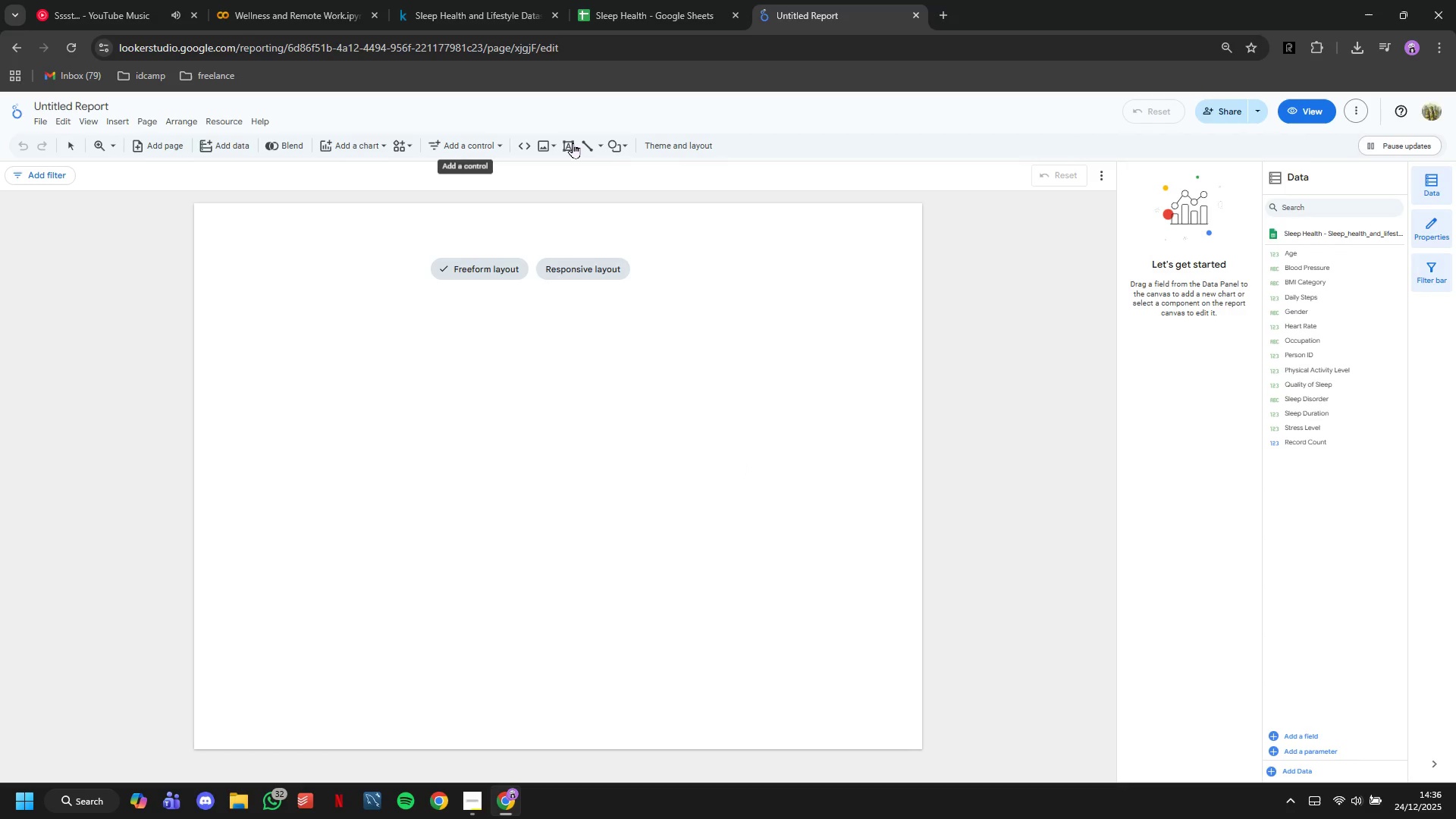 
left_click([334, 261])
 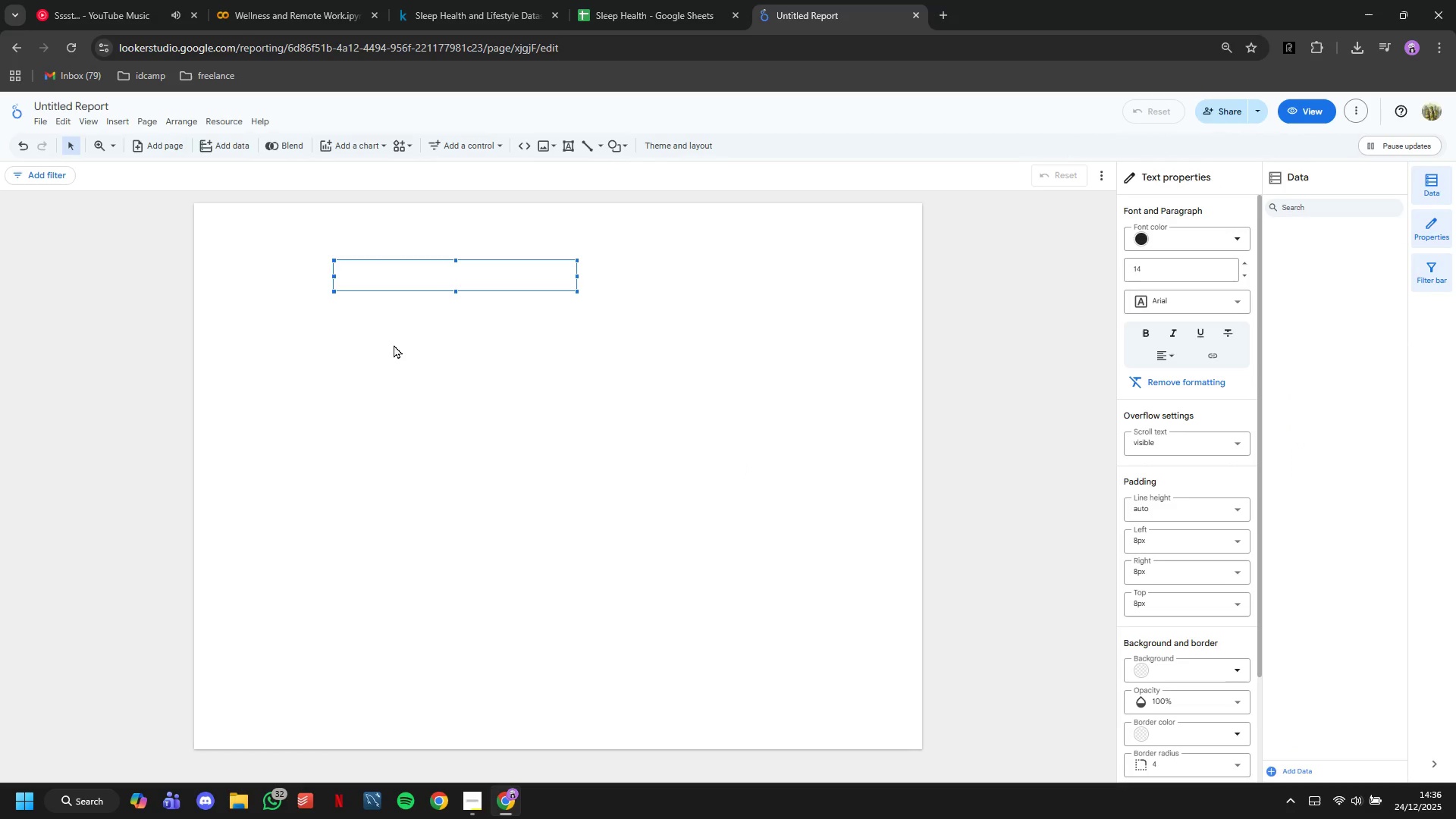 
type(Circadian Wellness & Remote Work Anal)
key(Backspace)
key(Backspace)
key(Backspace)
key(Backspace)
type(Dashboard)
 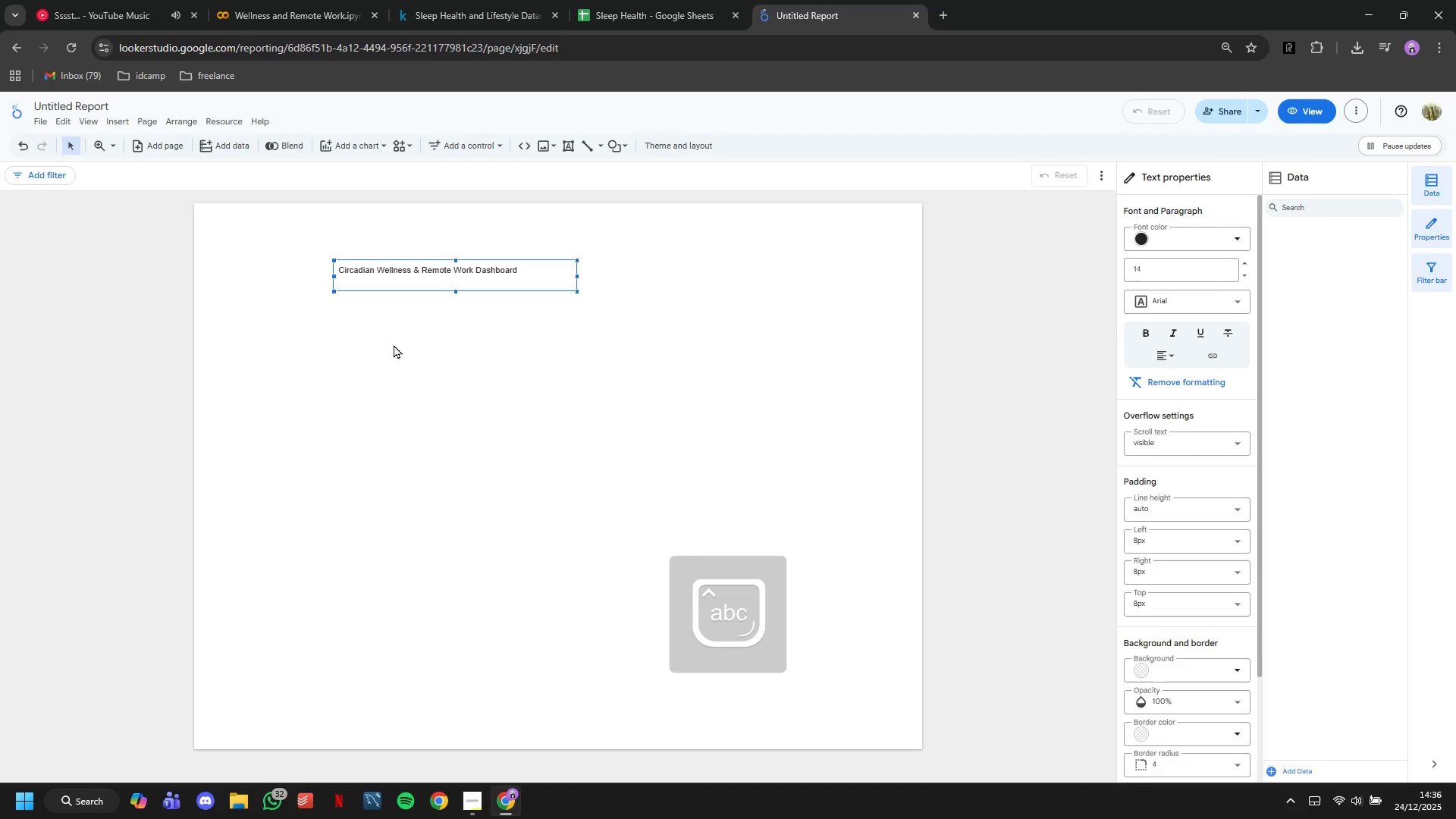 
key(Control+A)
 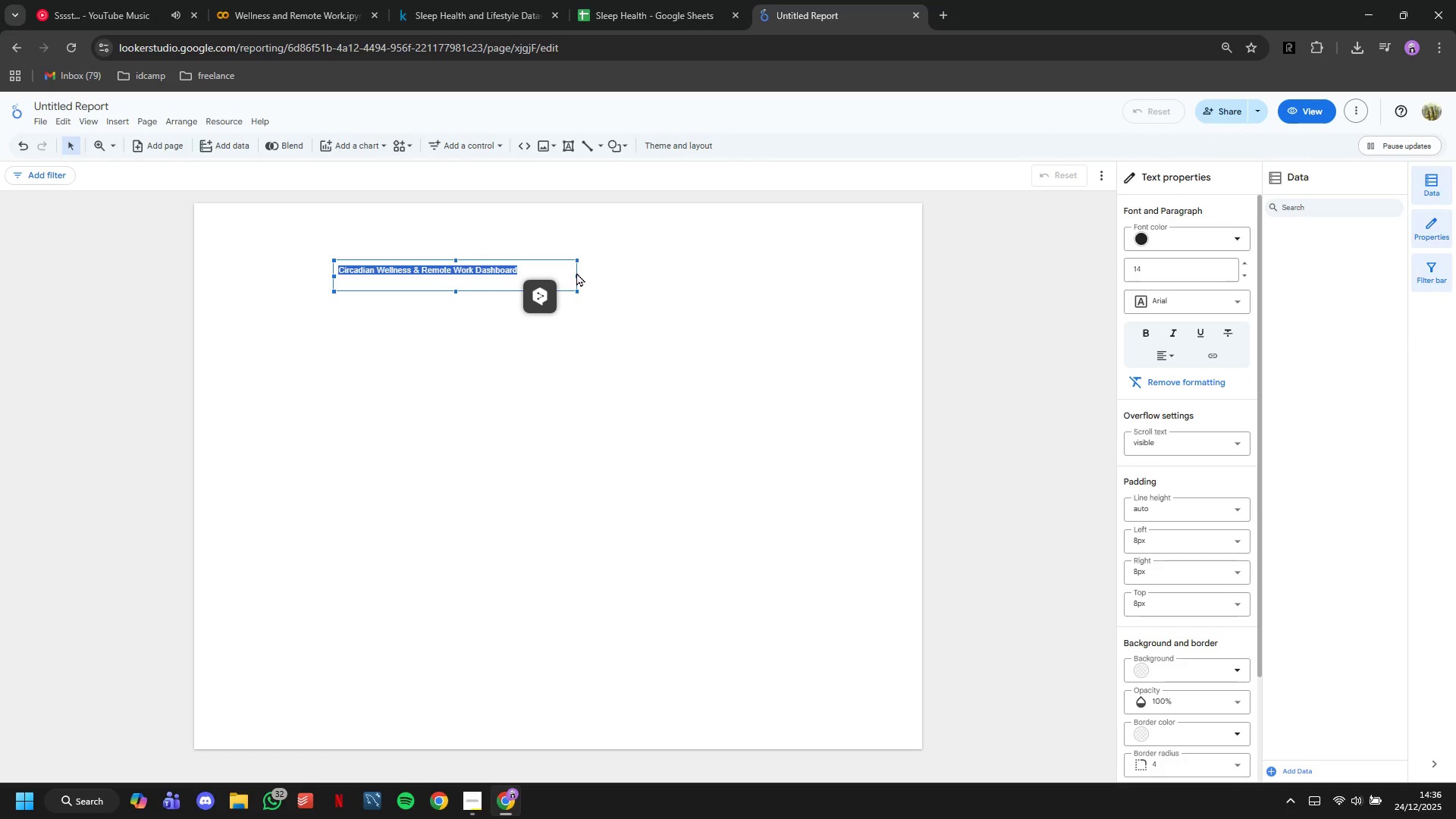 
left_click_drag(start_coordinate=[576, 274], to_coordinate=[857, 281])
 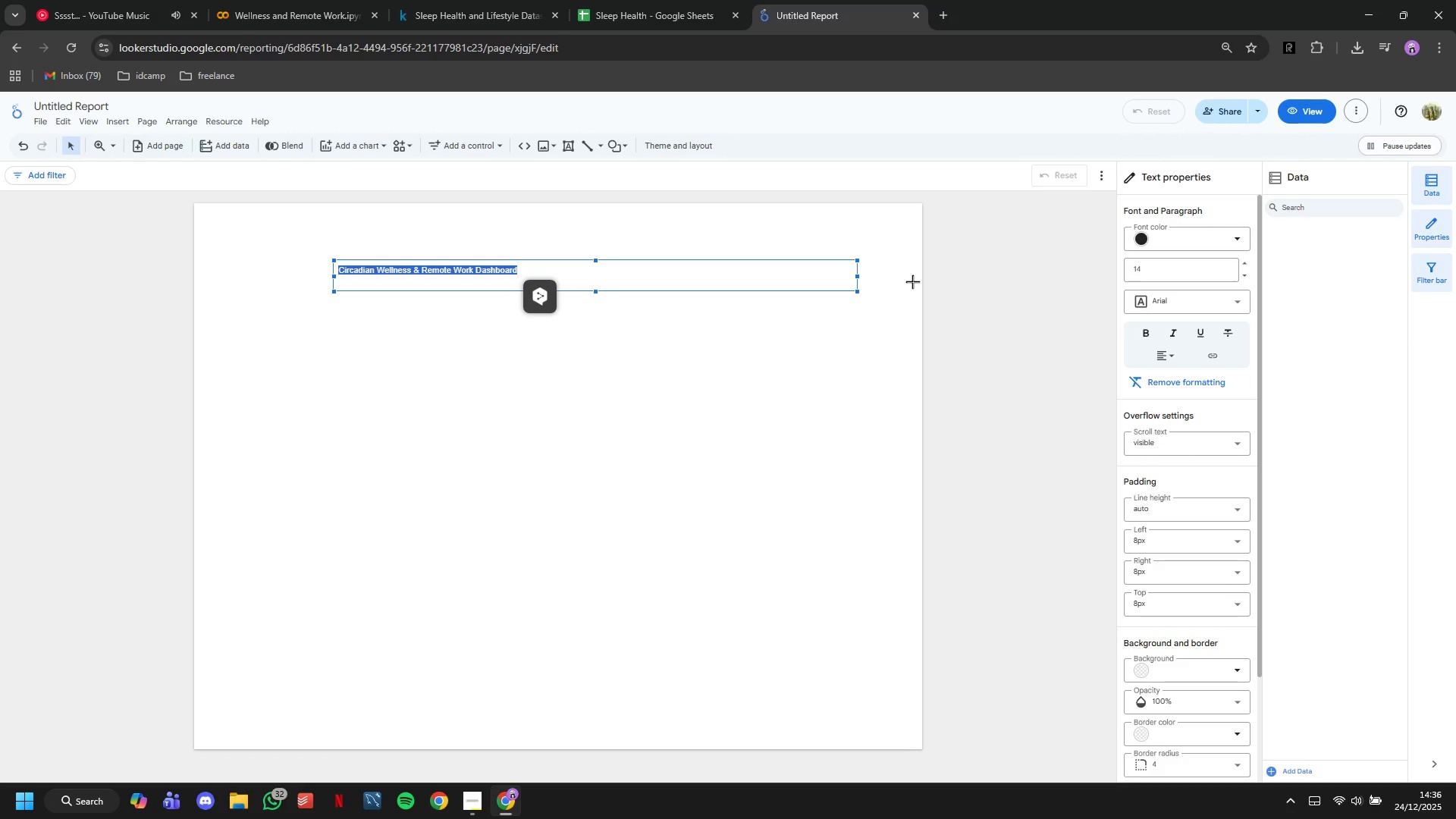 
left_click_drag(start_coordinate=[901, 281], to_coordinate=[910, 281])
 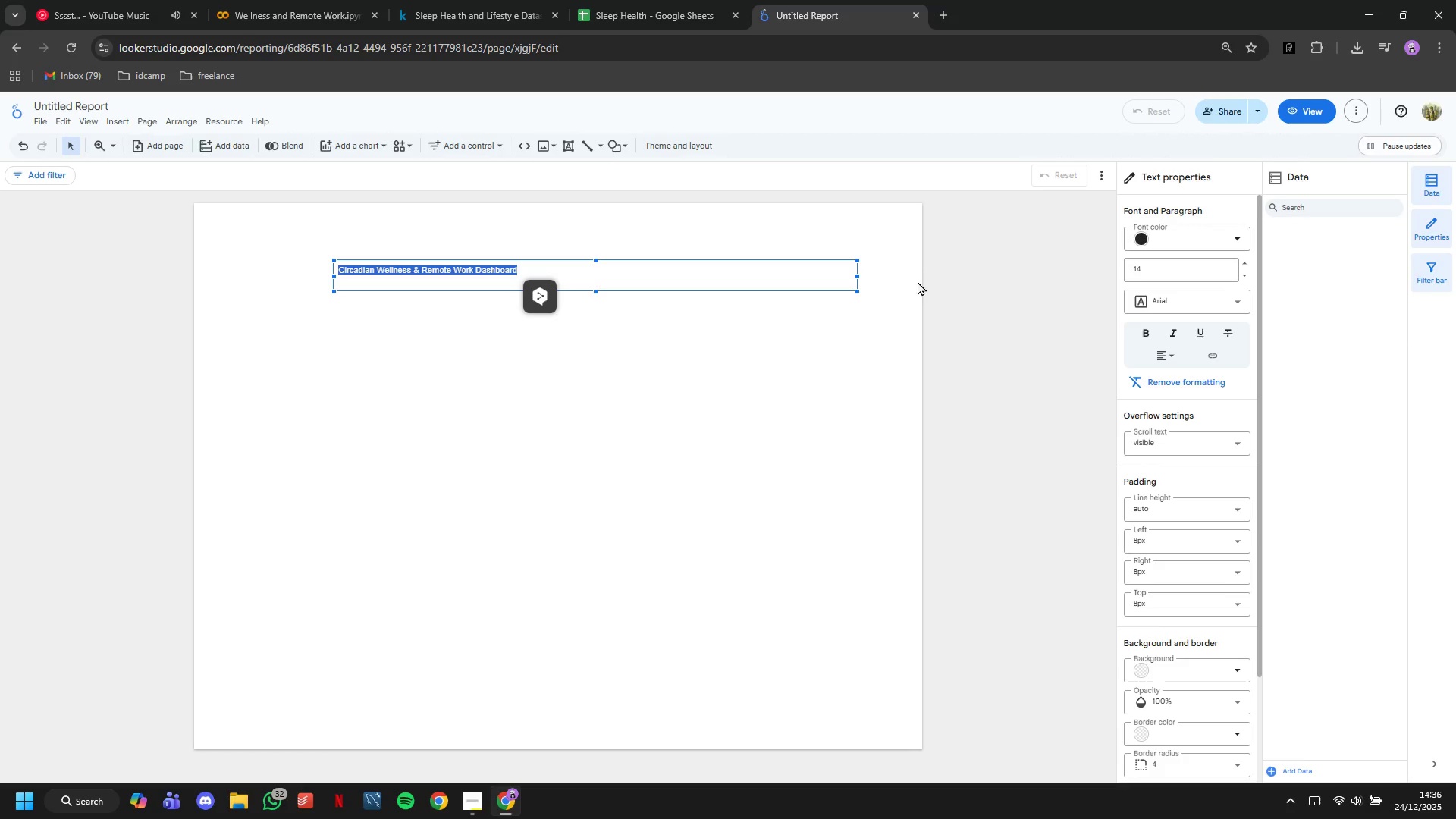 
left_click_drag(start_coordinate=[912, 281], to_coordinate=[913, 268])
 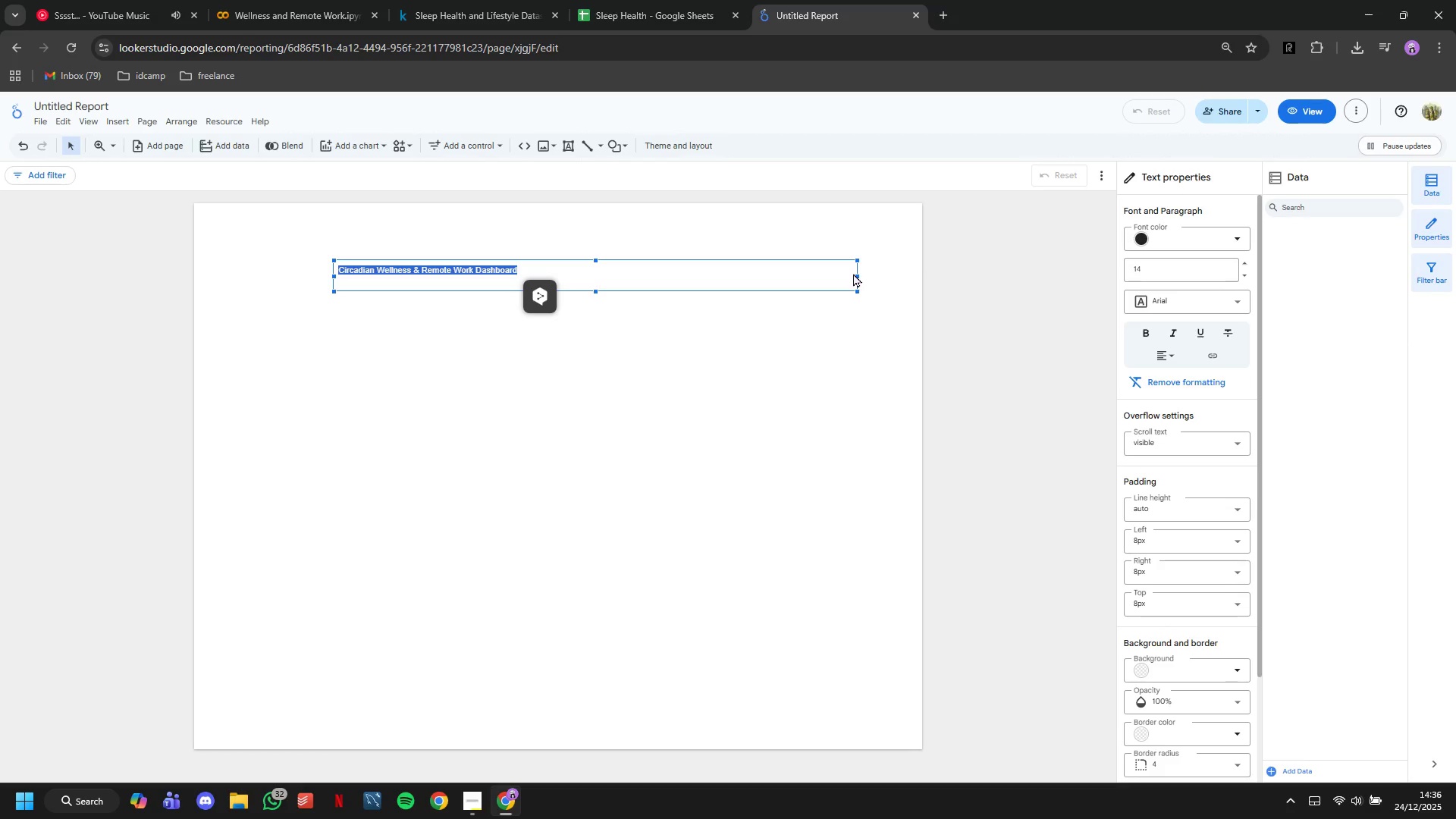 
left_click_drag(start_coordinate=[858, 275], to_coordinate=[922, 282])
 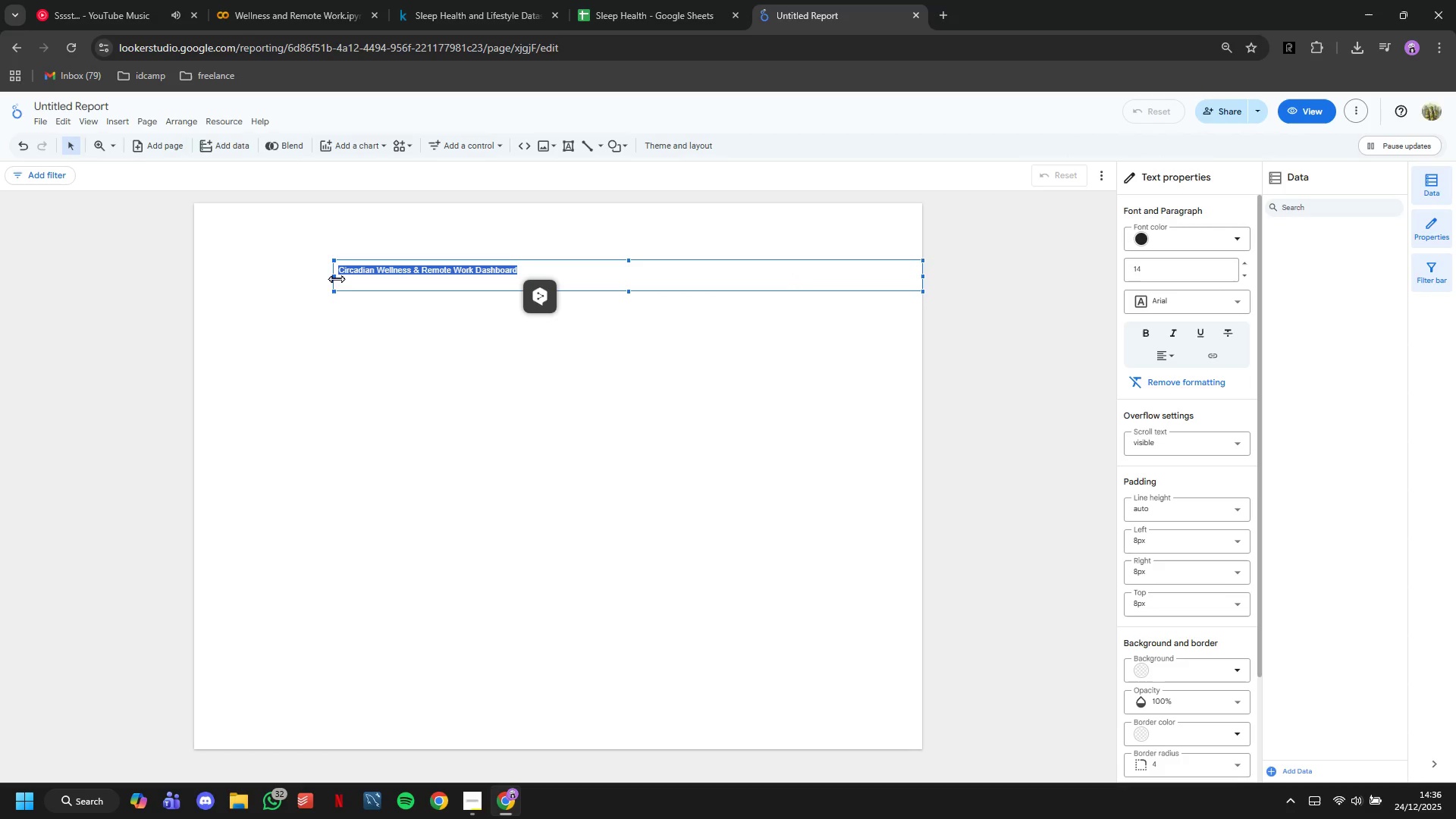 
left_click_drag(start_coordinate=[335, 276], to_coordinate=[197, 267])
 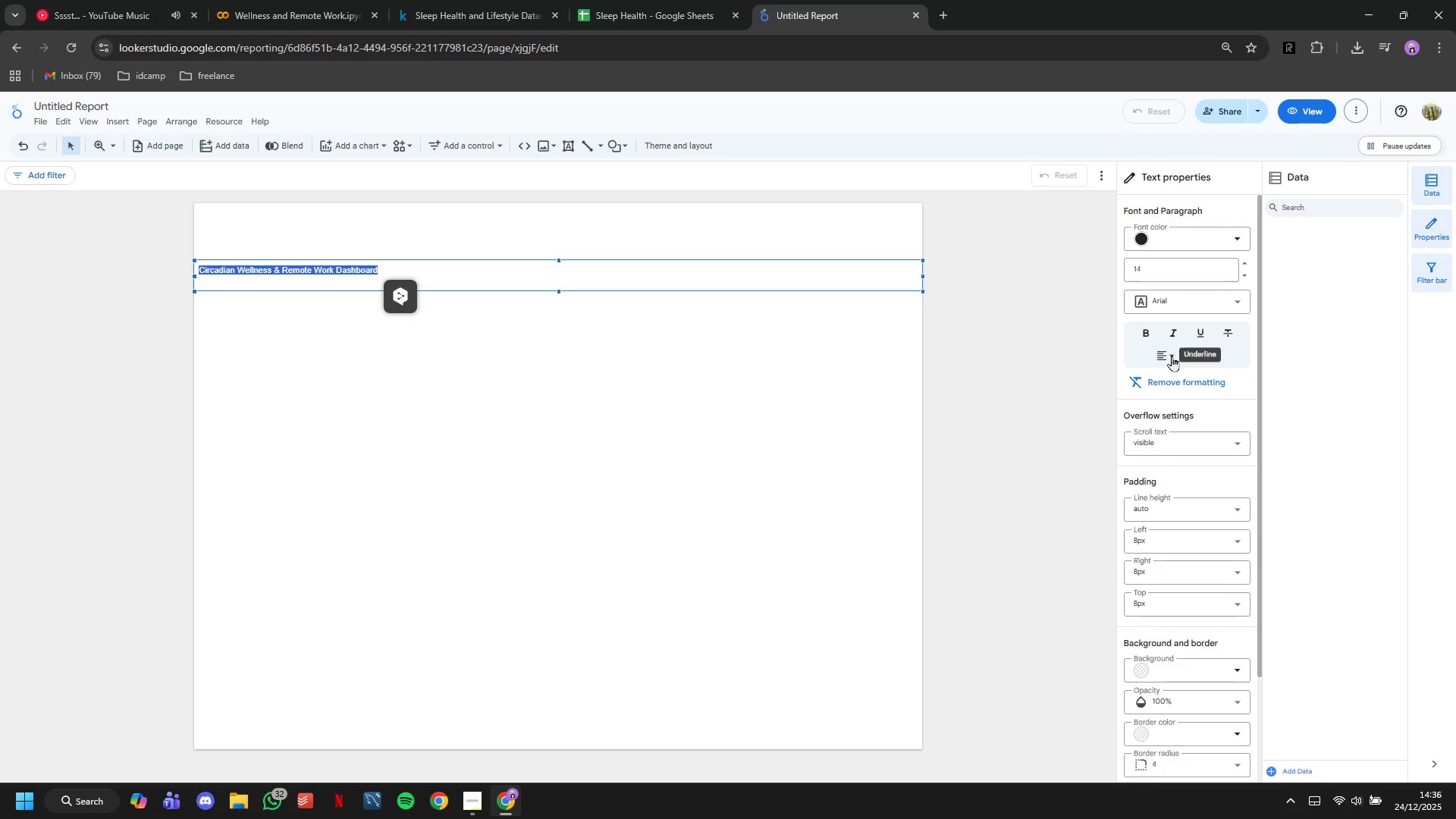 
left_click([1170, 356])
 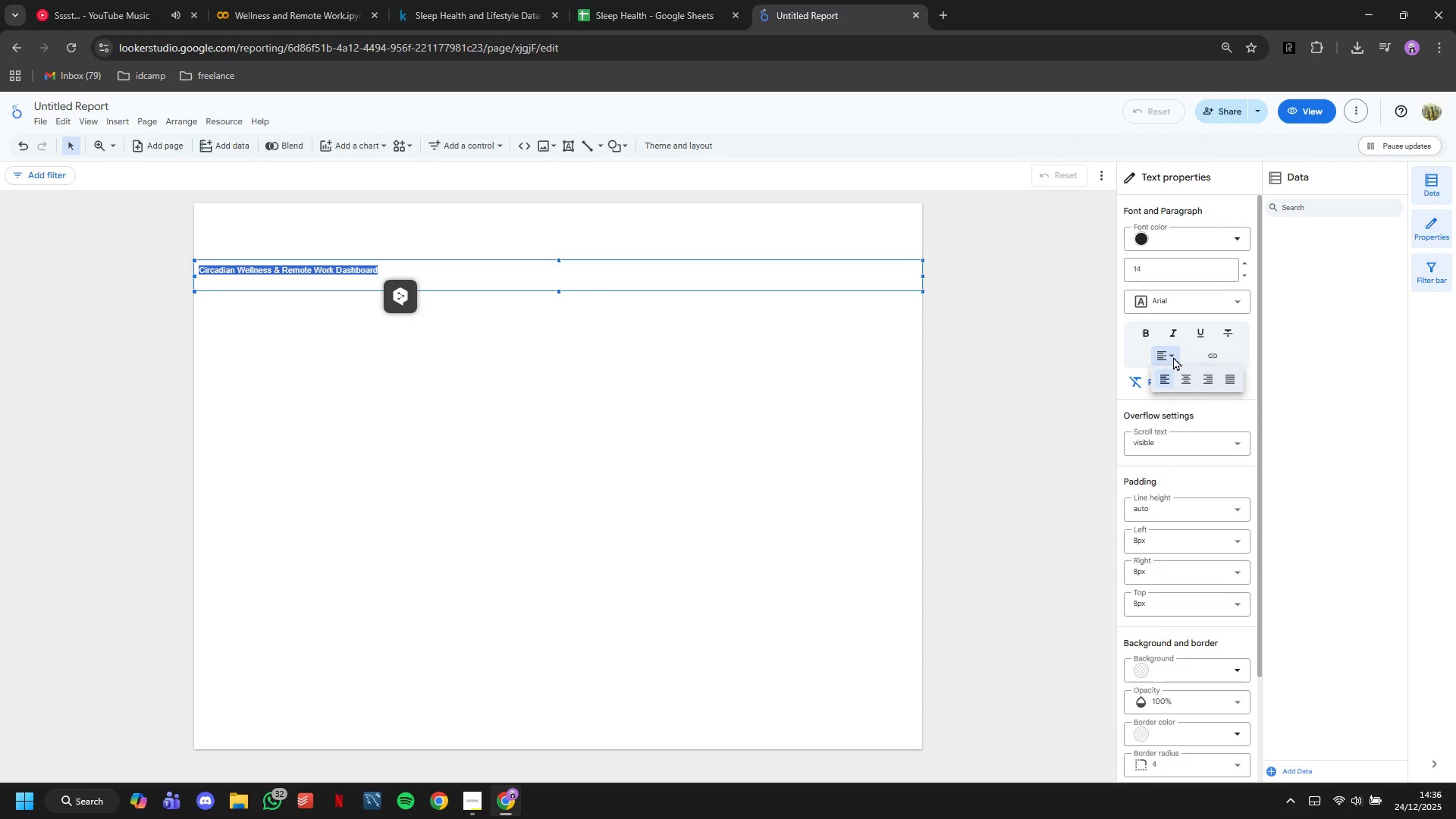 
left_click([1191, 375])
 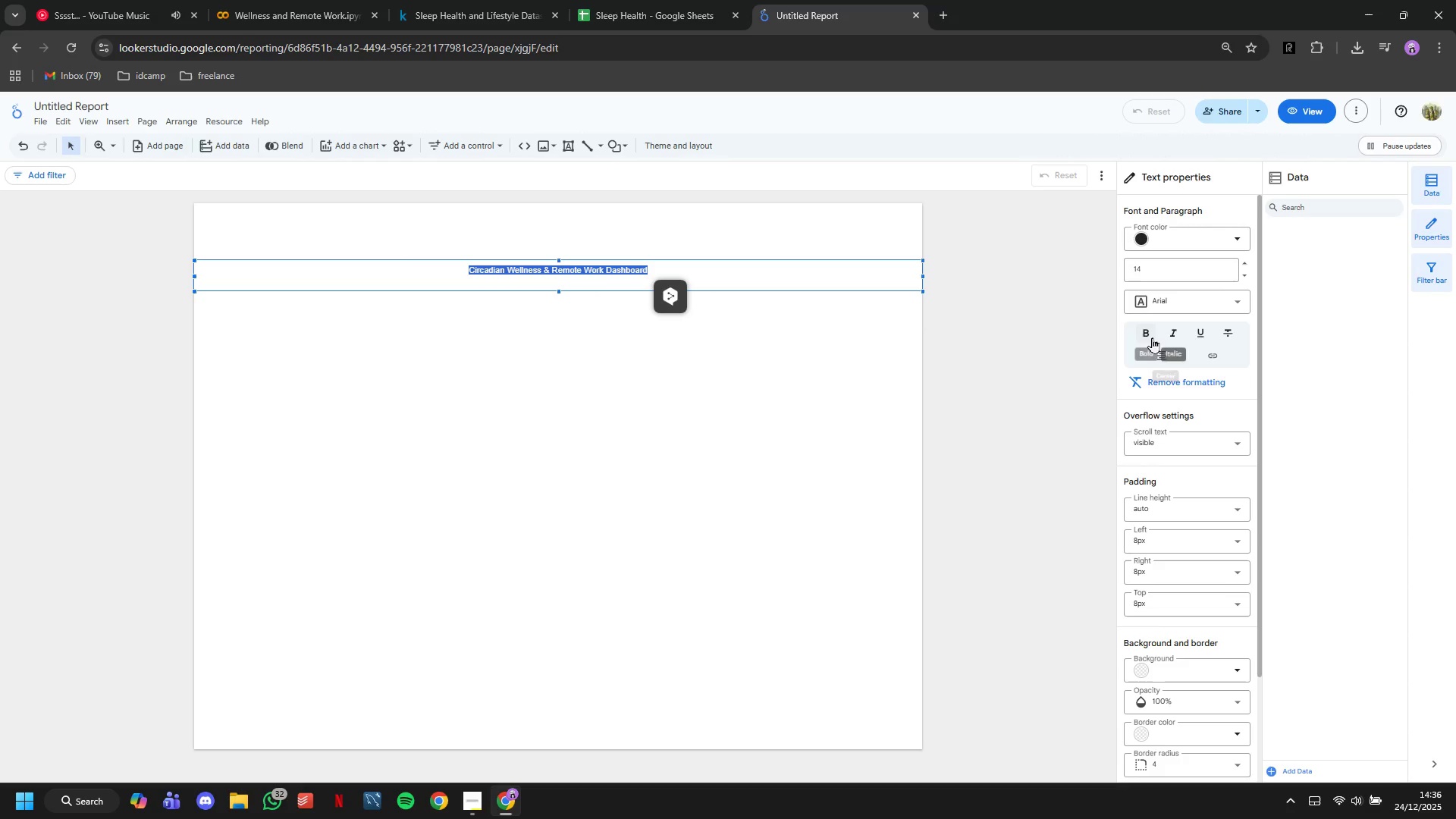 
left_click([1144, 335])
 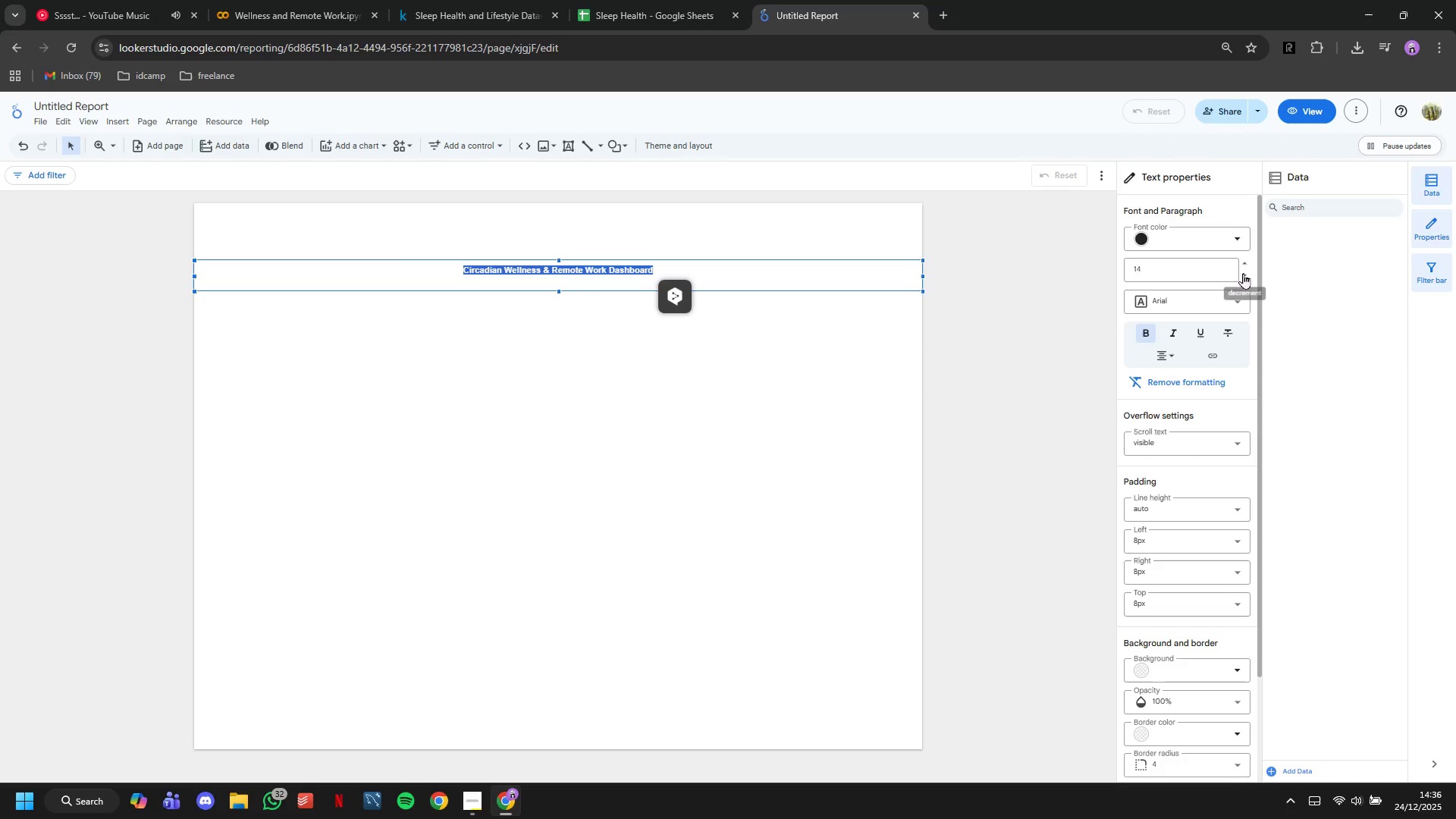 
left_click([1245, 268])
 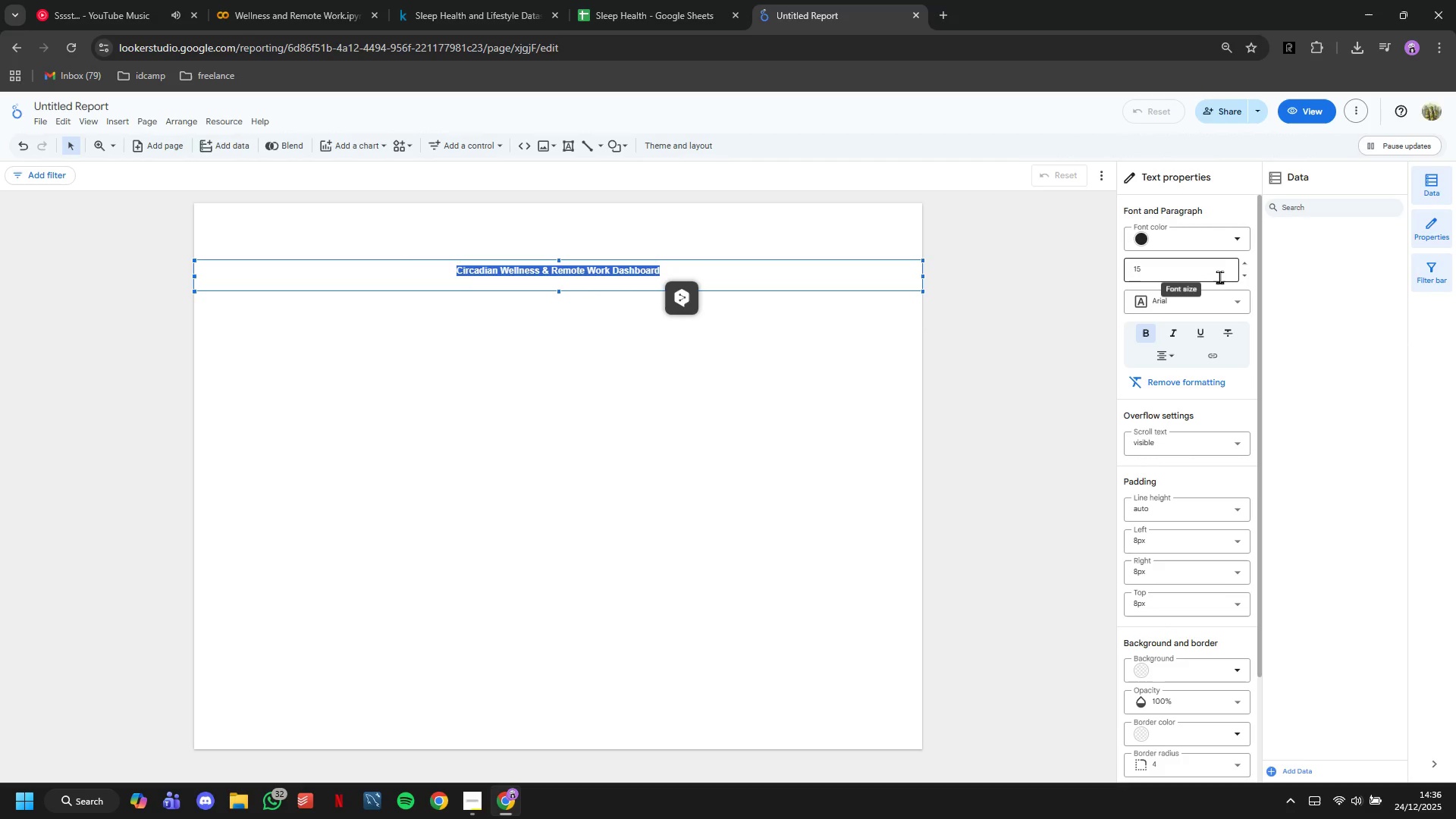 
left_click([1220, 277])
 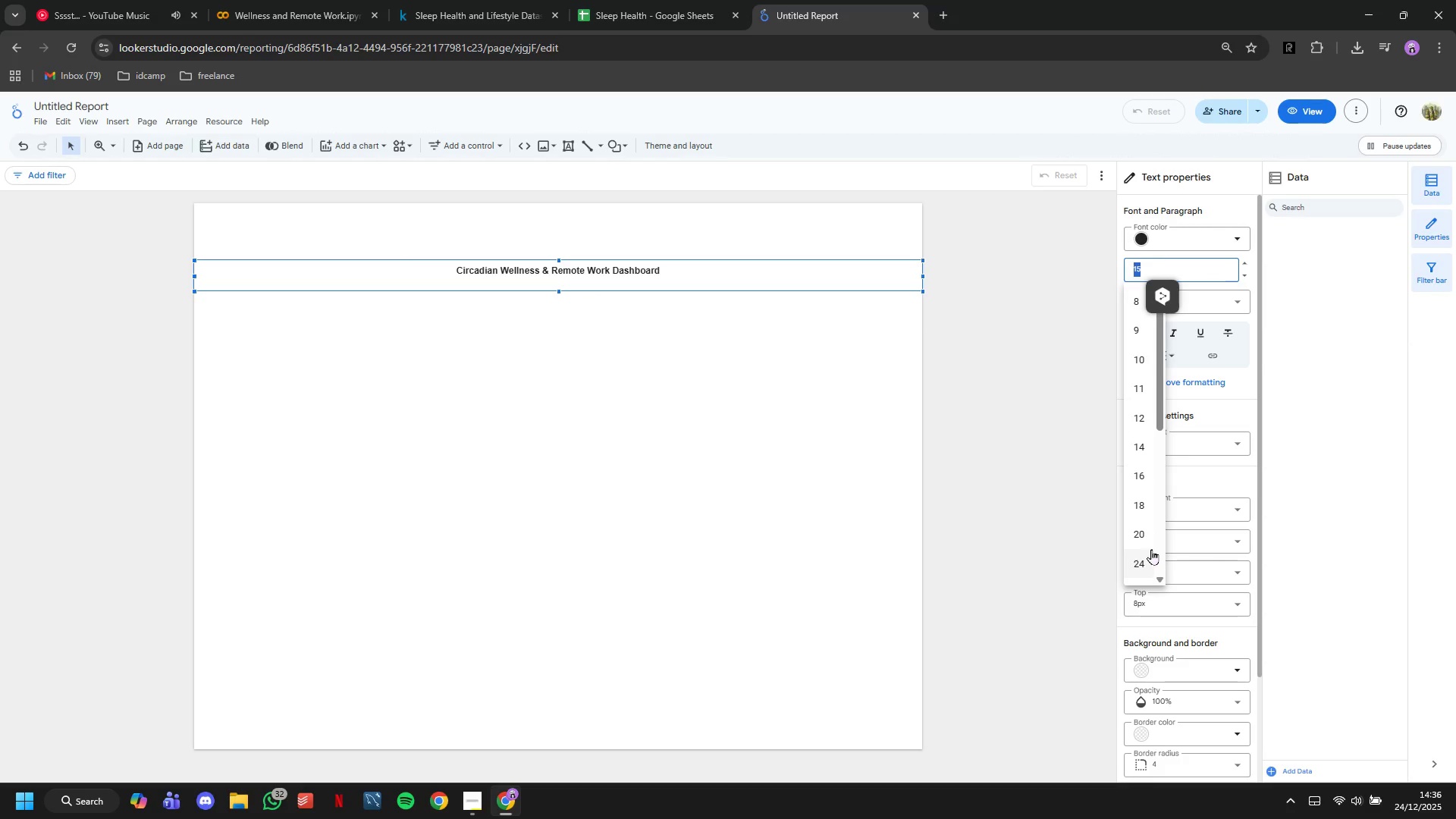 
left_click([1142, 573])
 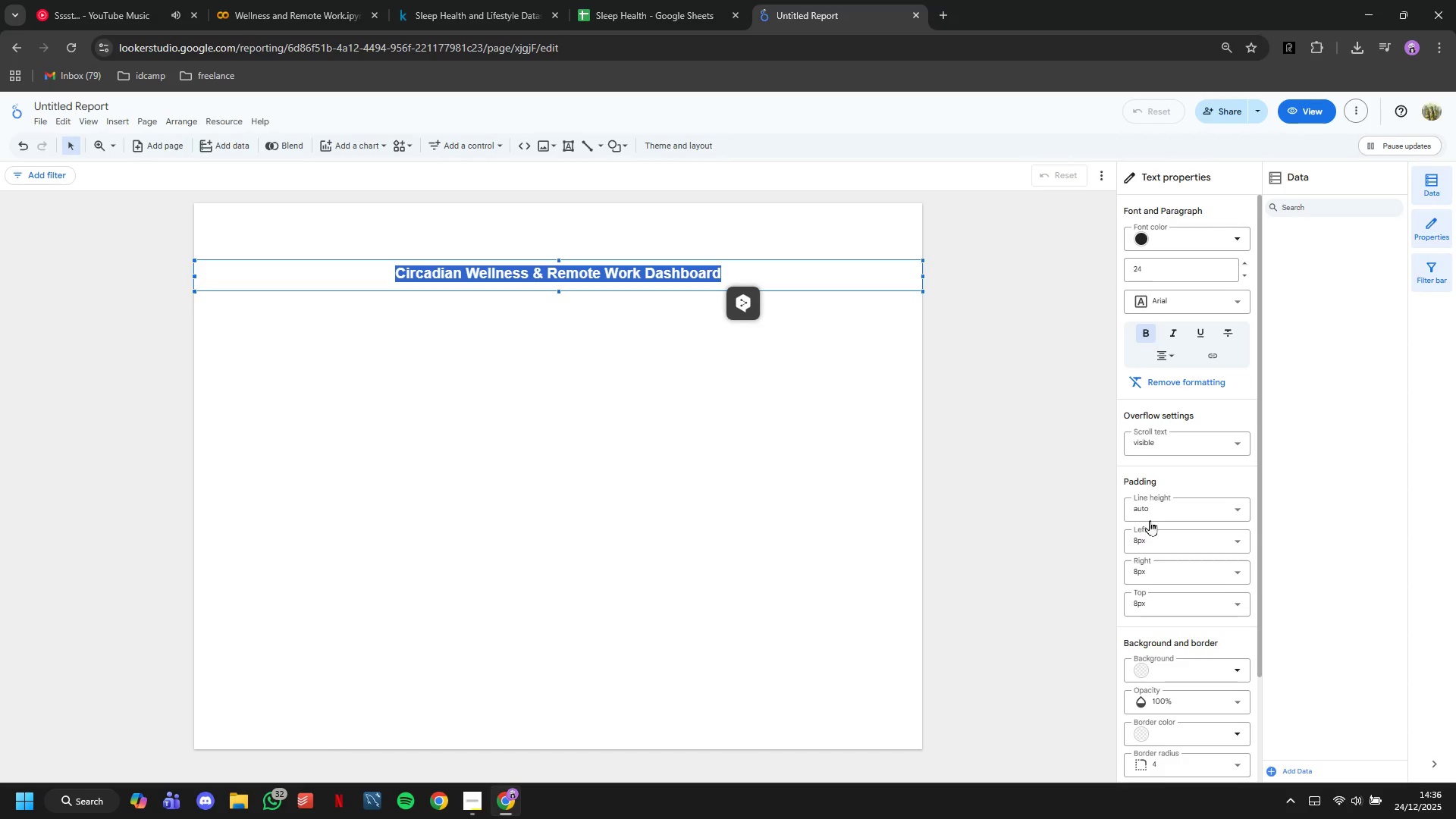 
scroll: coordinate [1176, 492], scroll_direction: down, amount: 5.0
 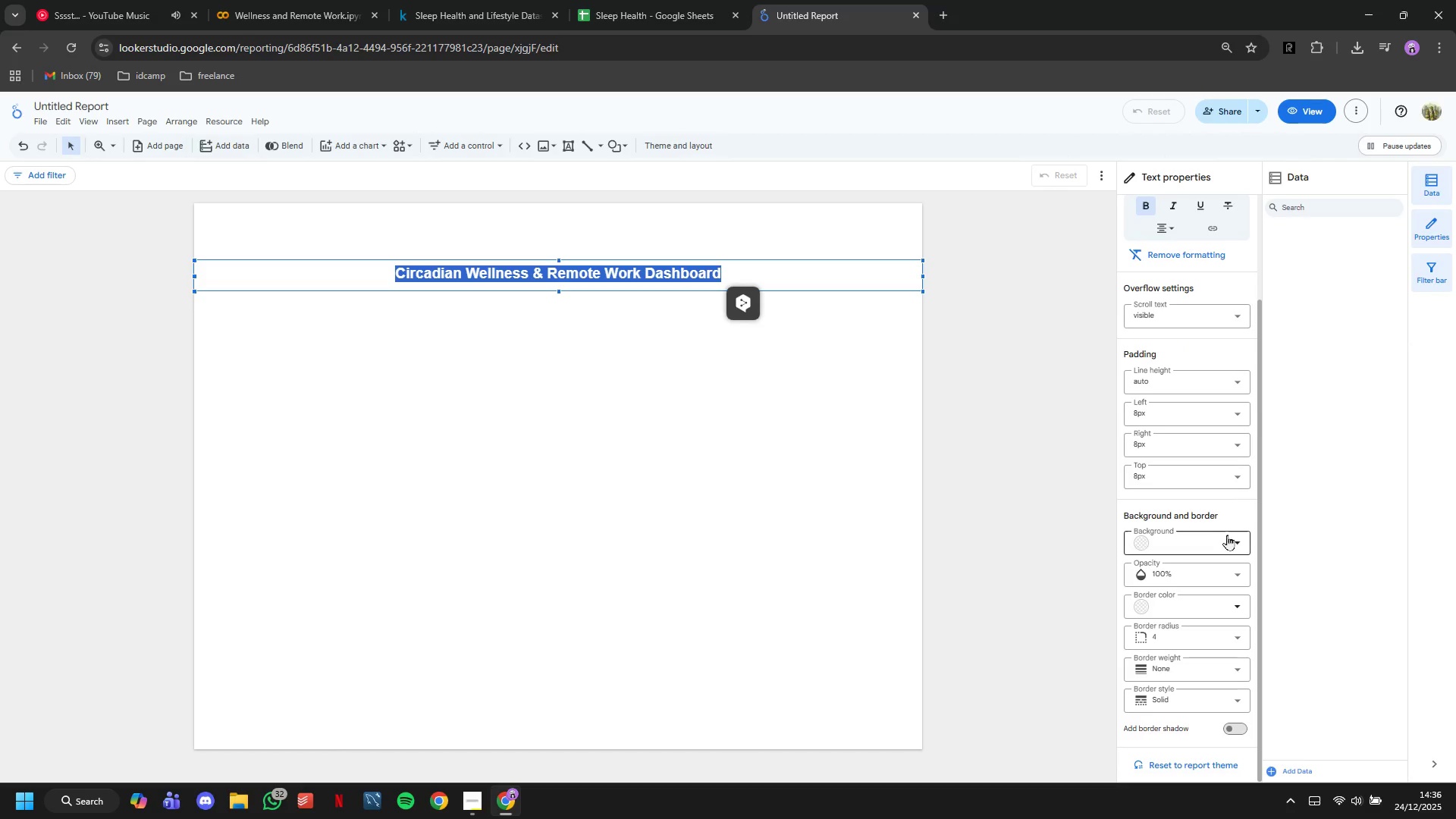 
left_click([1227, 538])
 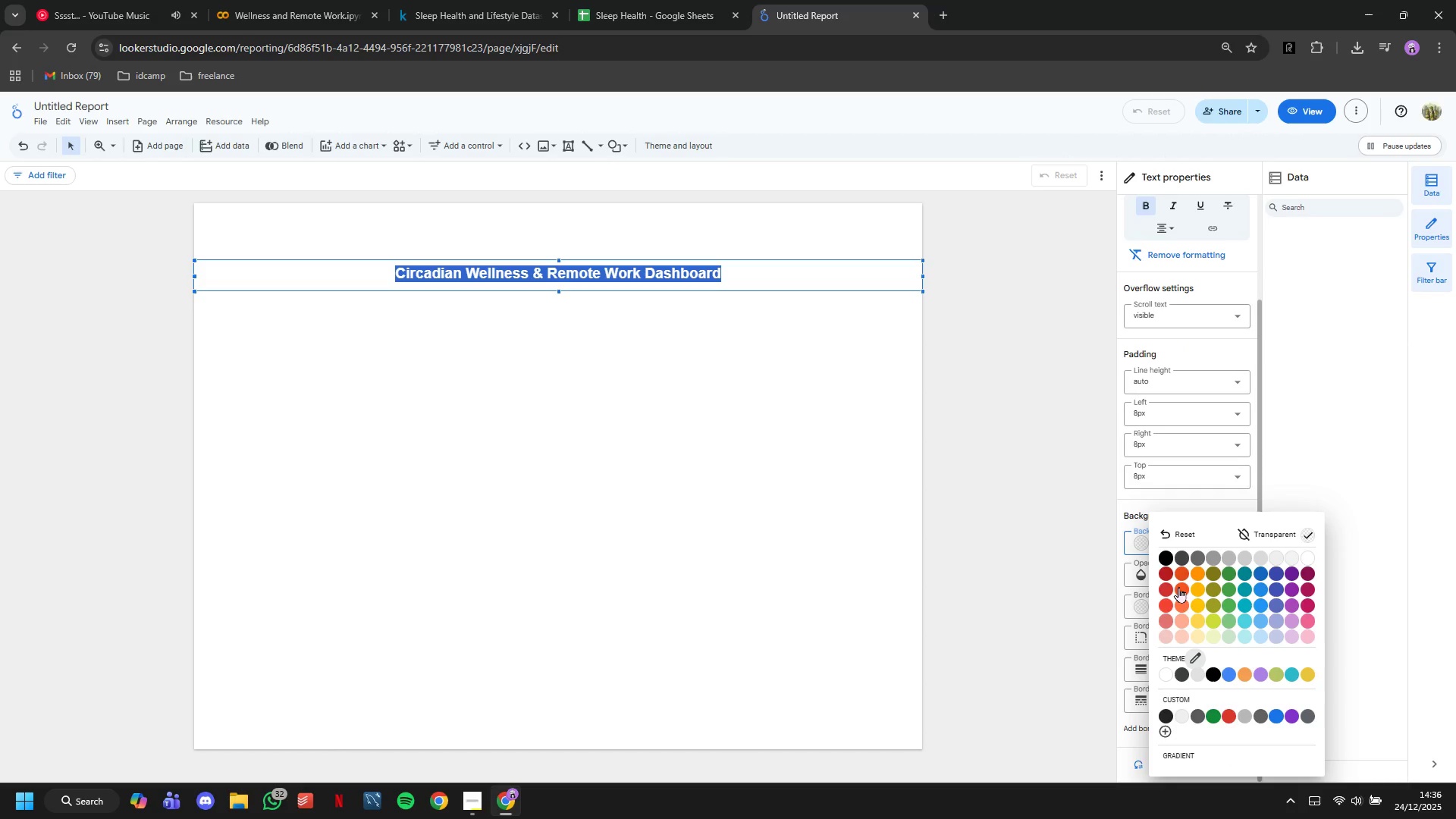 
left_click([1170, 566])
 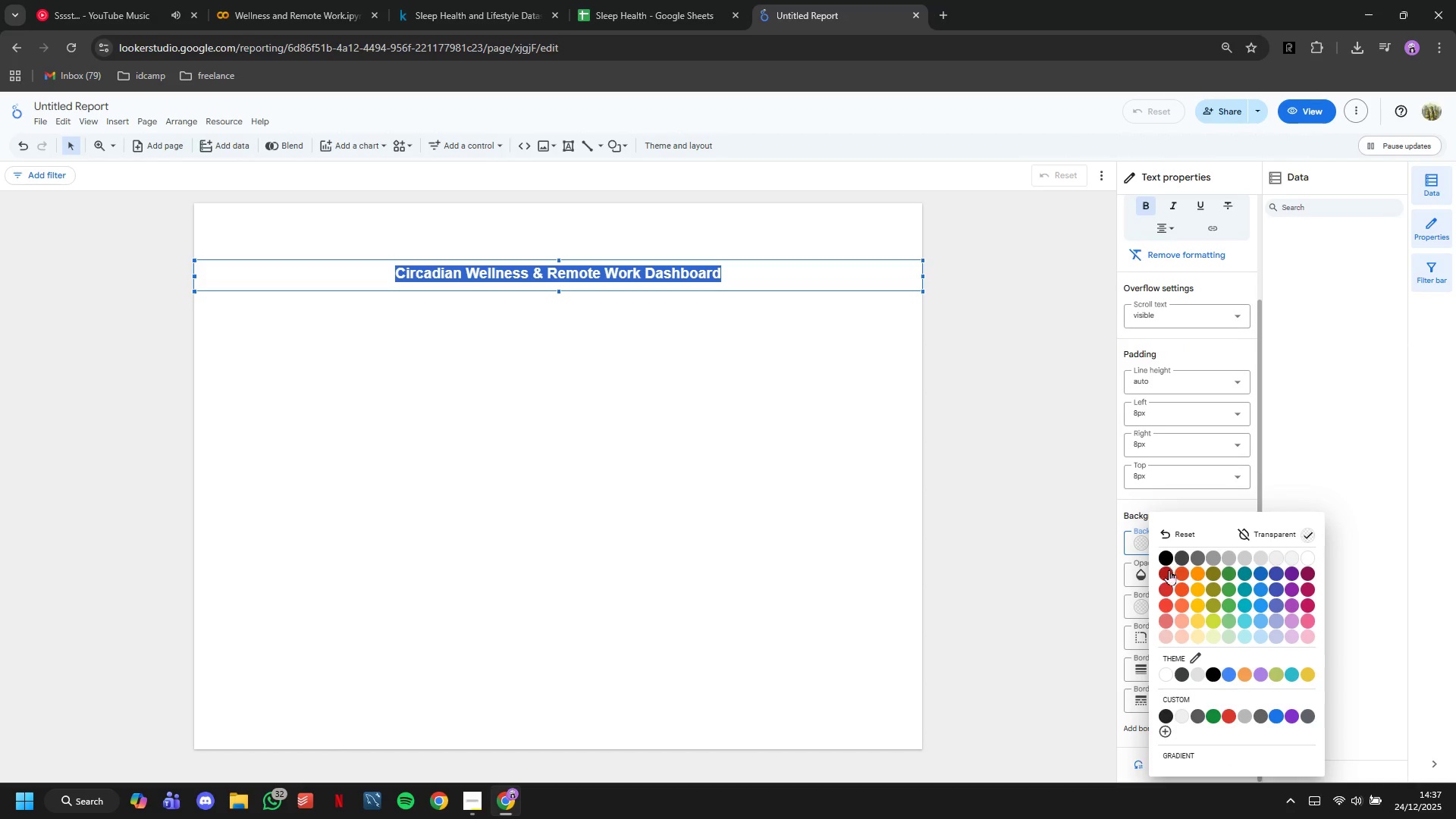 
left_click([1169, 570])
 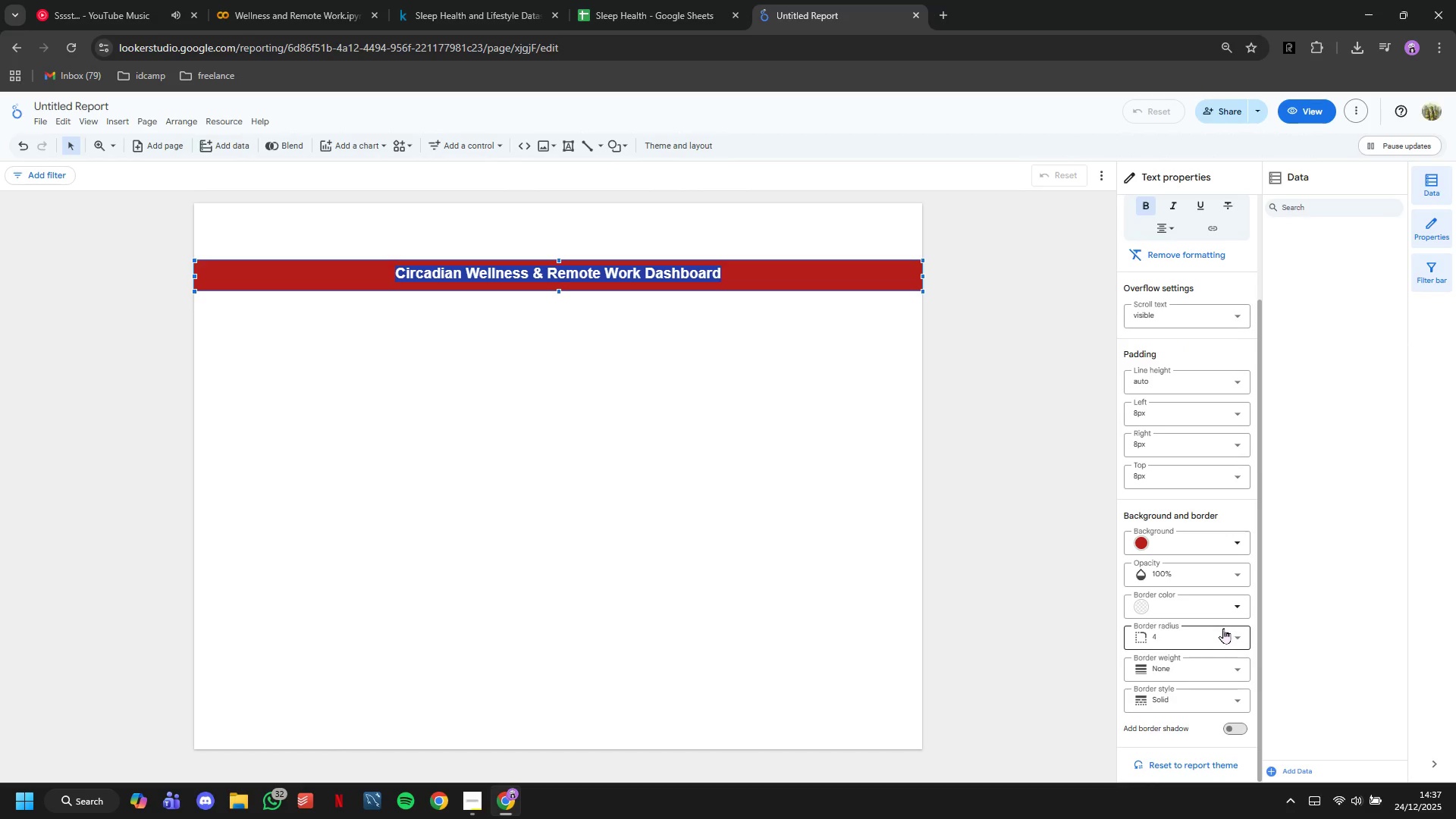 
scroll: coordinate [1213, 610], scroll_direction: up, amount: 3.0
 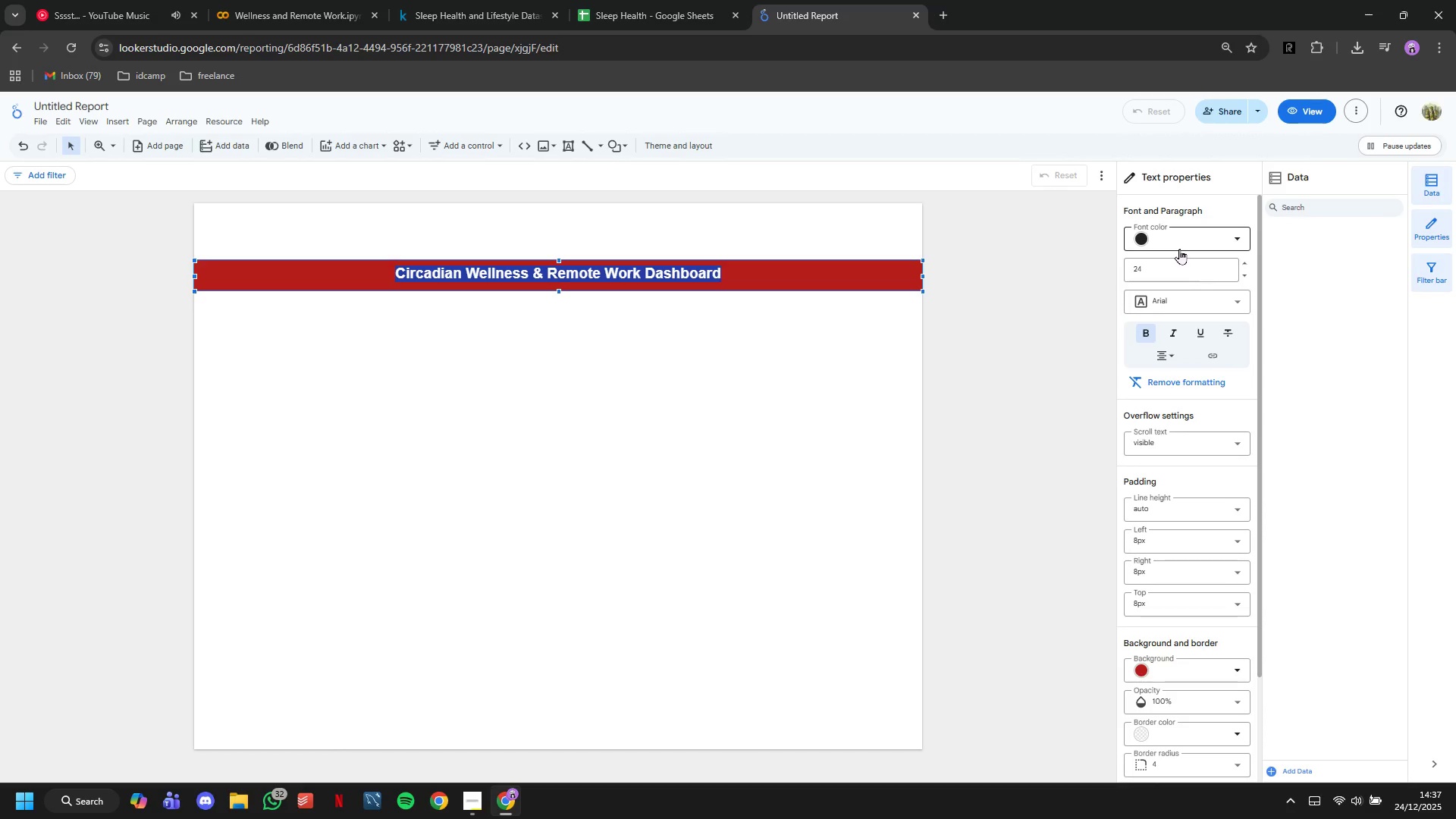 
left_click([1179, 249])
 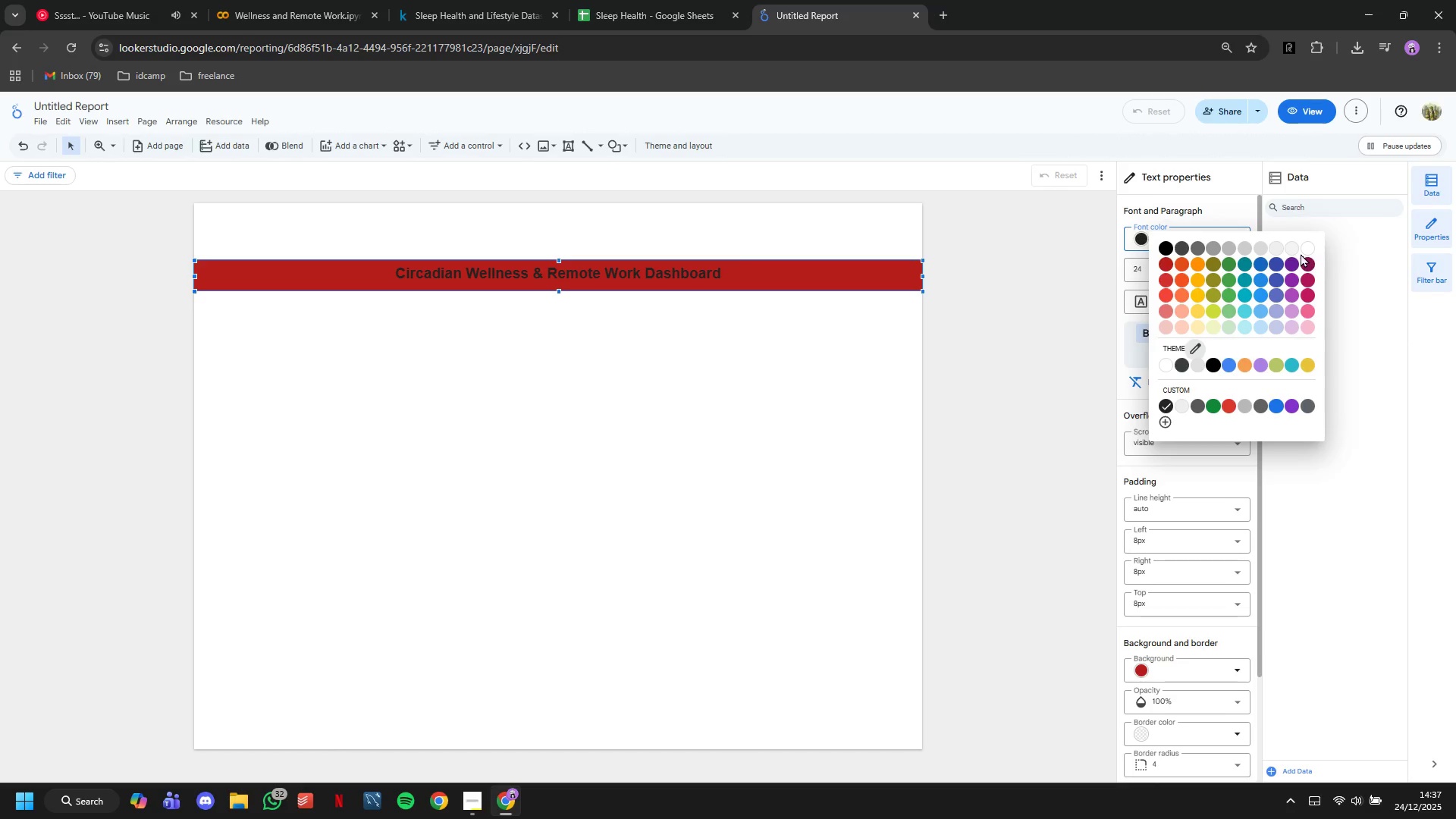 
double_click([1305, 253])
 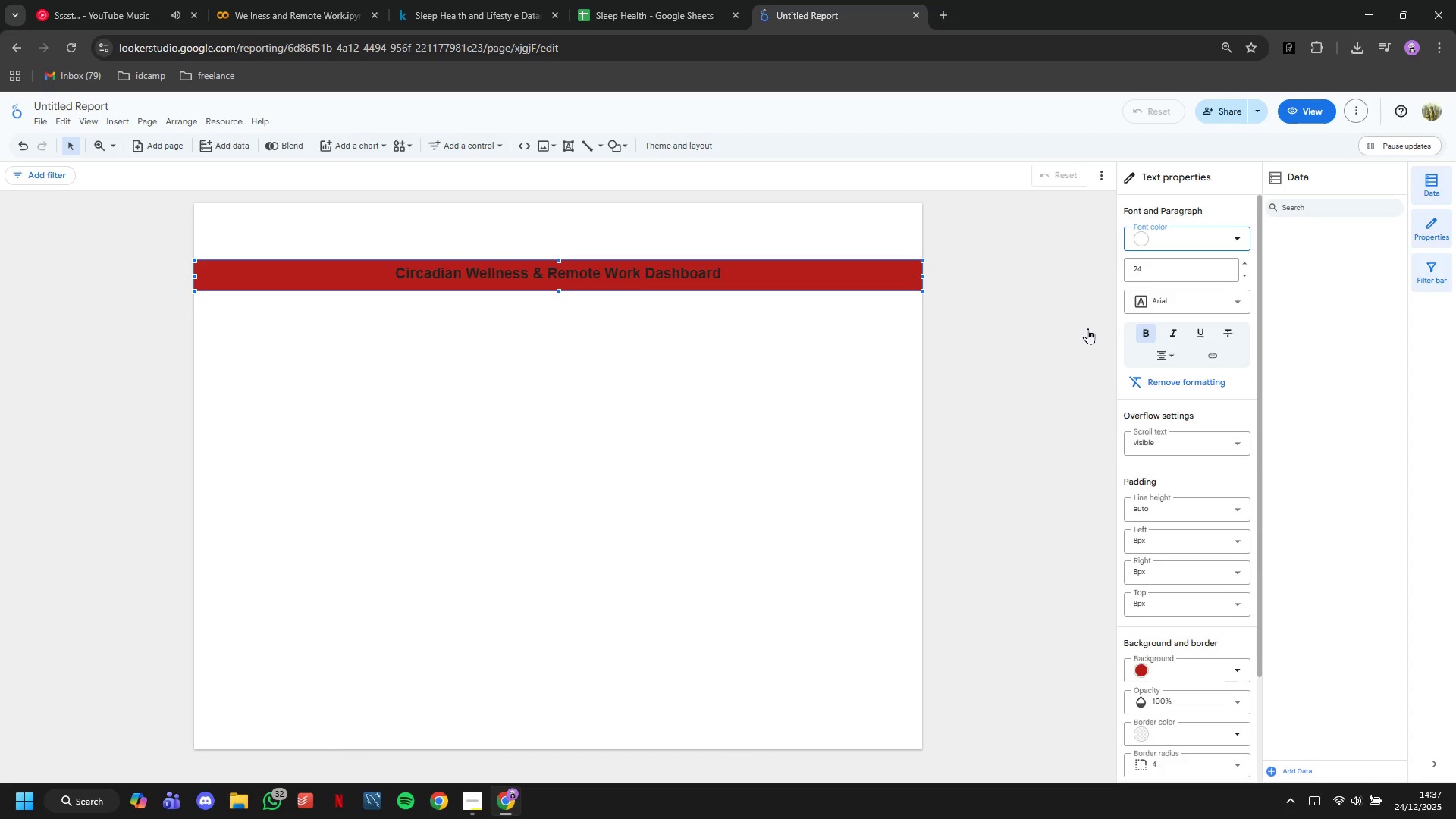 
left_click([809, 449])
 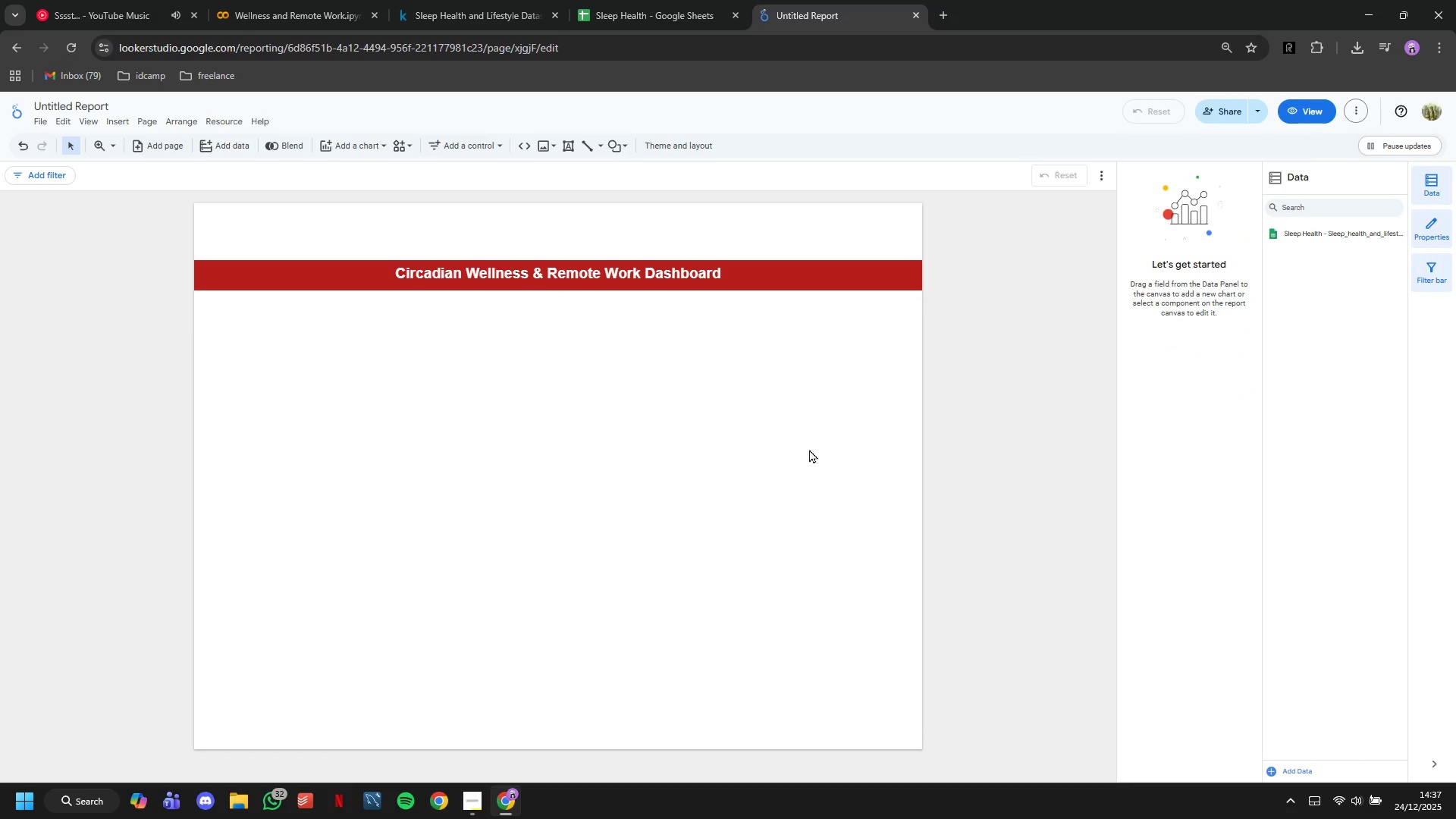 
left_click([809, 449])
 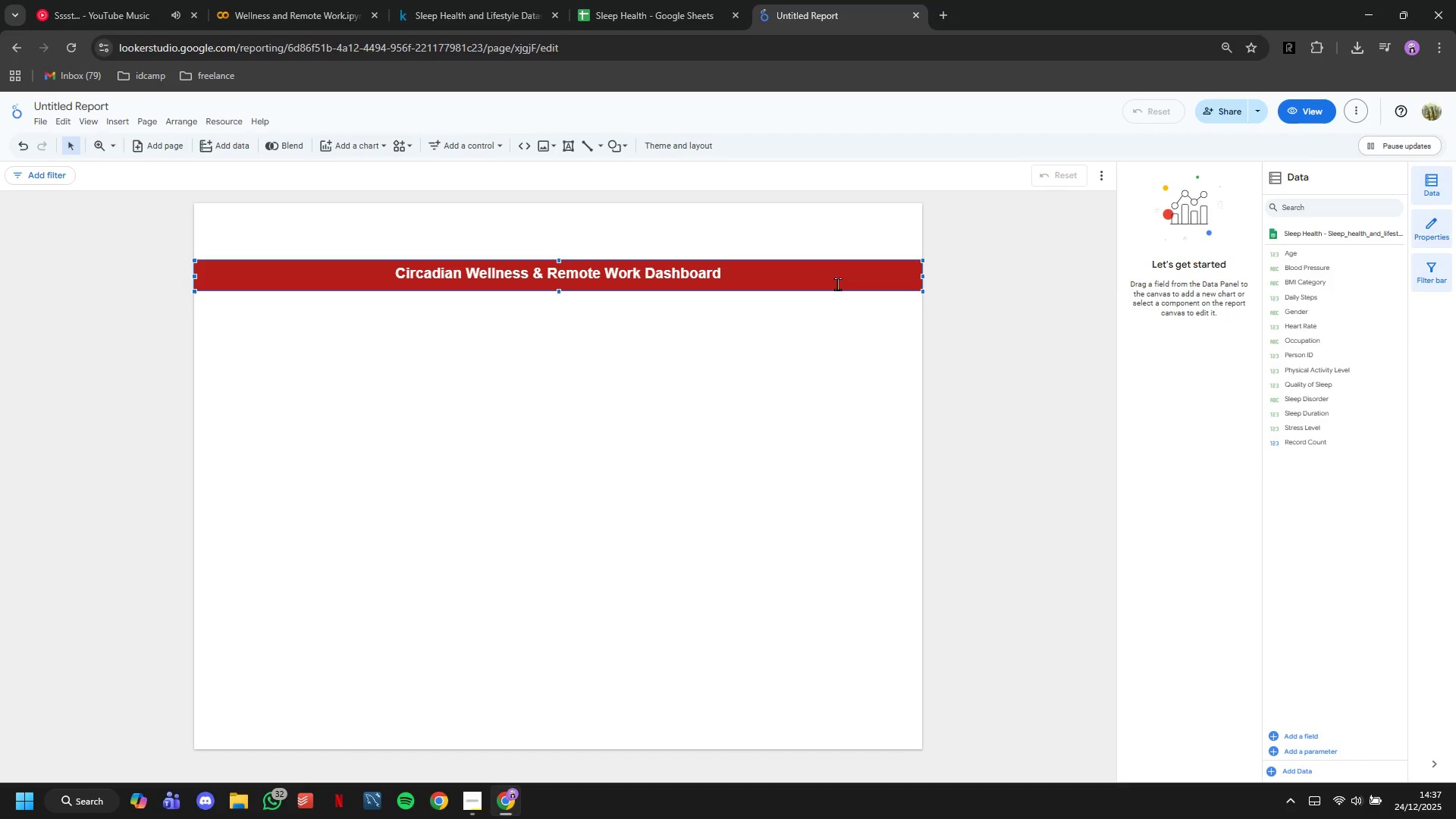 
left_click([837, 284])
 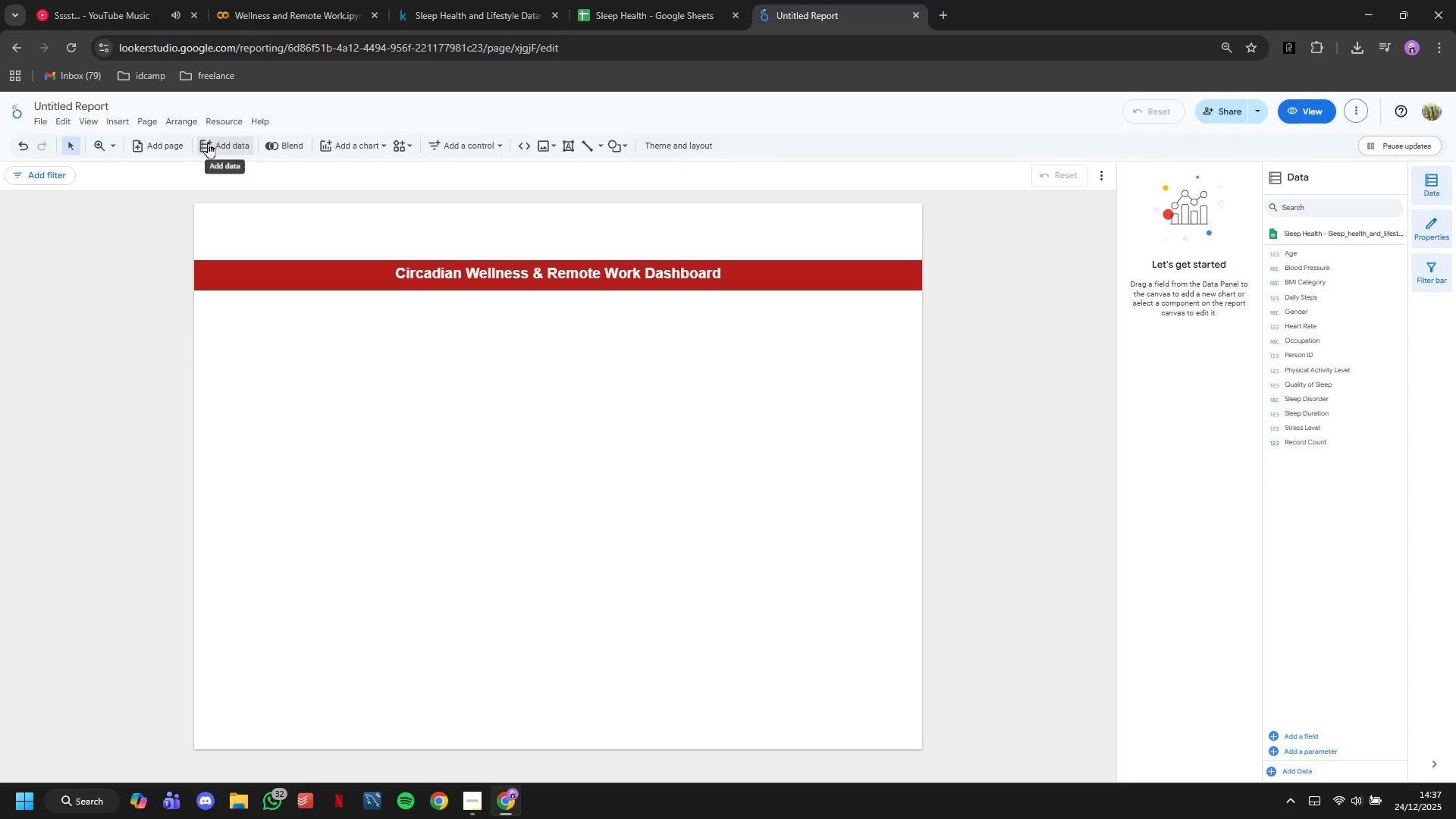 
left_click([172, 124])
 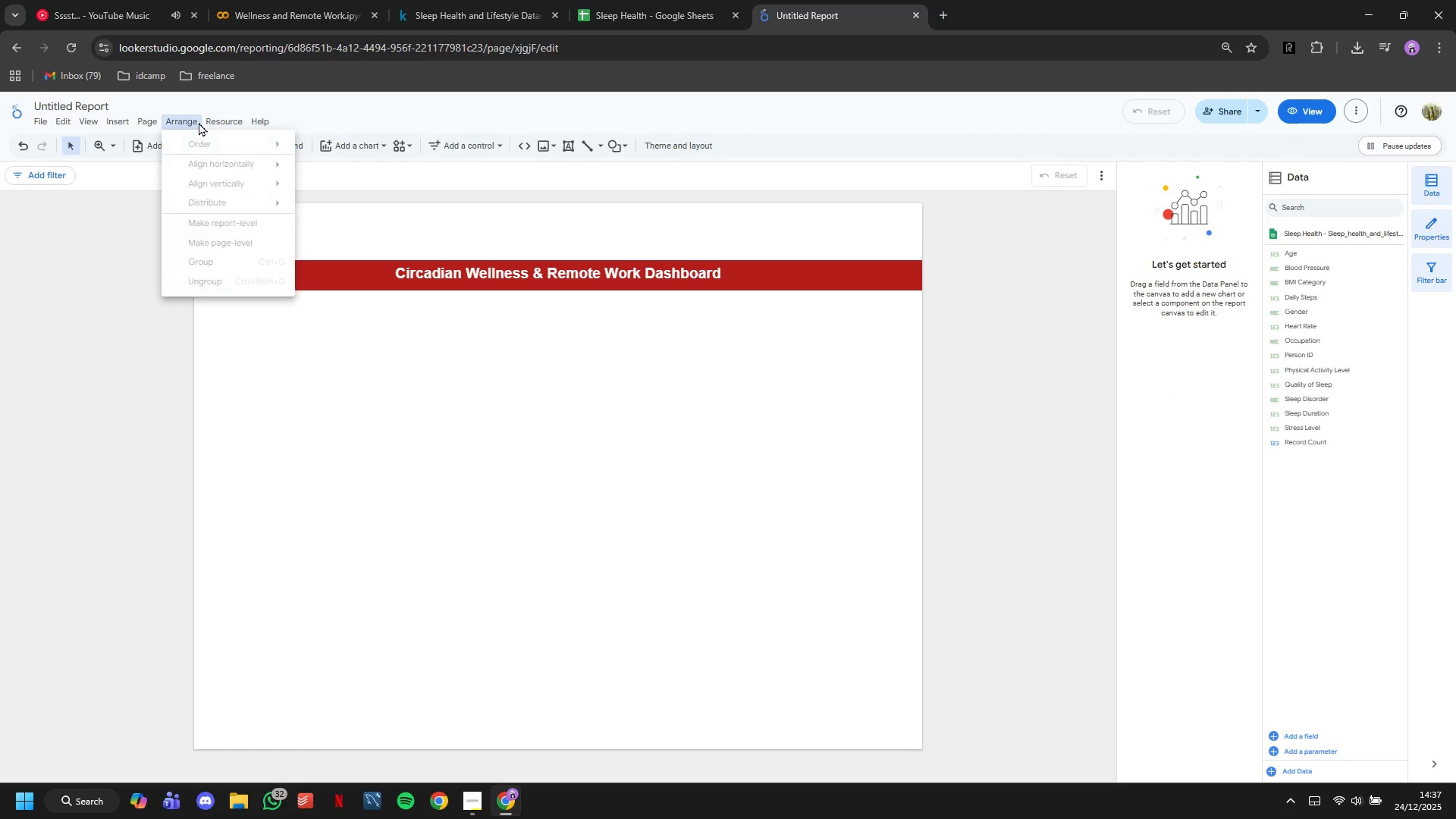 
left_click([210, 121])
 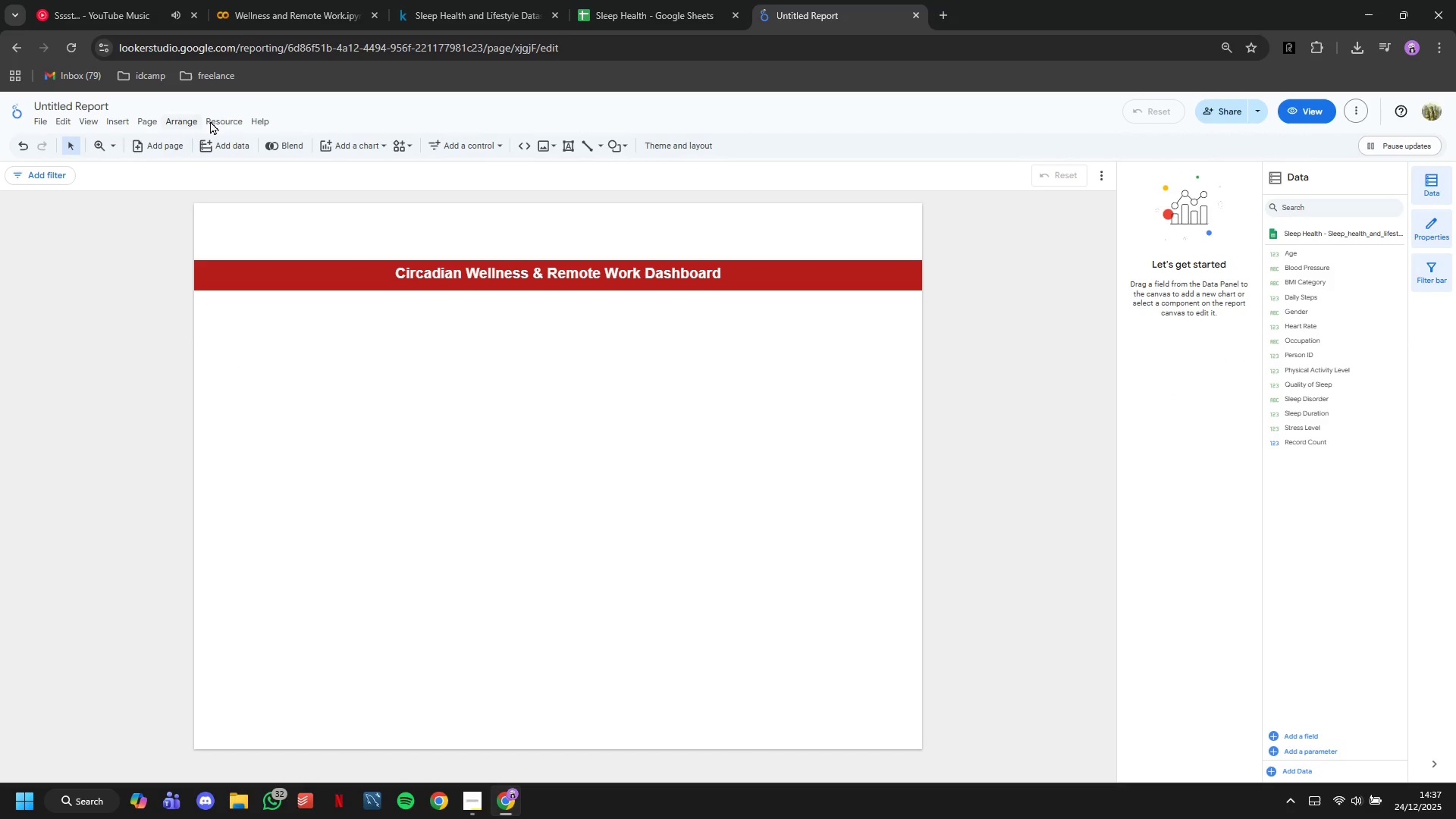 
left_click([154, 122])
 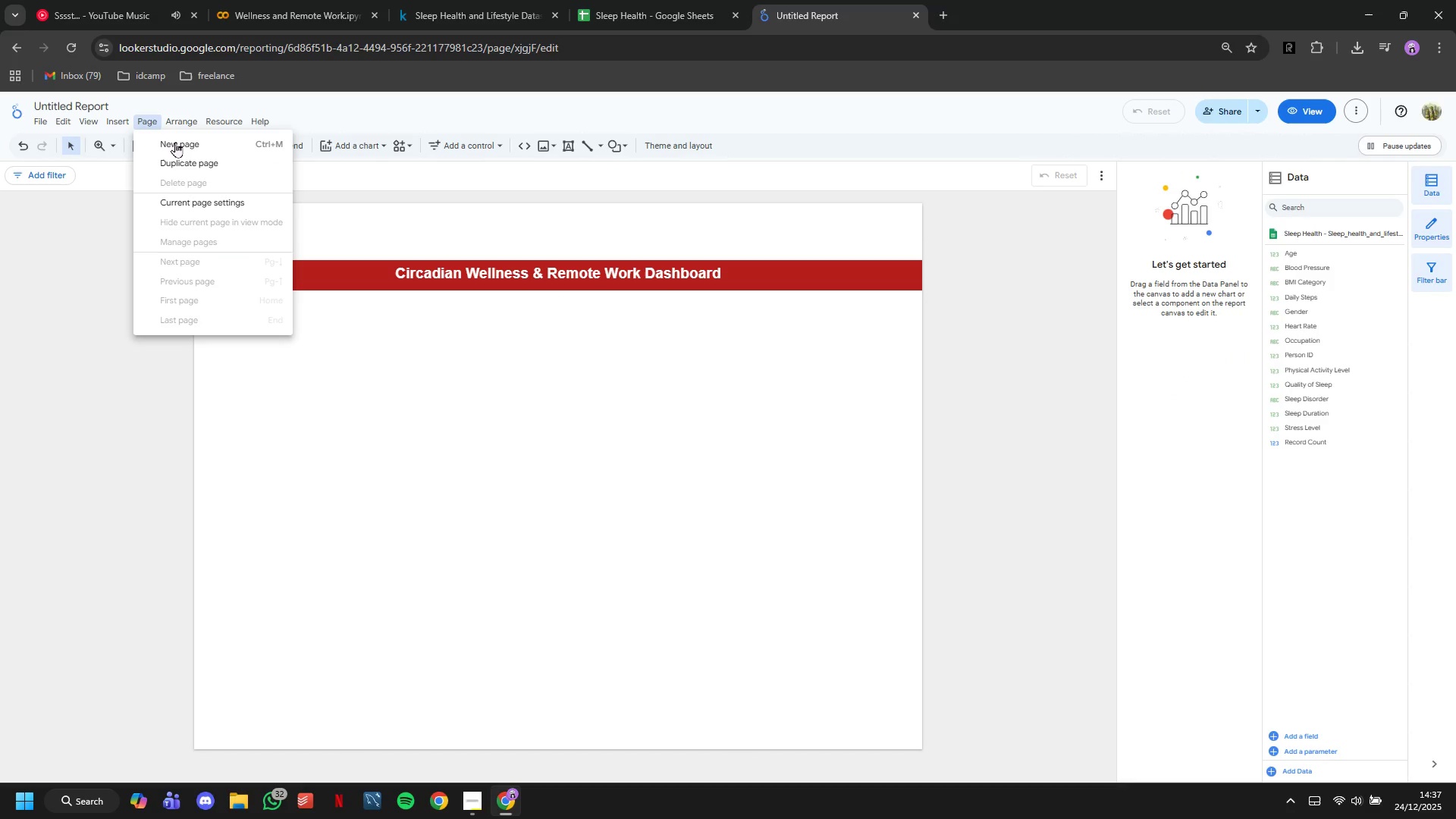 
left_click([202, 201])
 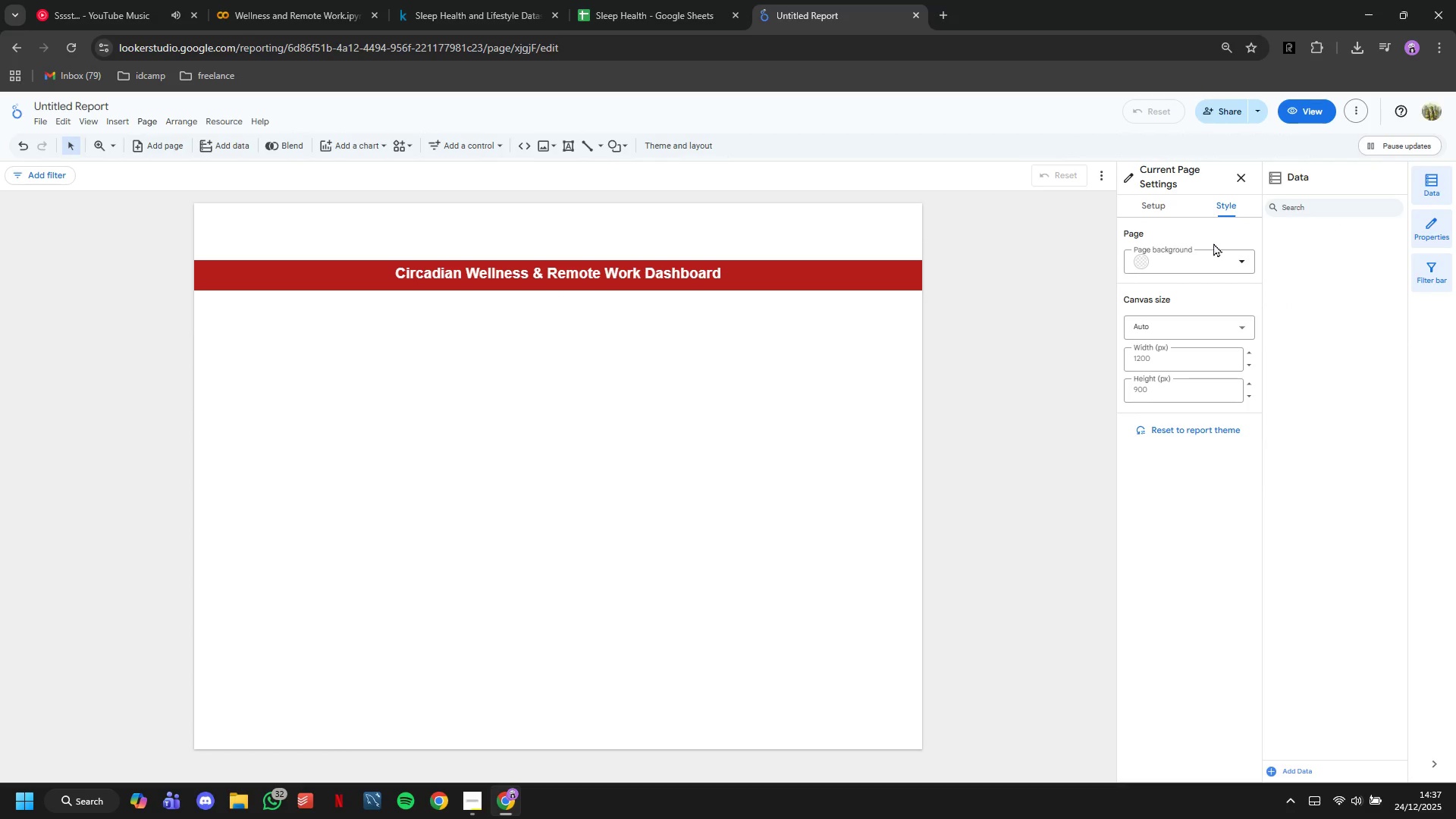 
left_click([1221, 250])
 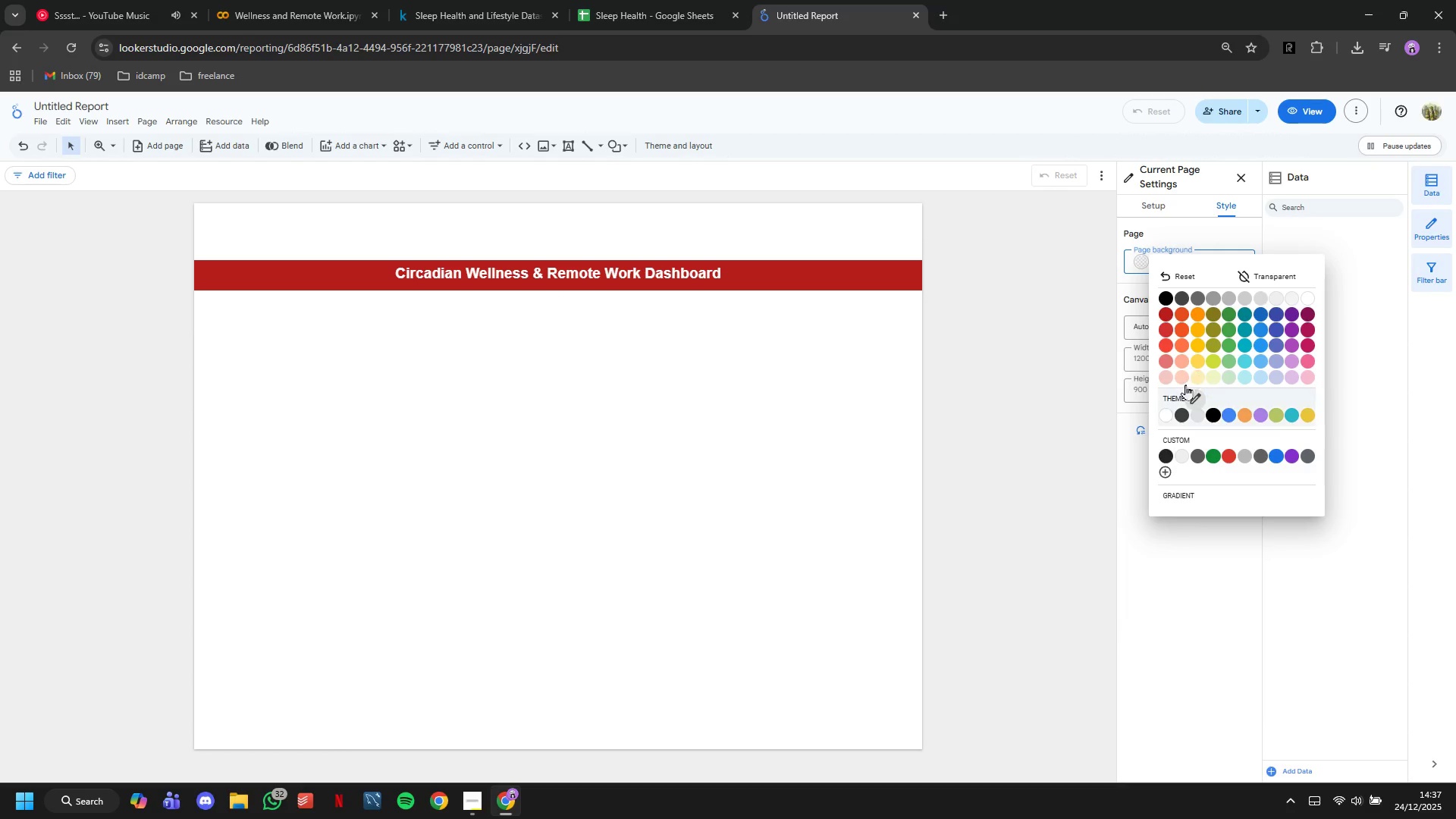 
left_click([1184, 379])
 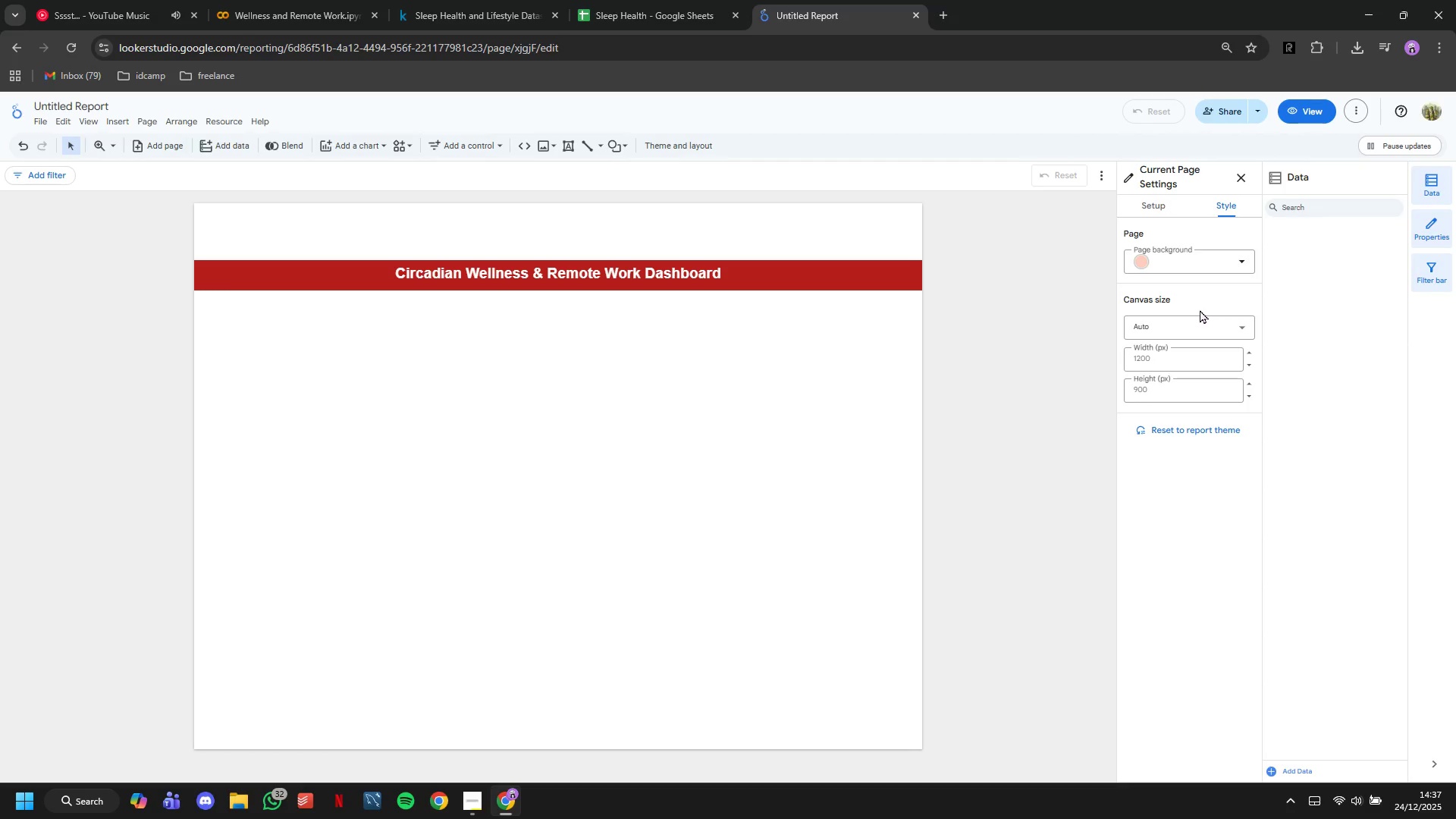 
left_click([703, 430])
 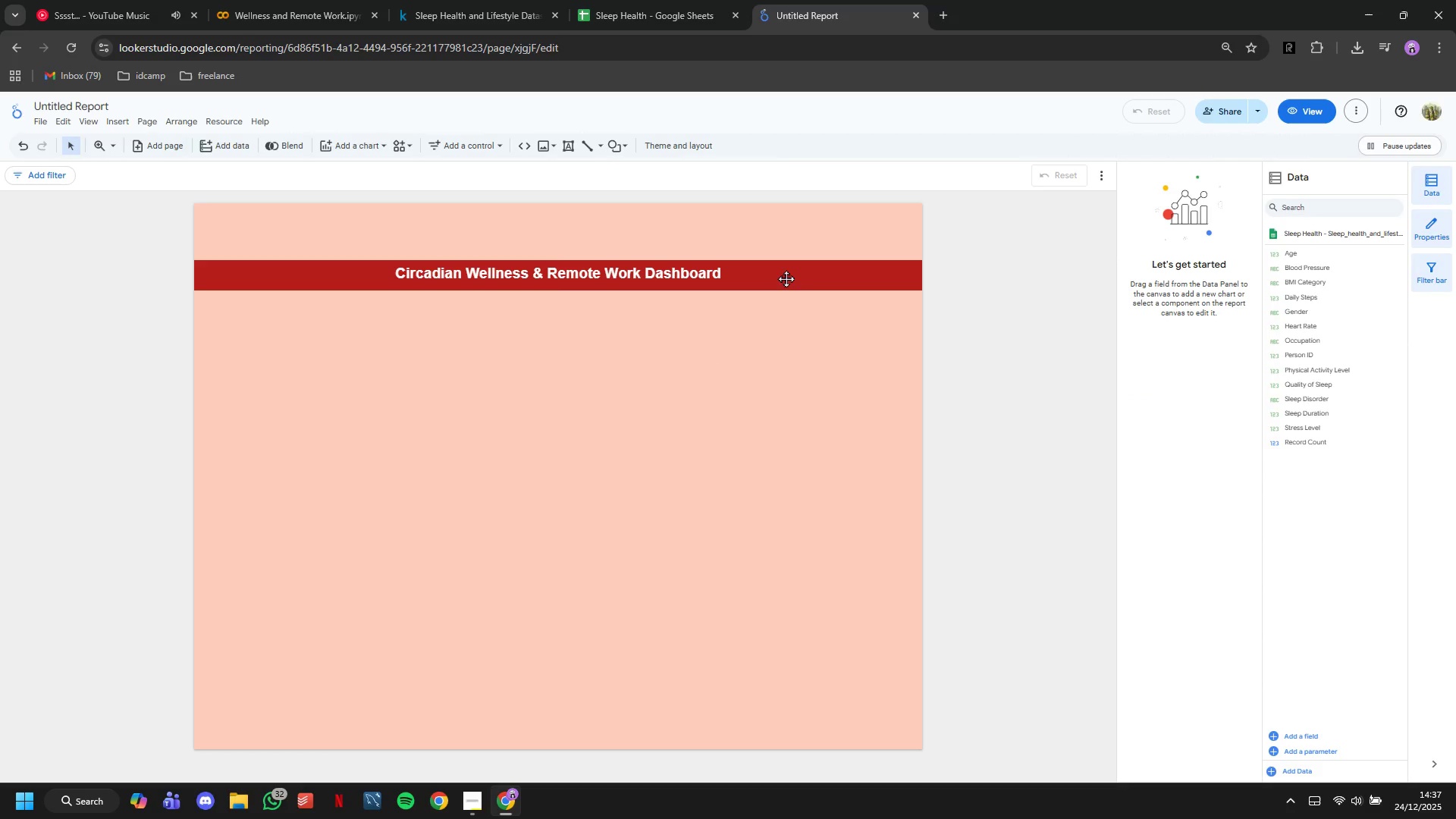 
left_click([786, 275])
 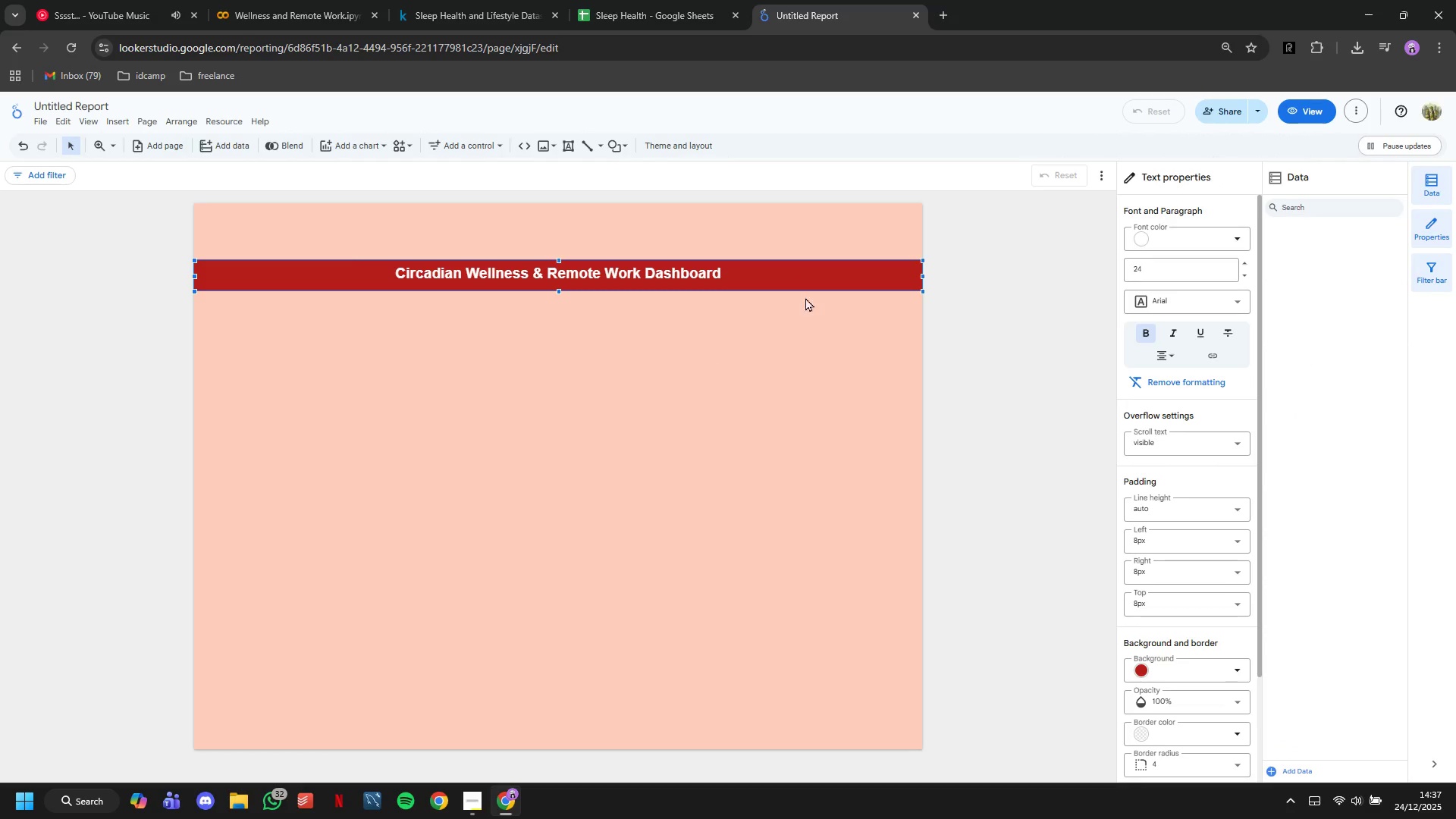 
left_click([805, 297])
 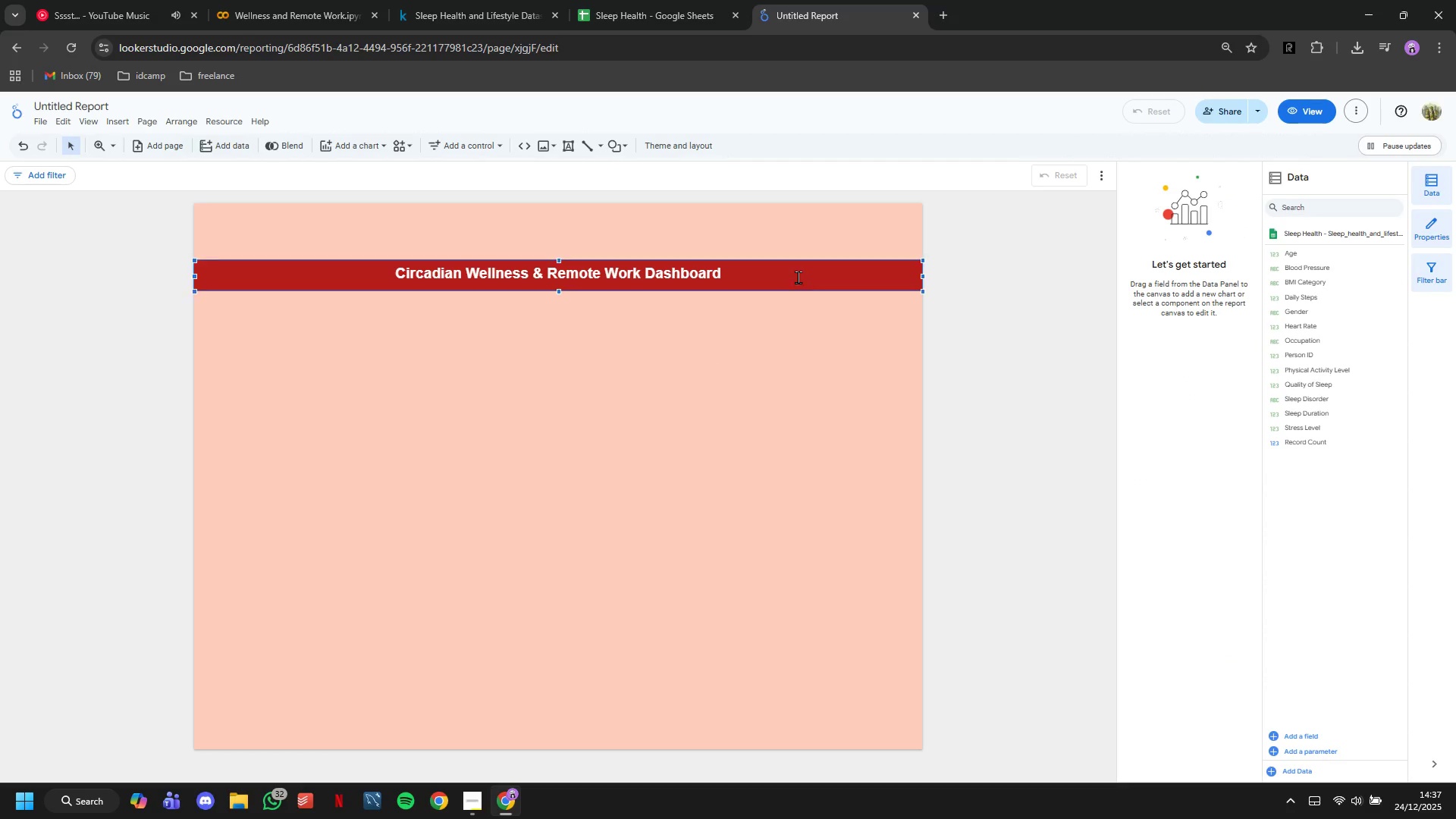 
left_click_drag(start_coordinate=[798, 277], to_coordinate=[798, 227])
 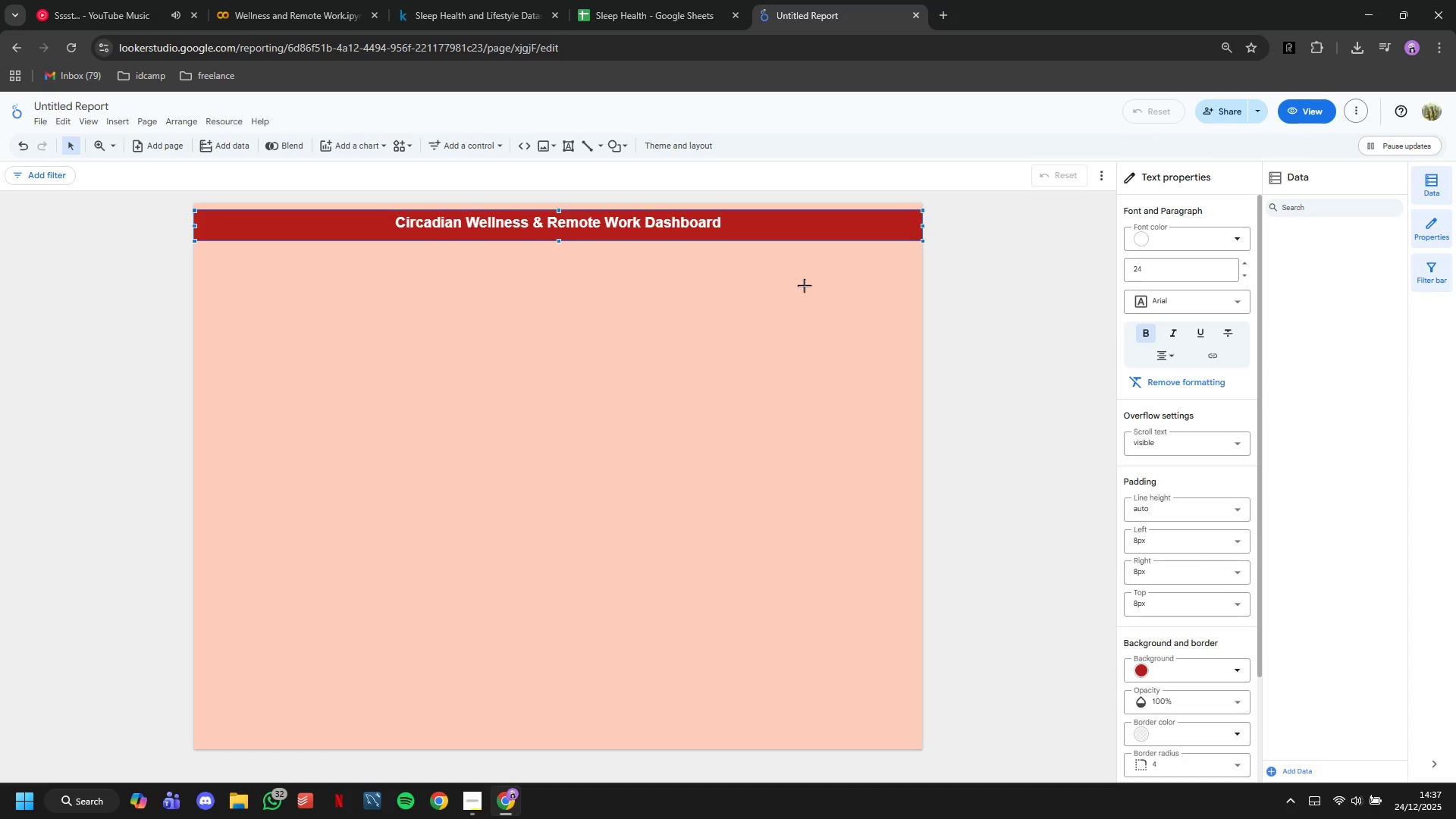 
left_click([804, 285])
 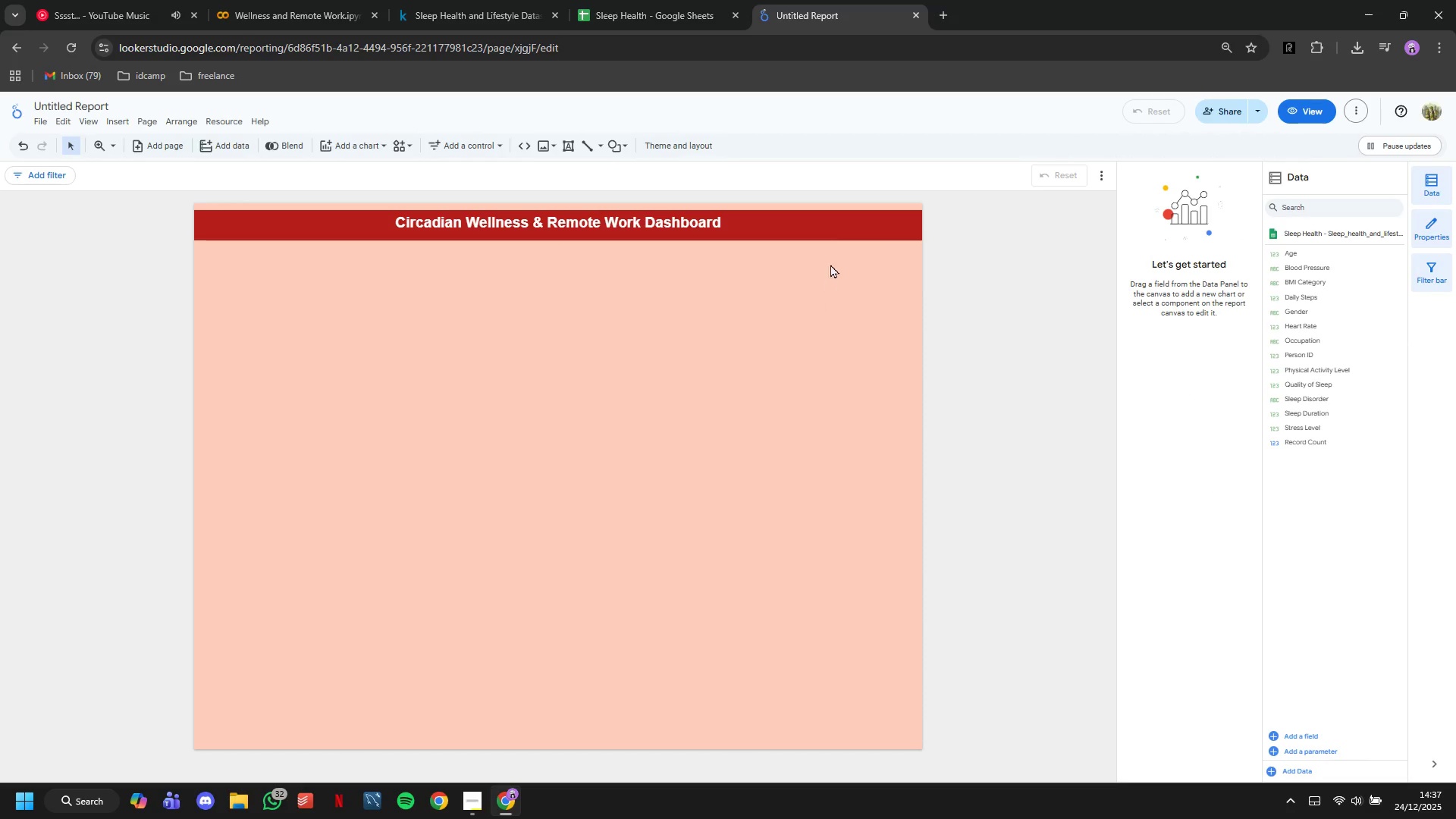 
left_click_drag(start_coordinate=[827, 228], to_coordinate=[827, 246])
 